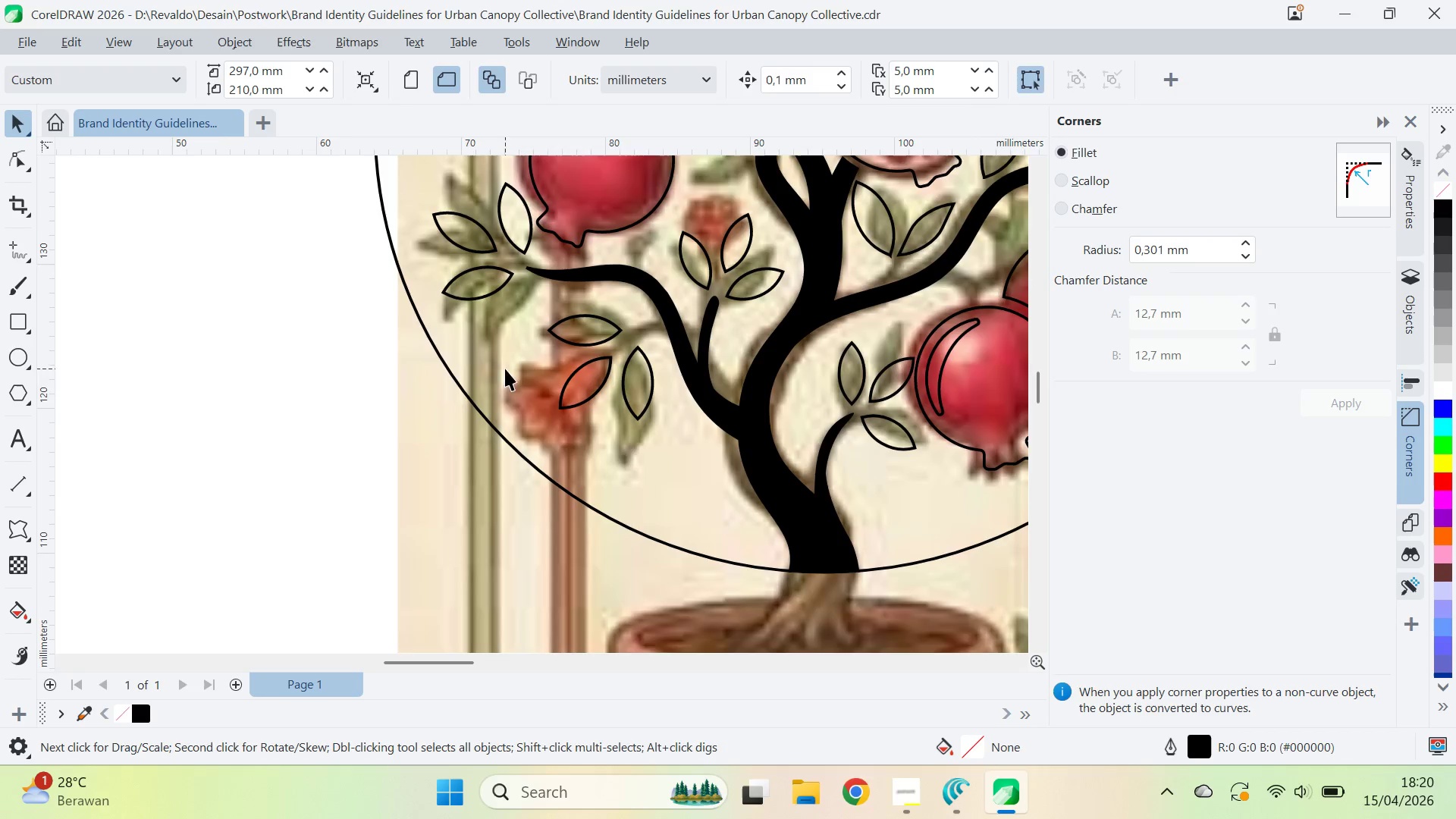 
left_click_drag(start_coordinate=[329, 520], to_coordinate=[601, 438])
 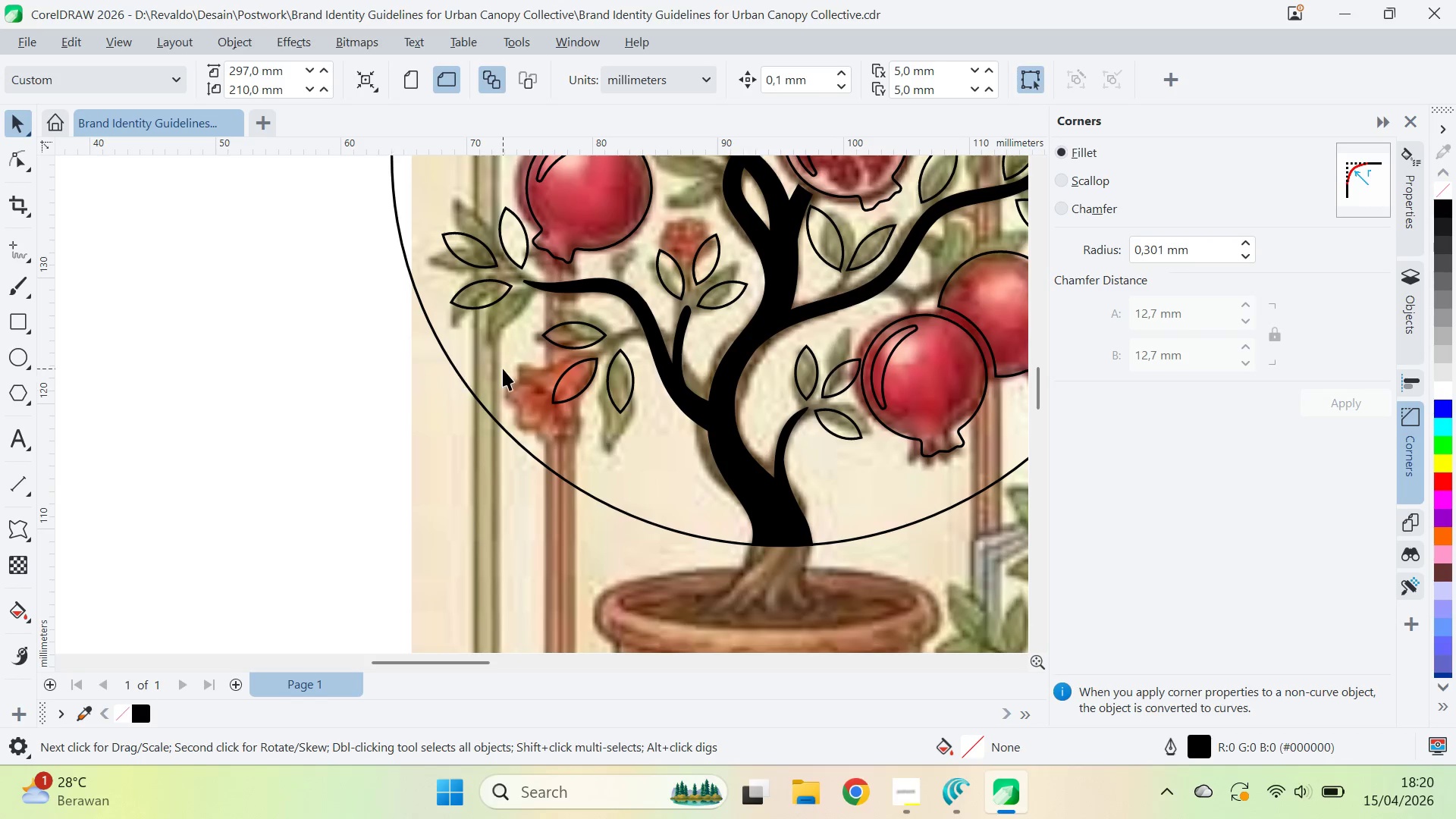 
scroll: coordinate [513, 393], scroll_direction: up, amount: 5.0
 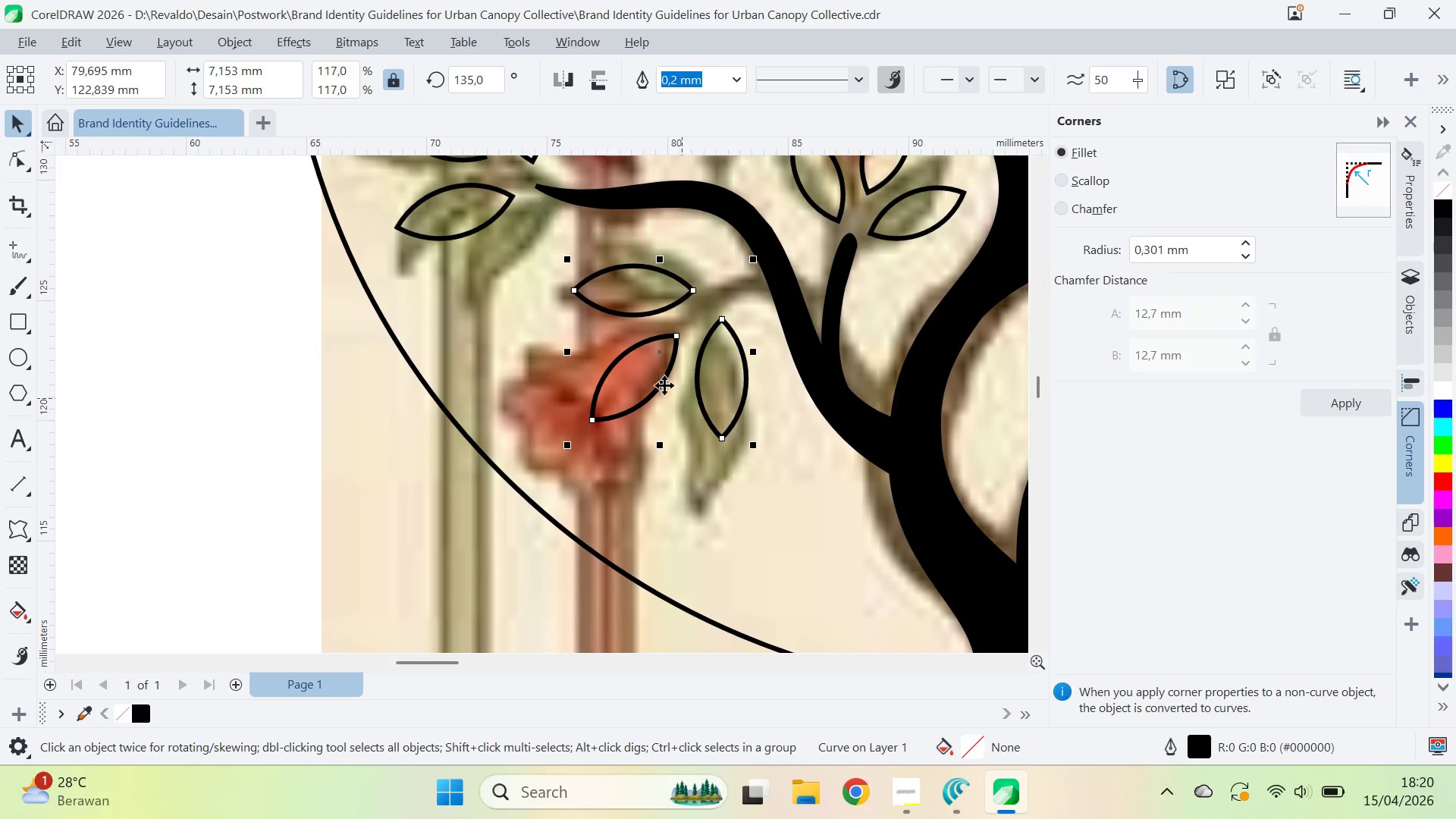 
left_click_drag(start_coordinate=[661, 375], to_coordinate=[816, 505])
 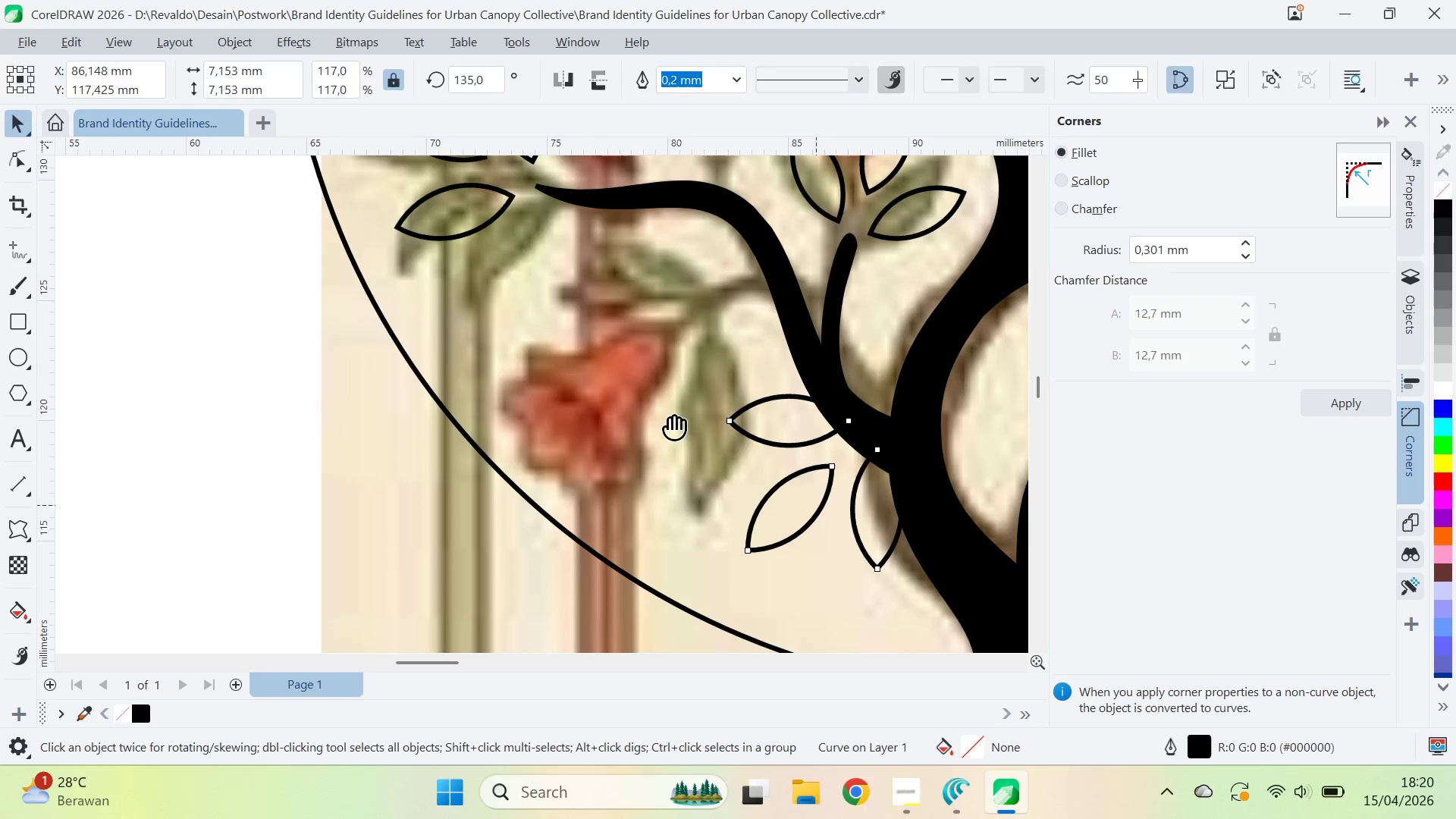 
type(qv)
 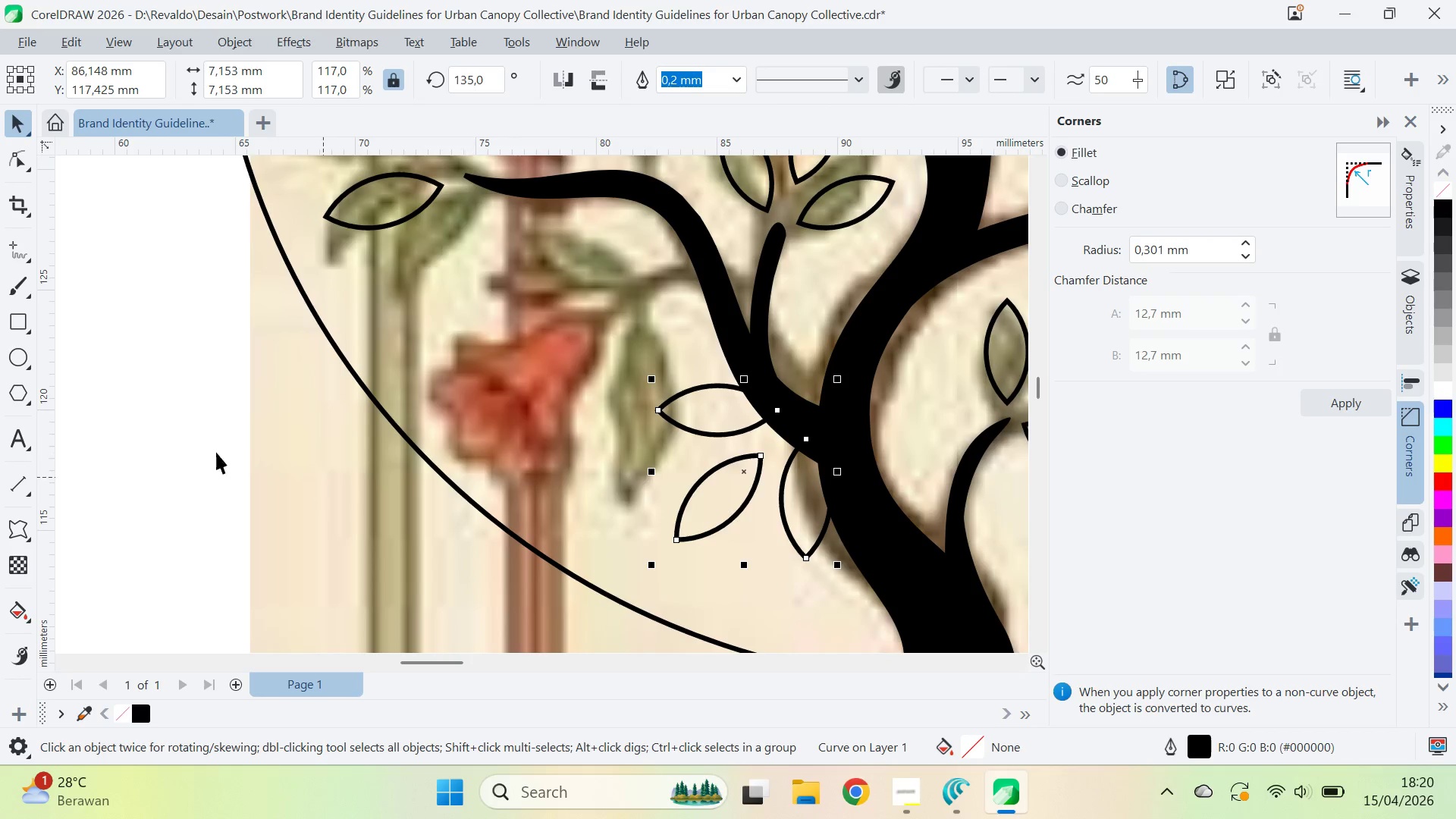 
left_click_drag(start_coordinate=[668, 416], to_coordinate=[597, 405])
 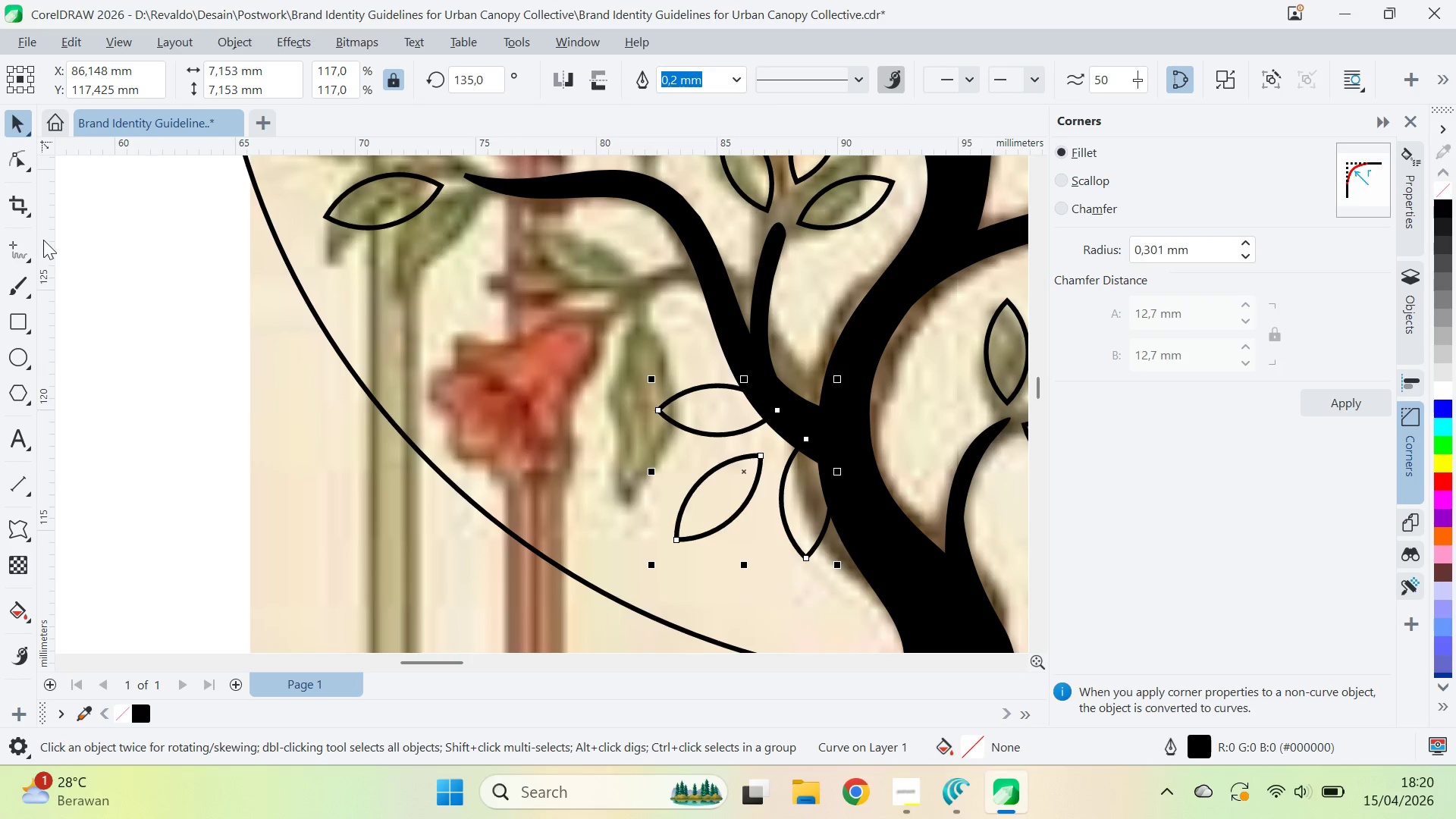 
left_click([27, 251])
 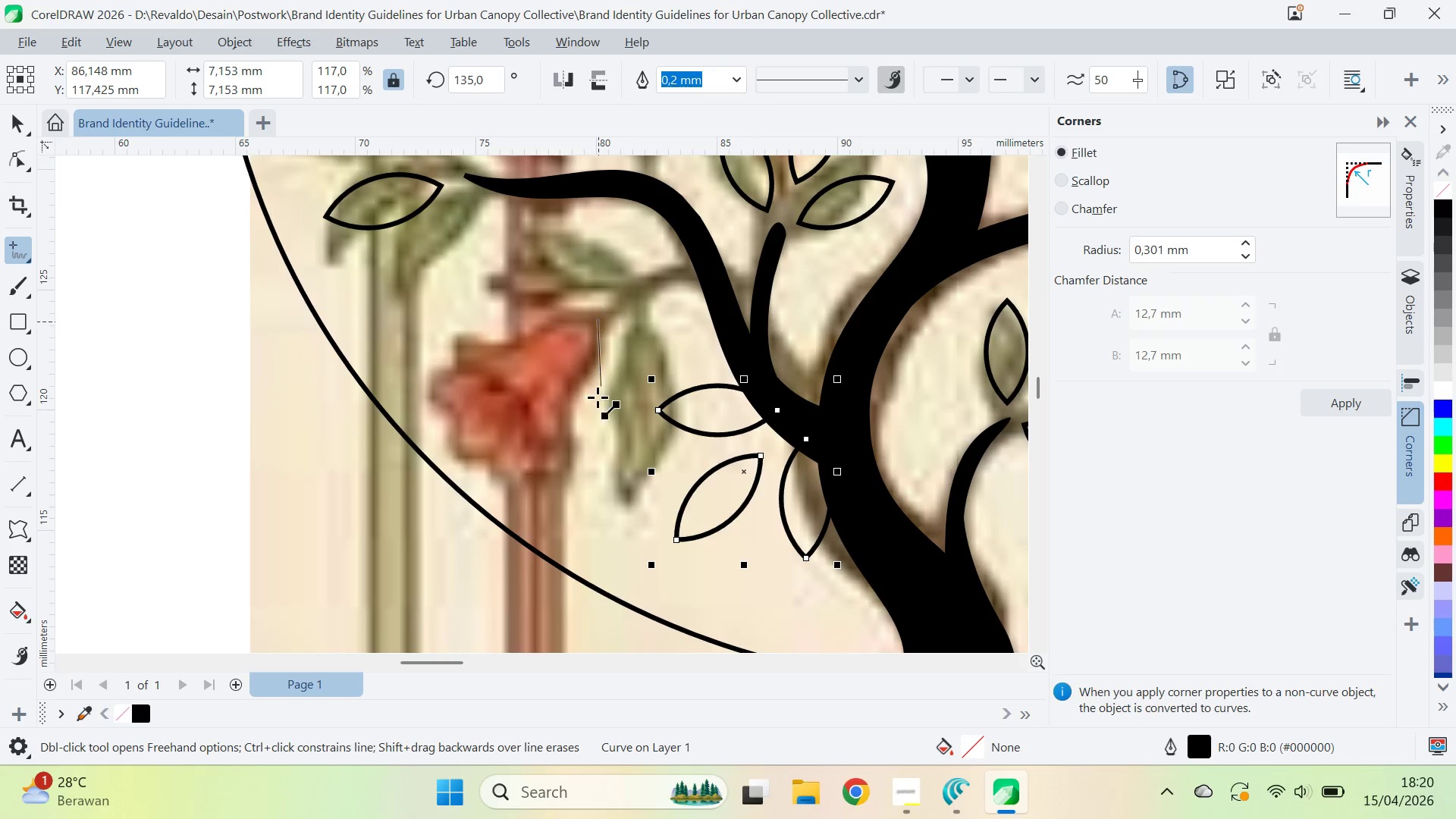 
left_click([568, 397])
 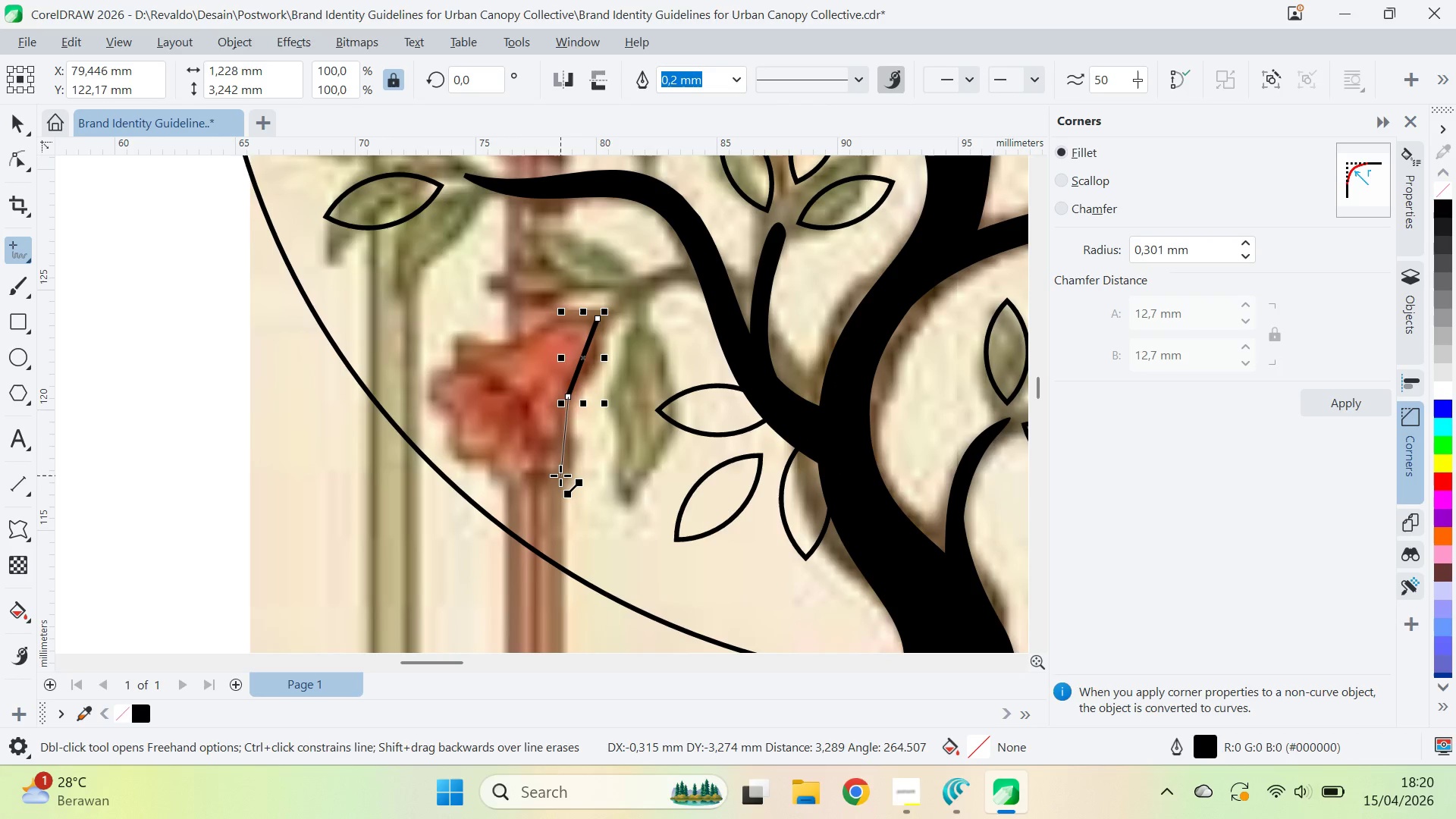 
double_click([560, 475])
 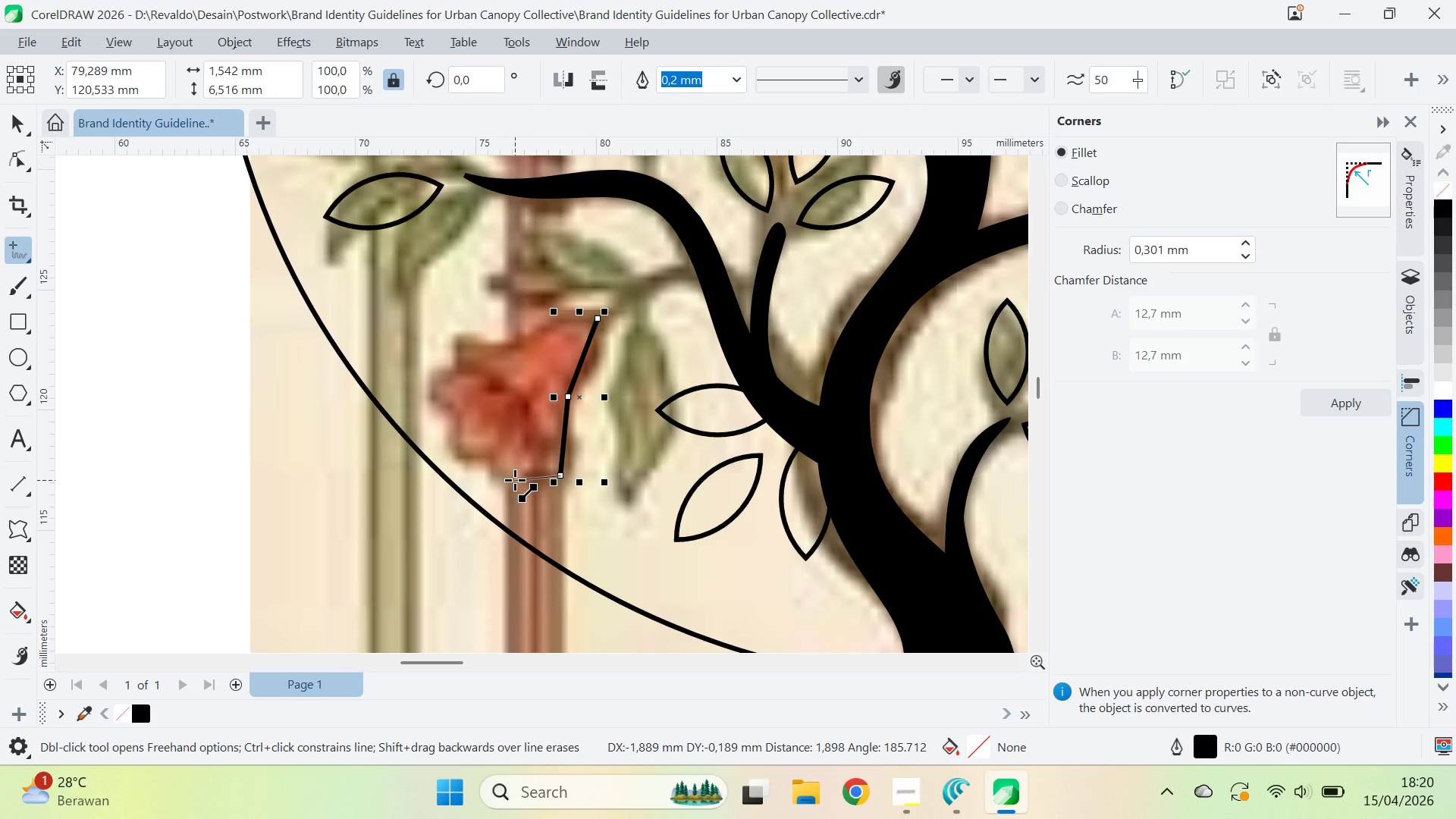 
wait(10.73)
 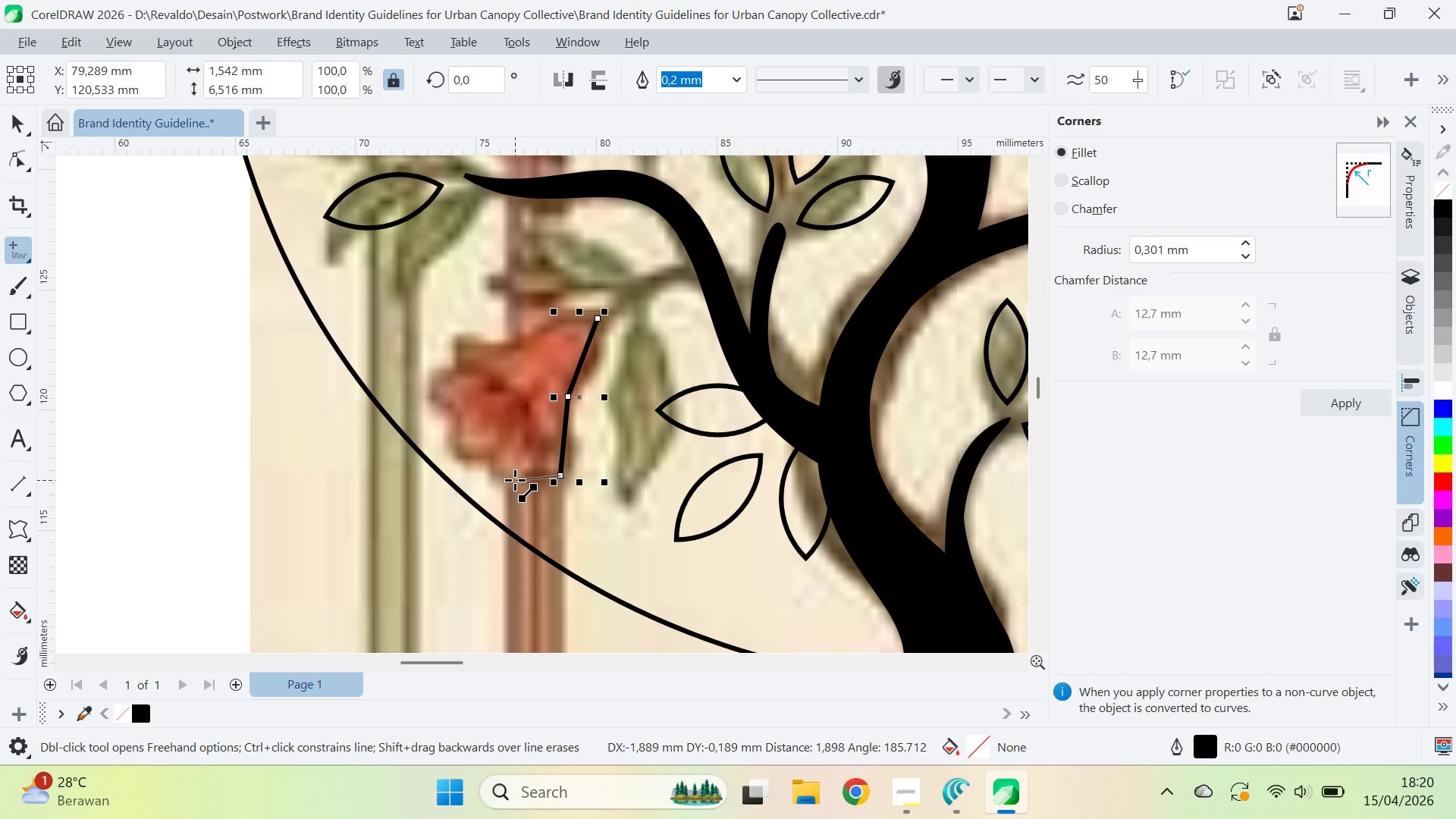 
left_click([492, 453])
 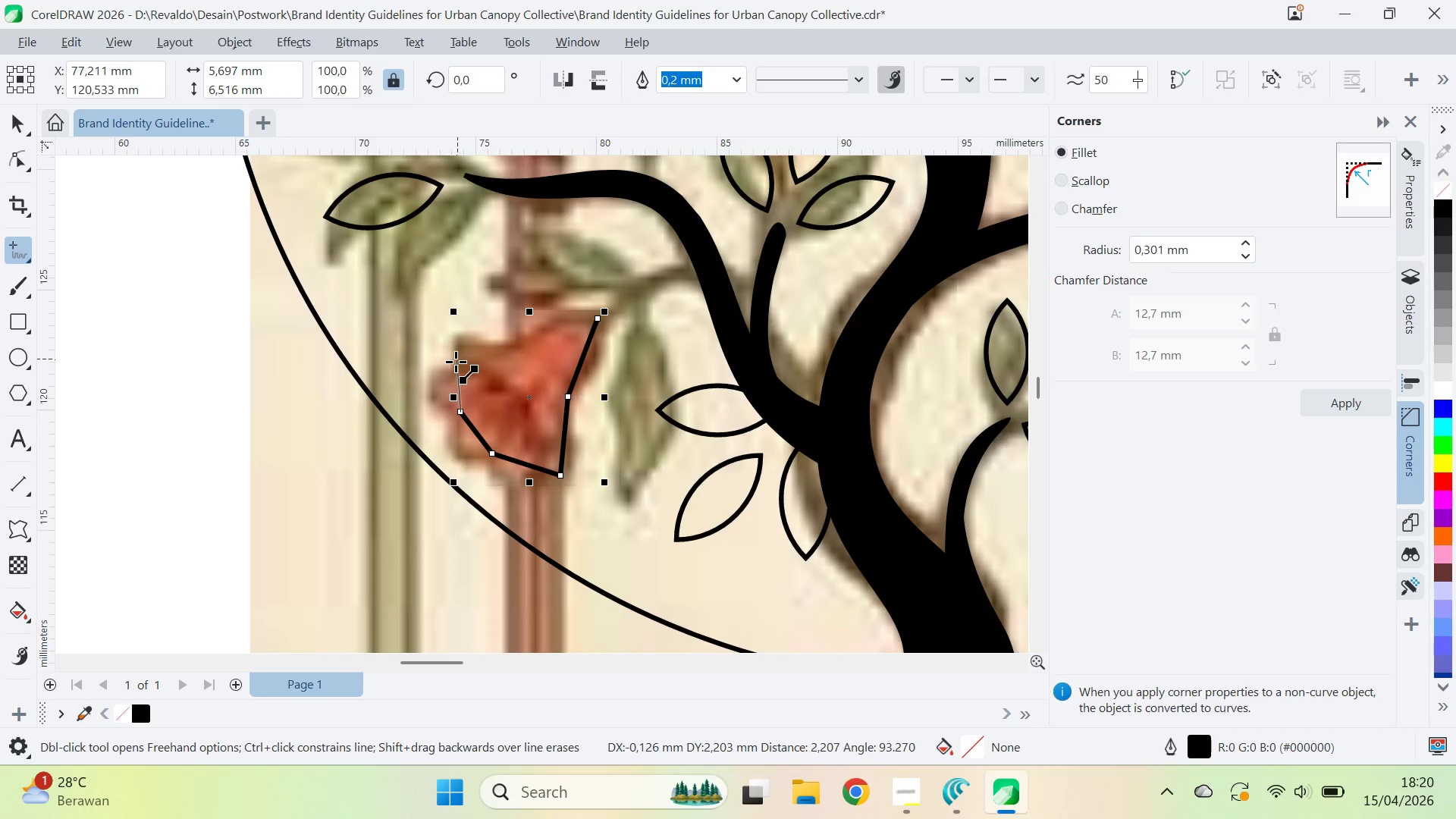 
left_click([457, 337])
 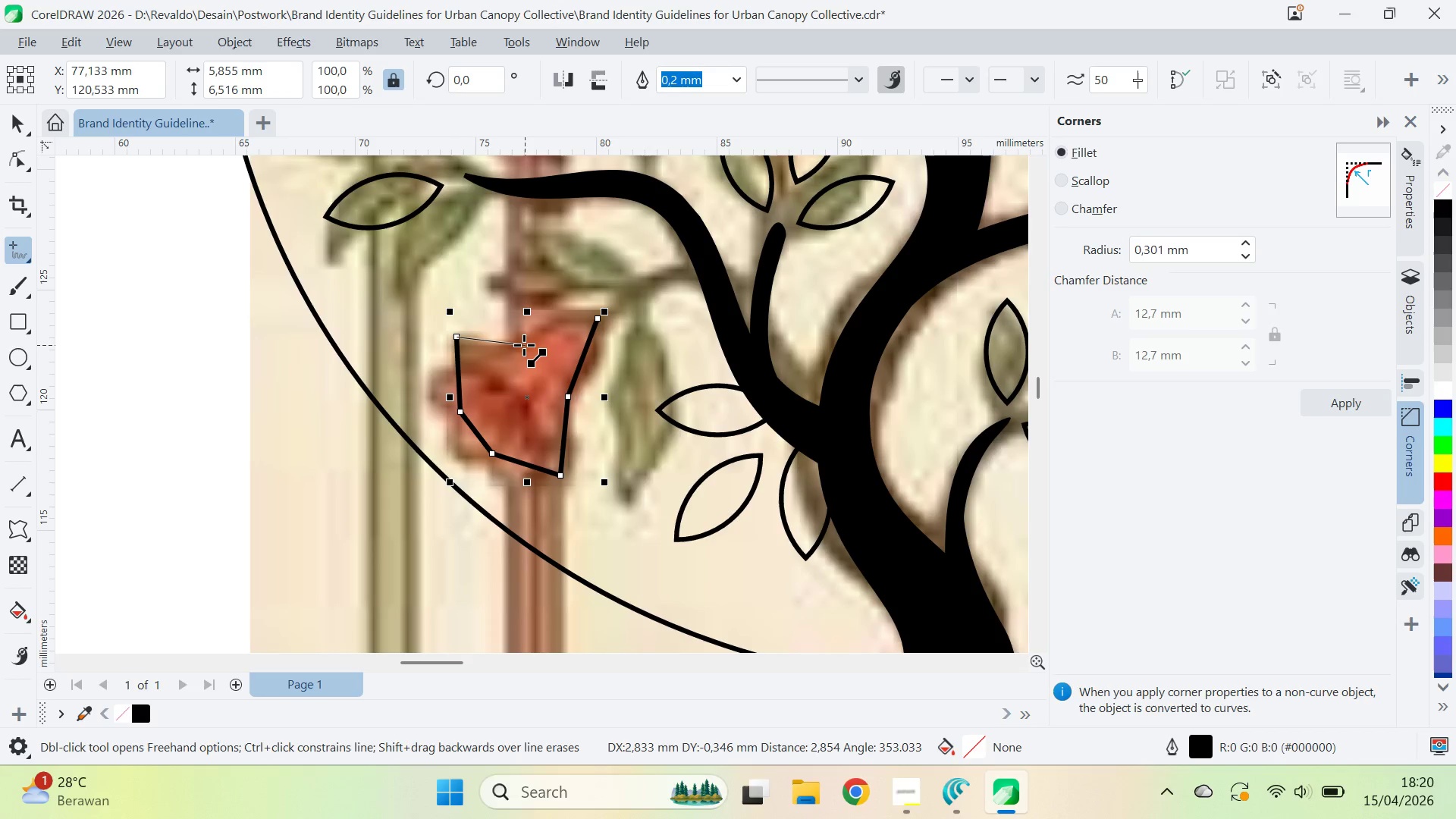 
left_click([524, 344])
 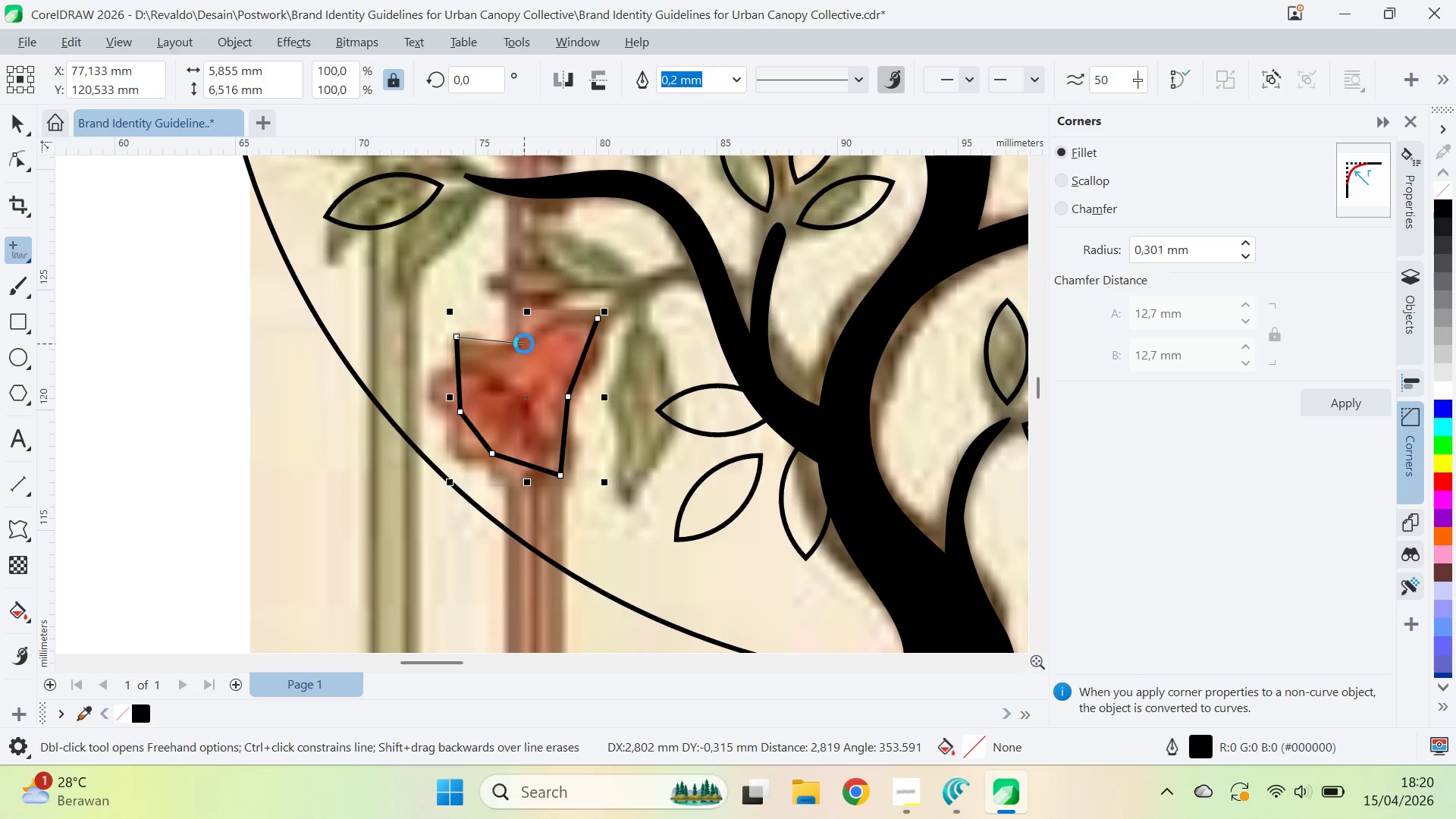 
left_click_drag(start_coordinate=[524, 343], to_coordinate=[533, 340])
 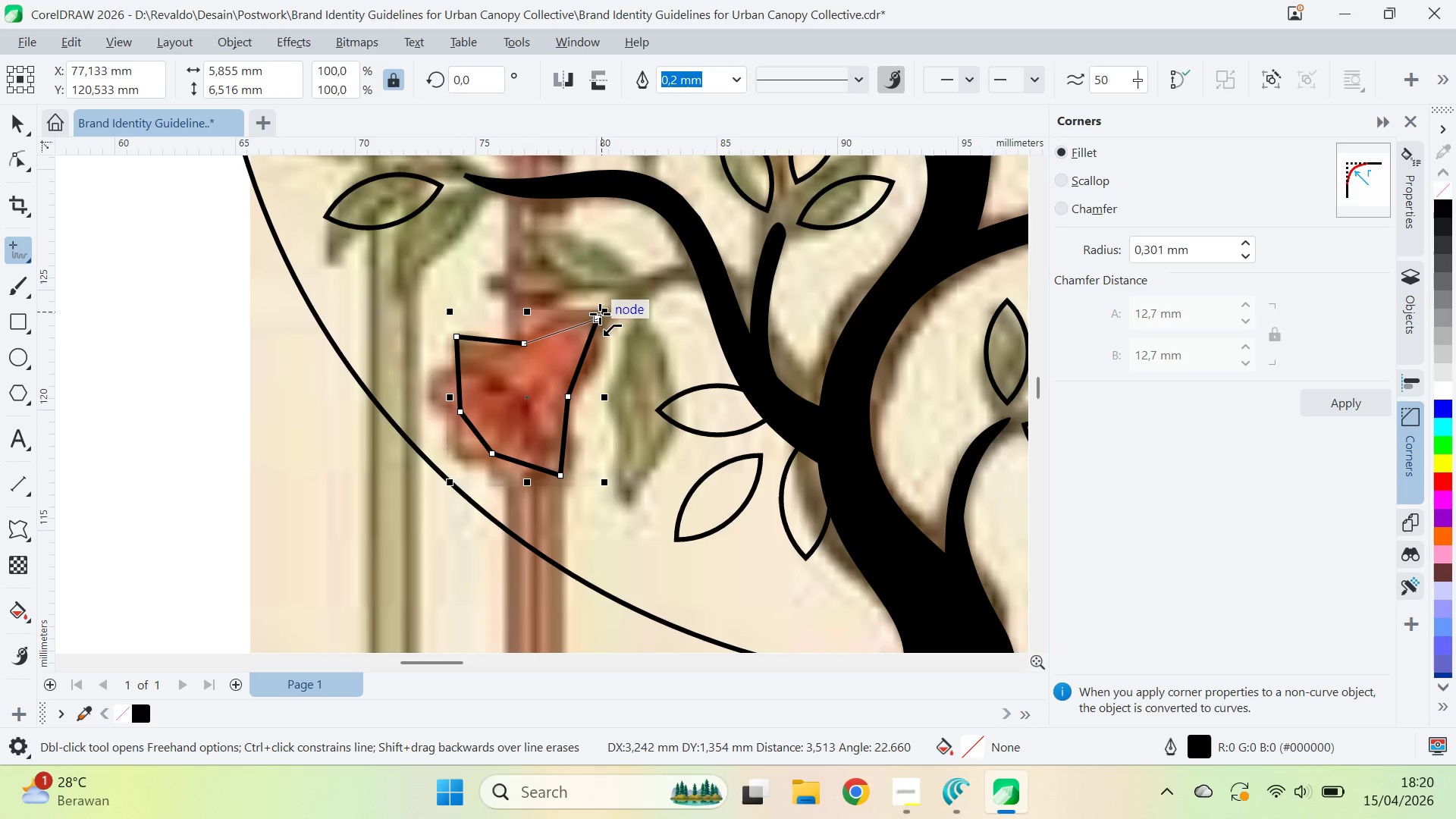 
left_click([598, 318])
 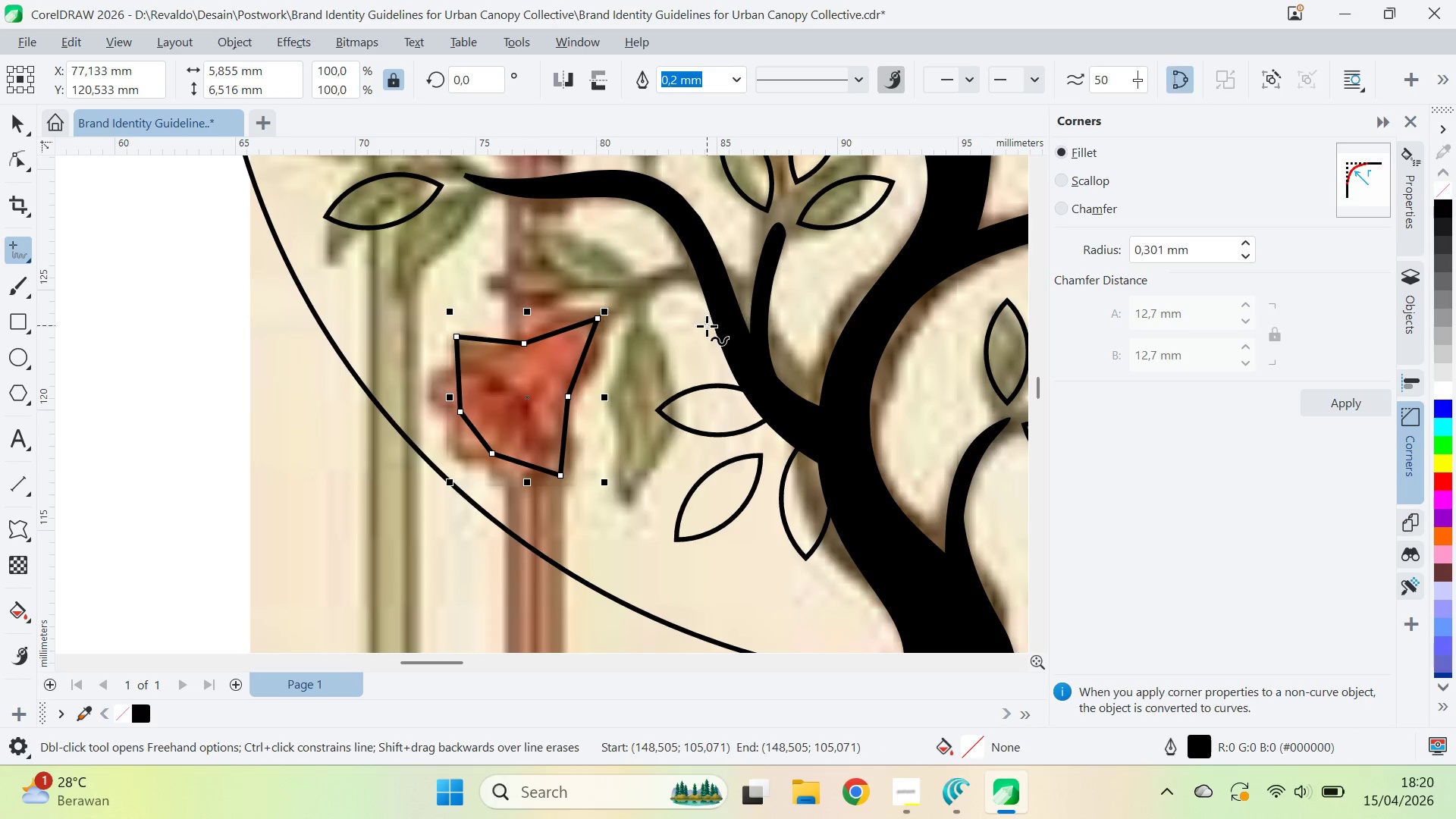 
key(A)
 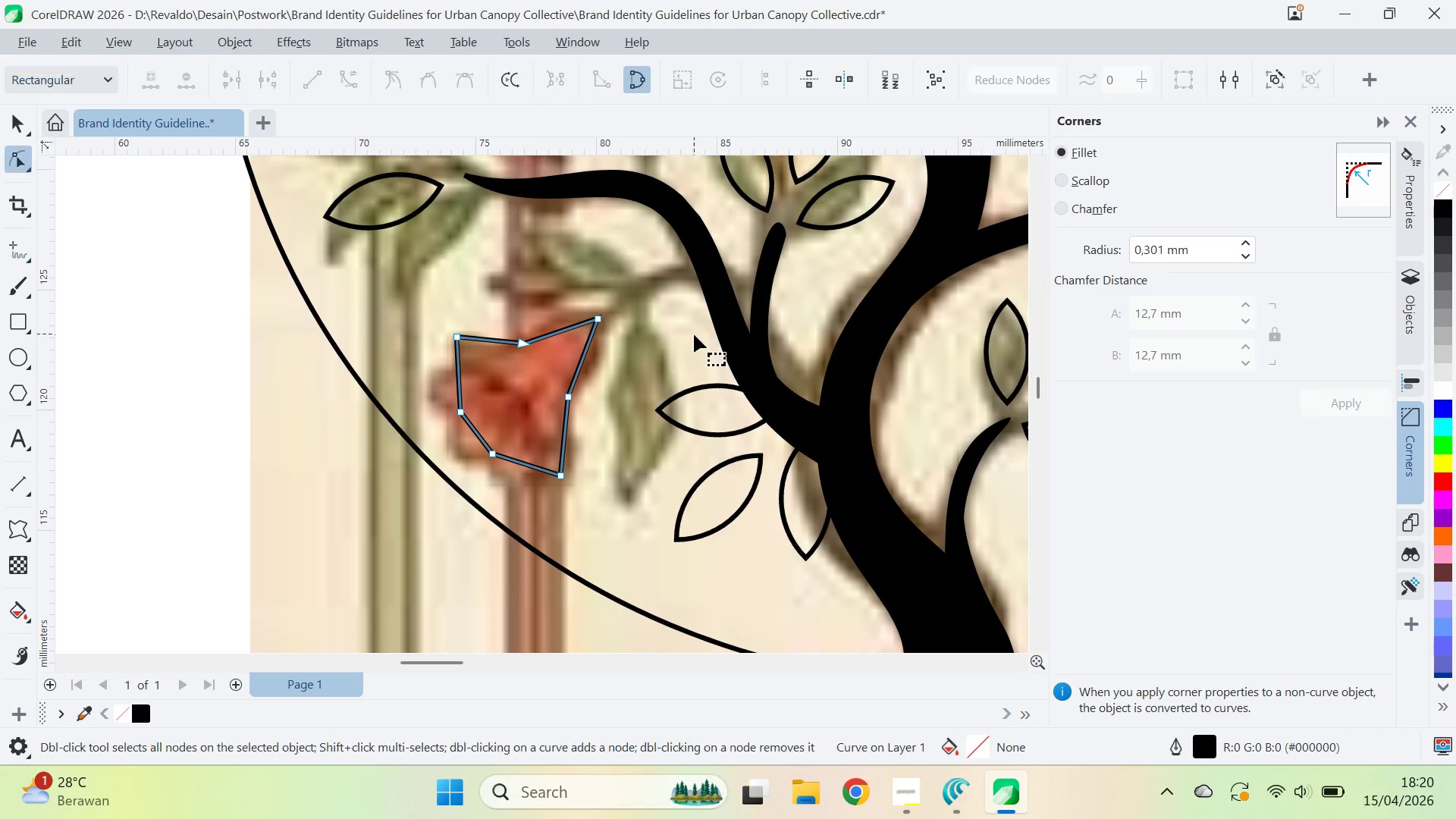 
key(Control+ControlLeft)
 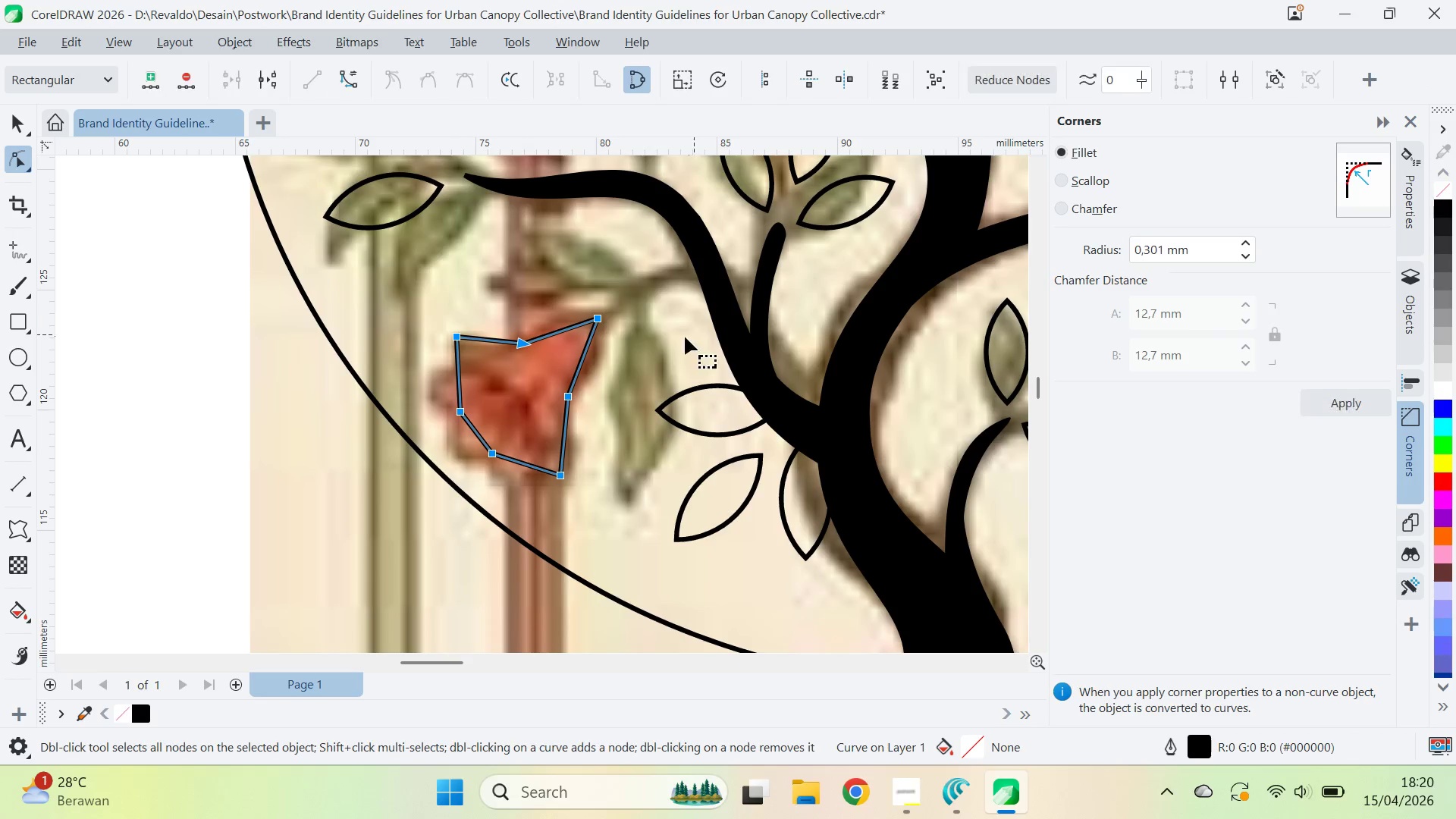 
key(Control+A)
 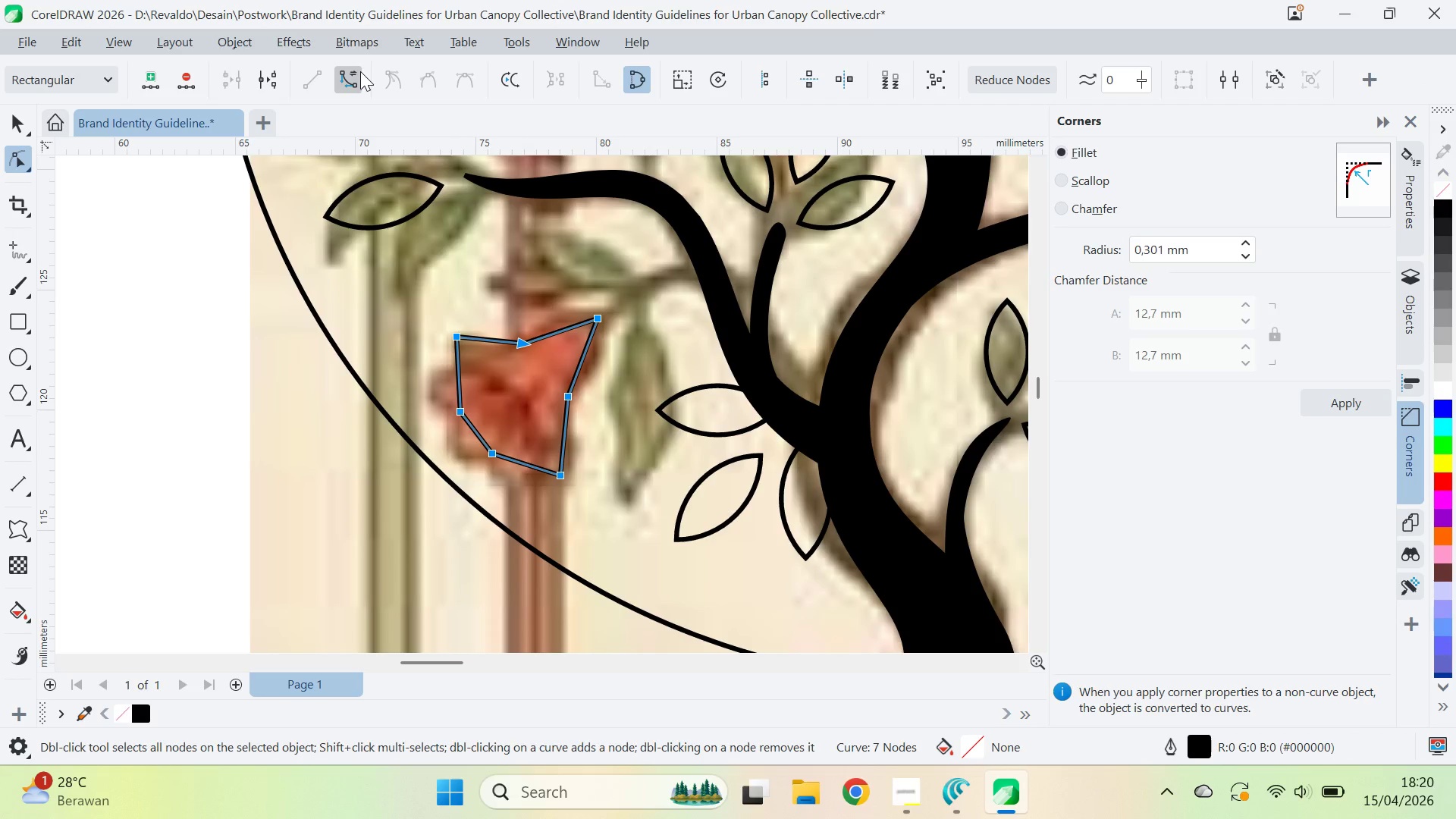 
double_click([125, 472])
 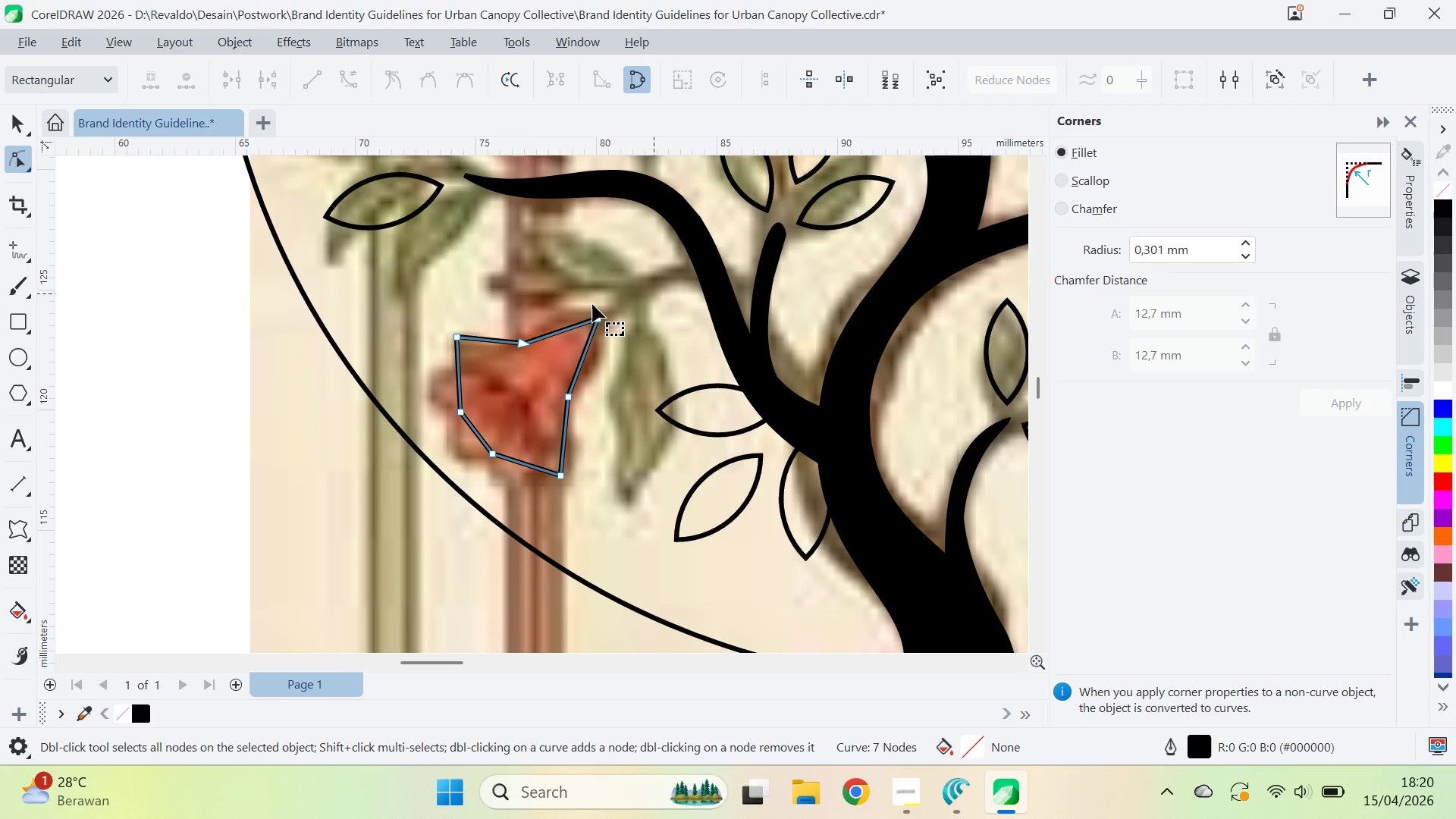 
left_click_drag(start_coordinate=[595, 291], to_coordinate=[623, 349])
 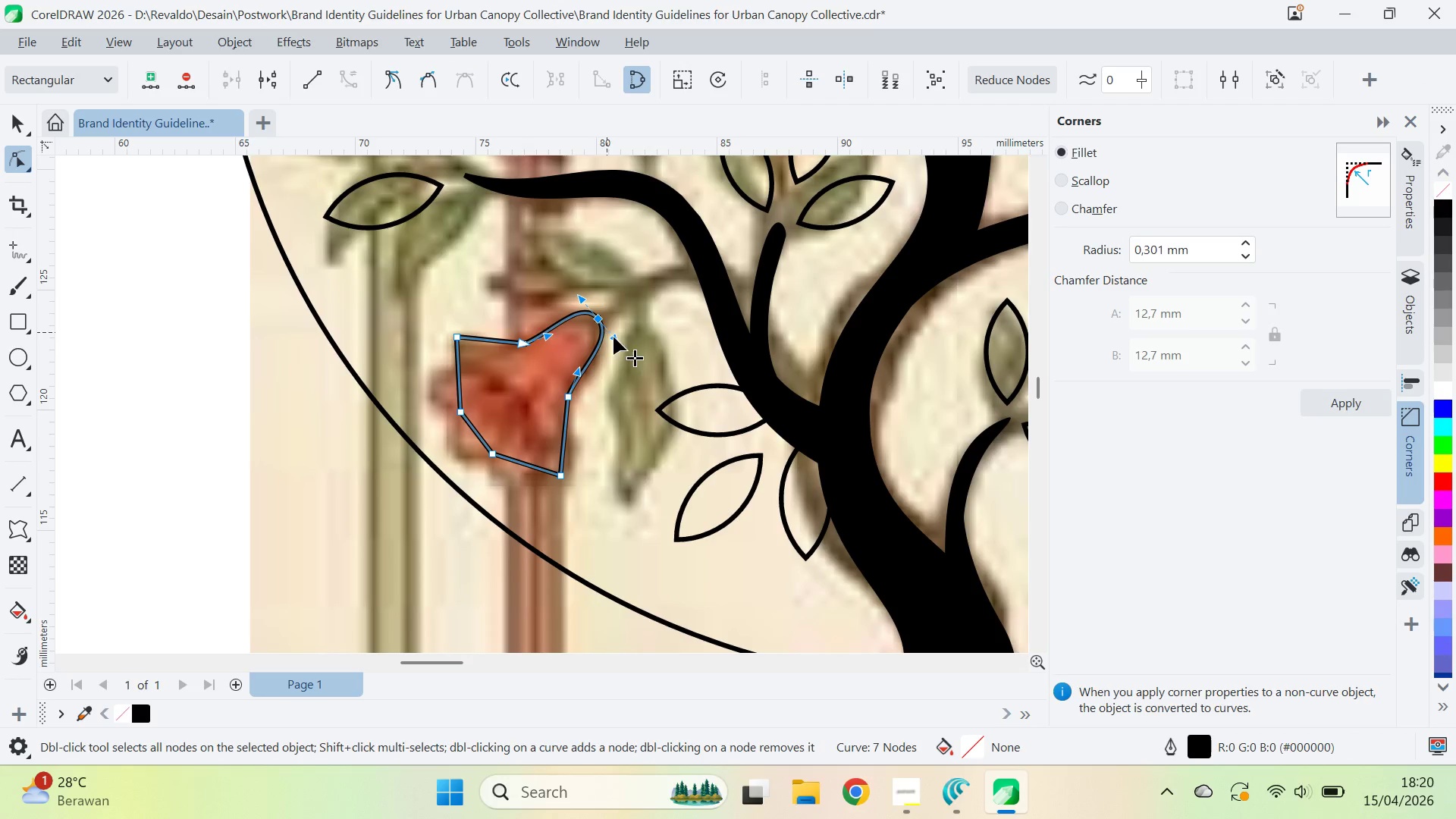 
hold_key(key=ShiftLeft, duration=0.78)
left_click_drag(start_coordinate=[613, 337], to_coordinate=[607, 331])
 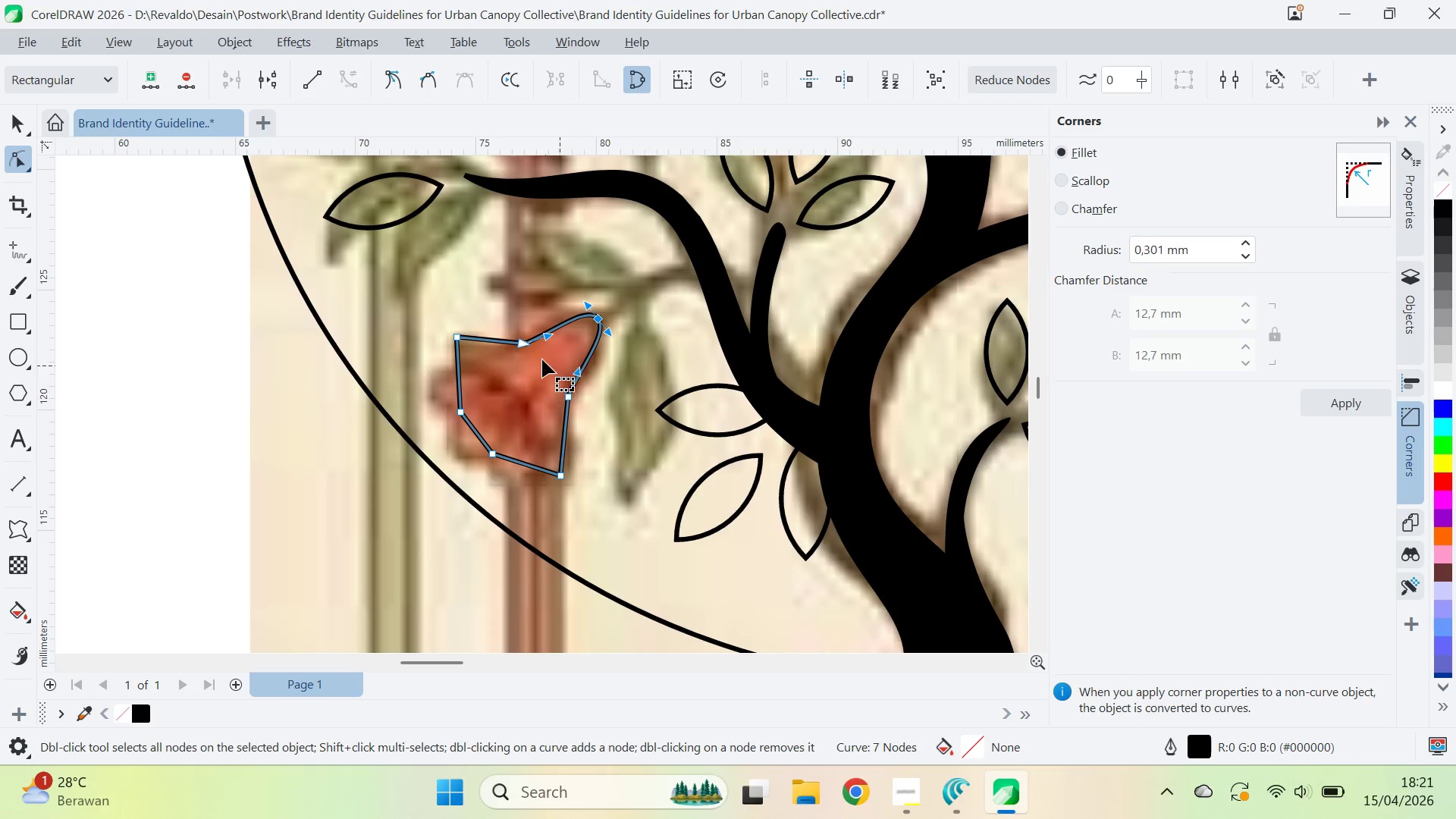 
left_click_drag(start_coordinate=[511, 312], to_coordinate=[581, 432])
 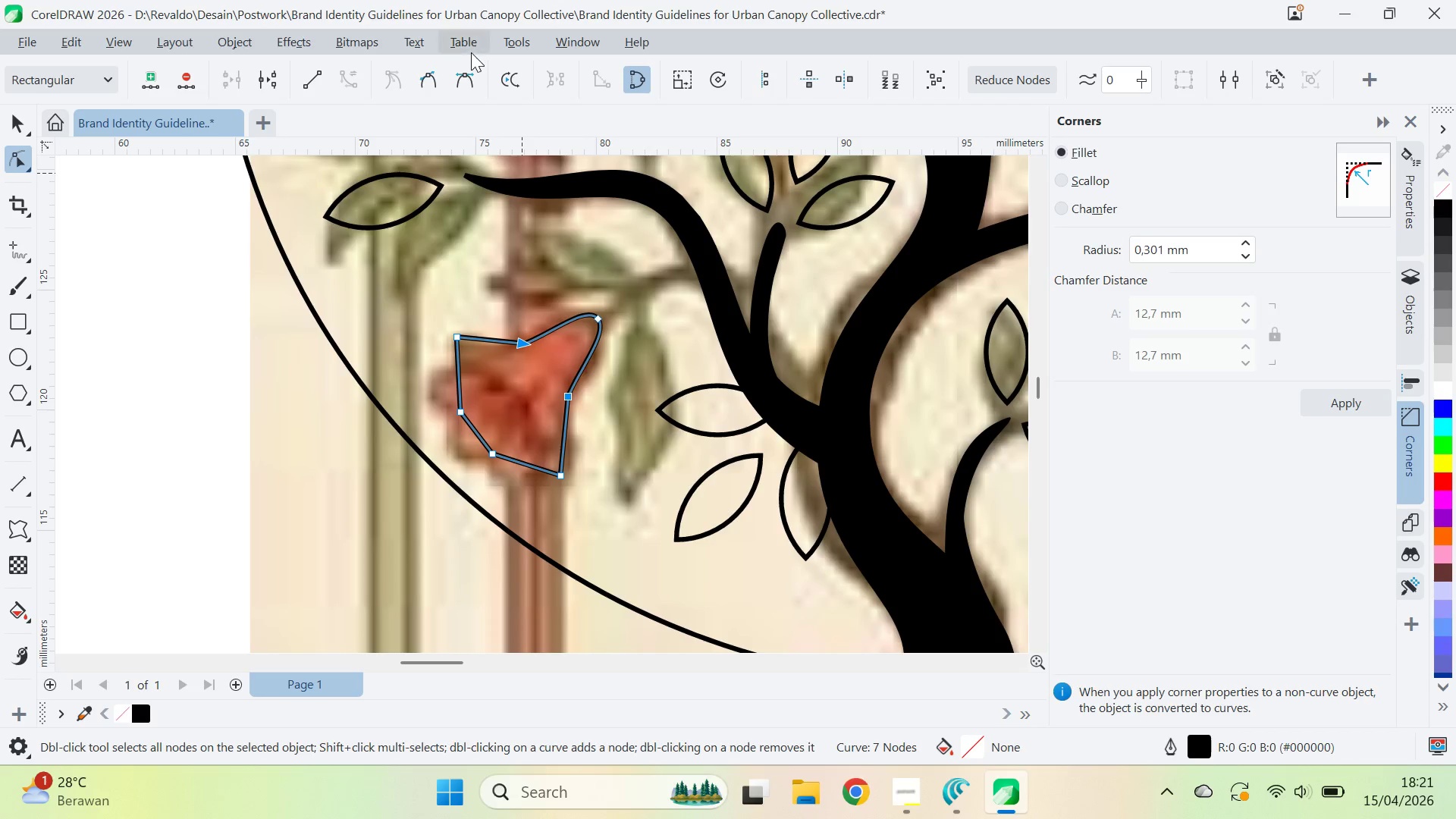 
left_click([461, 73])
 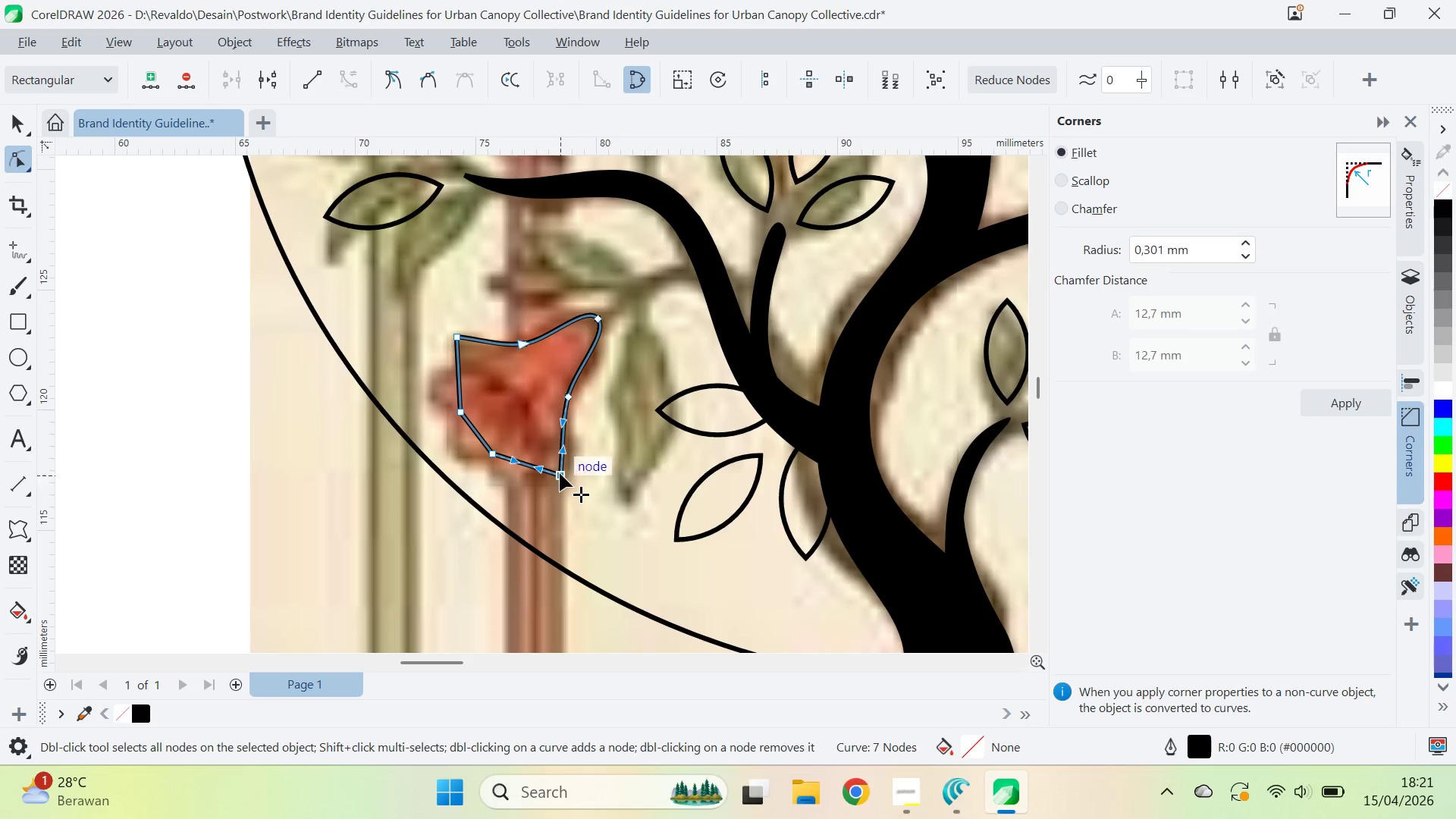 
left_click_drag(start_coordinate=[526, 466], to_coordinate=[522, 485])
 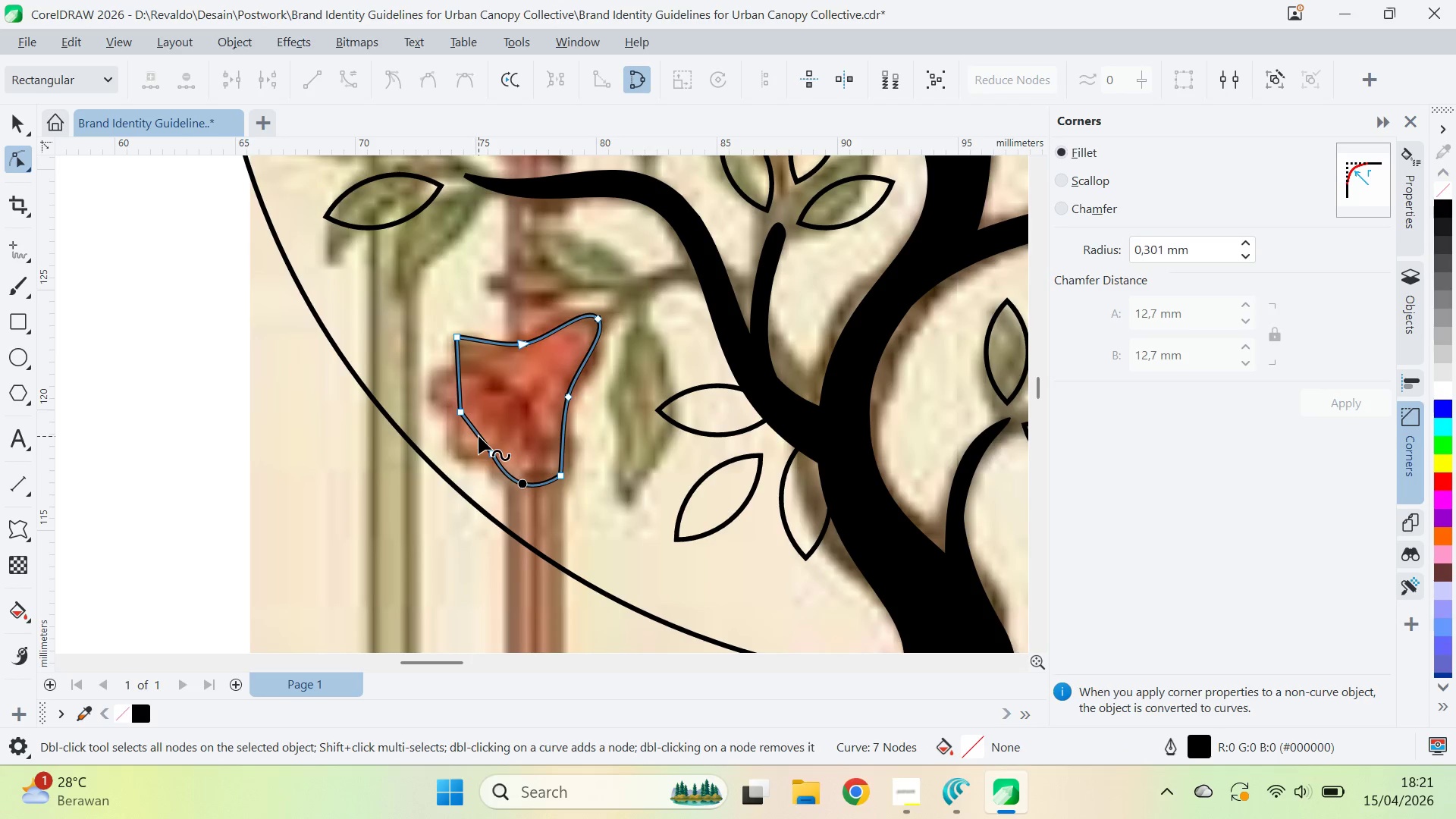 
left_click_drag(start_coordinate=[479, 436], to_coordinate=[458, 453])
 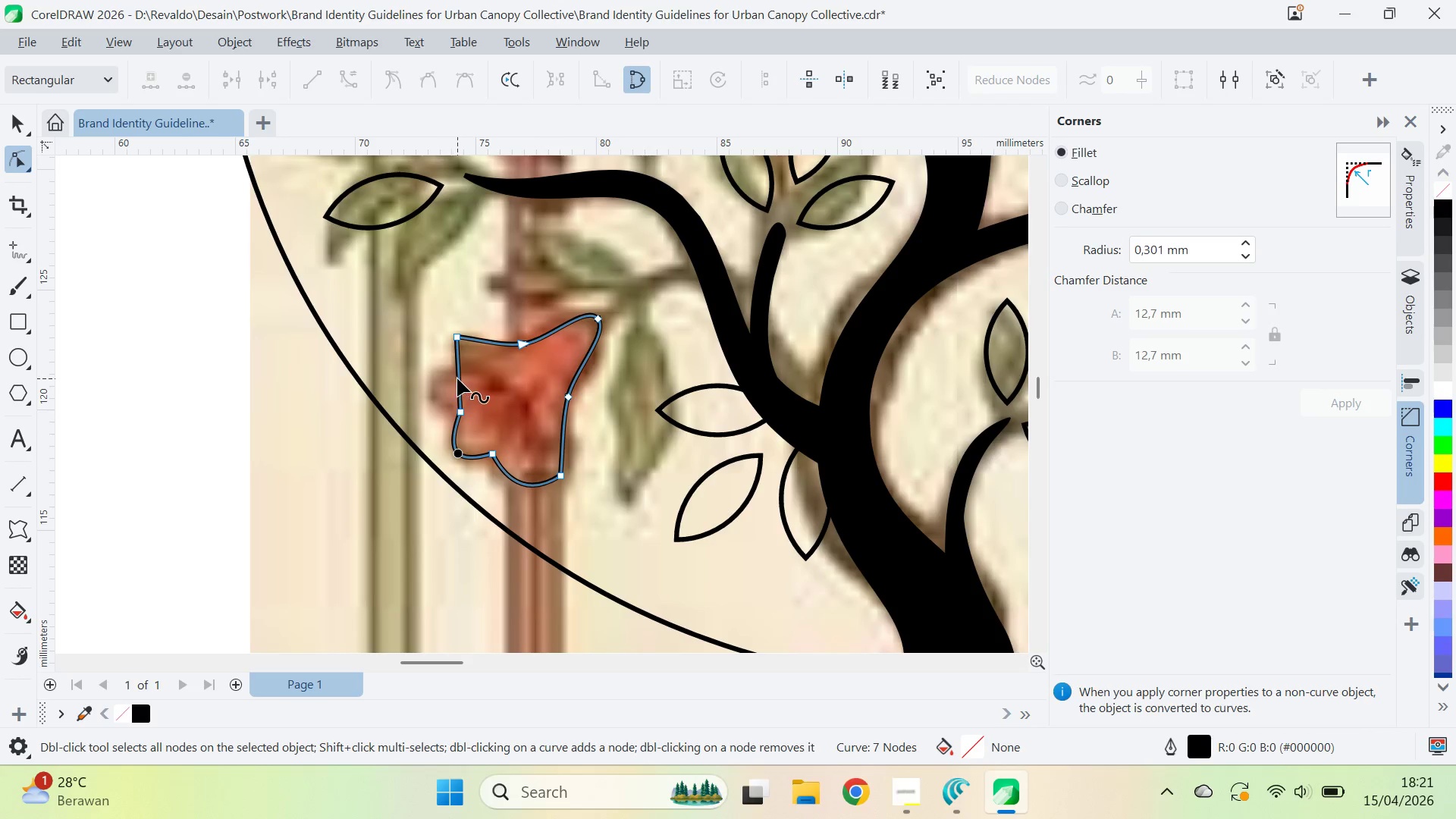 
left_click_drag(start_coordinate=[457, 378], to_coordinate=[425, 378])
 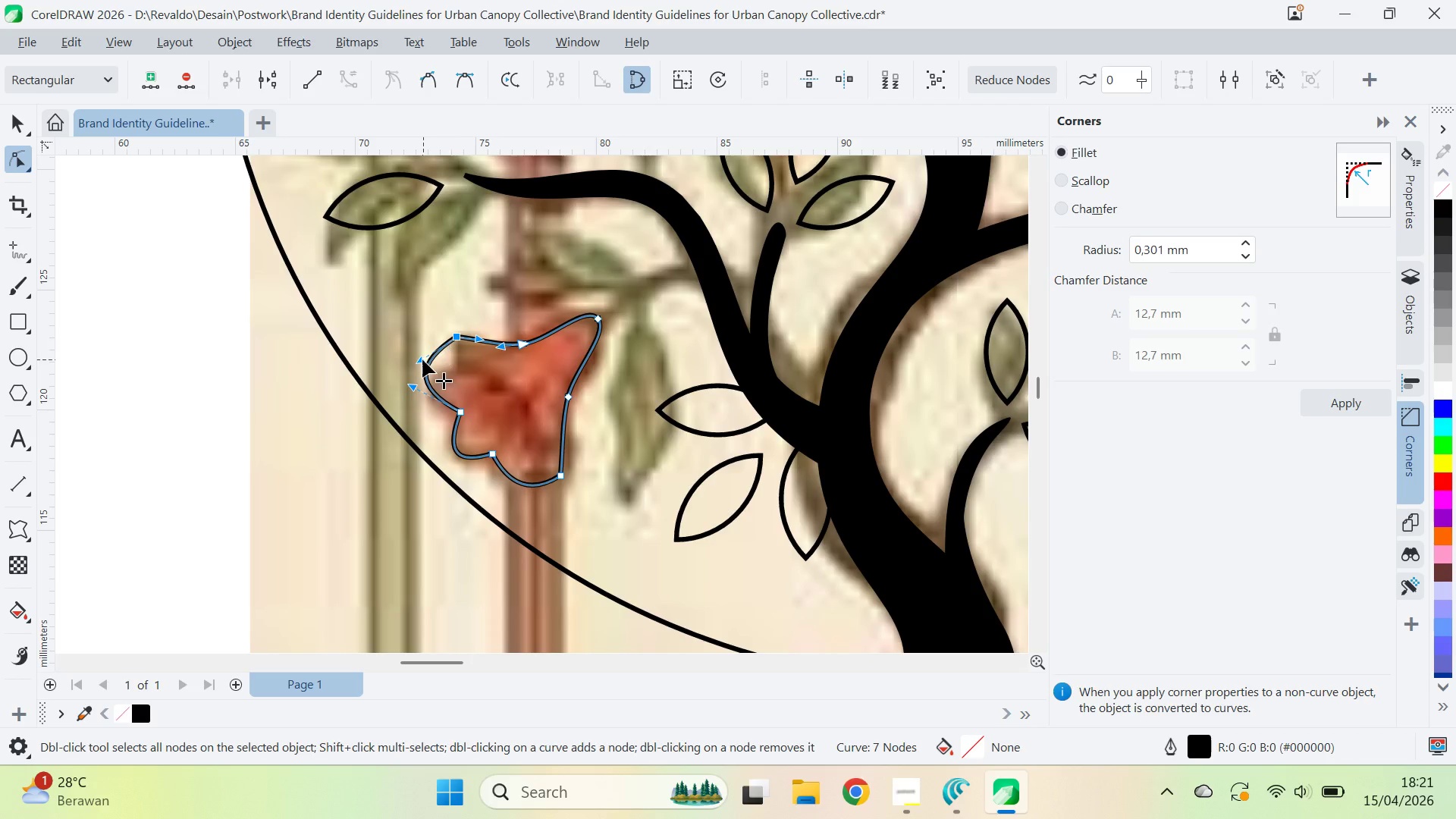 
left_click_drag(start_coordinate=[422, 359], to_coordinate=[427, 333])
 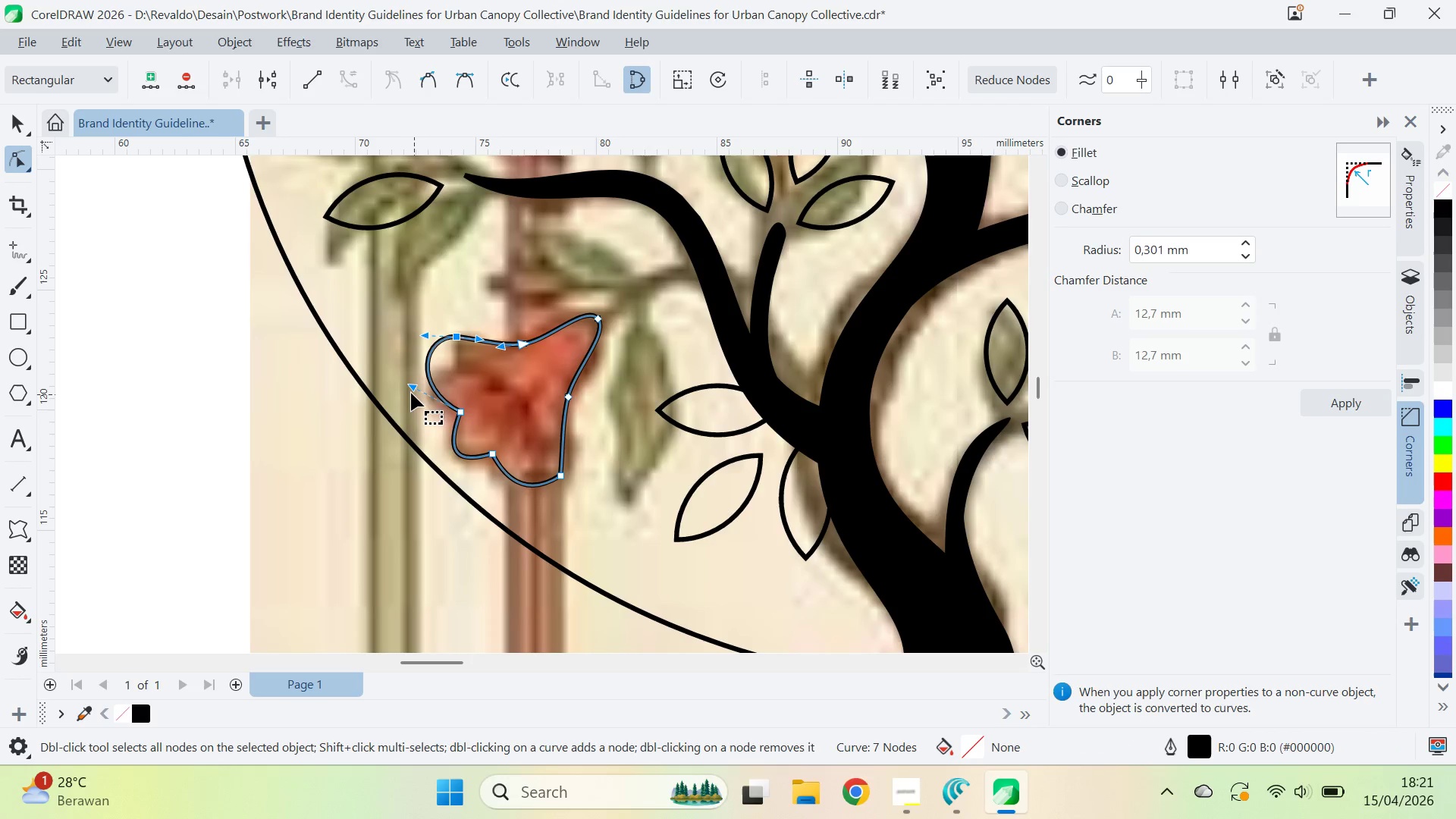 
left_click_drag(start_coordinate=[411, 391], to_coordinate=[398, 408])
 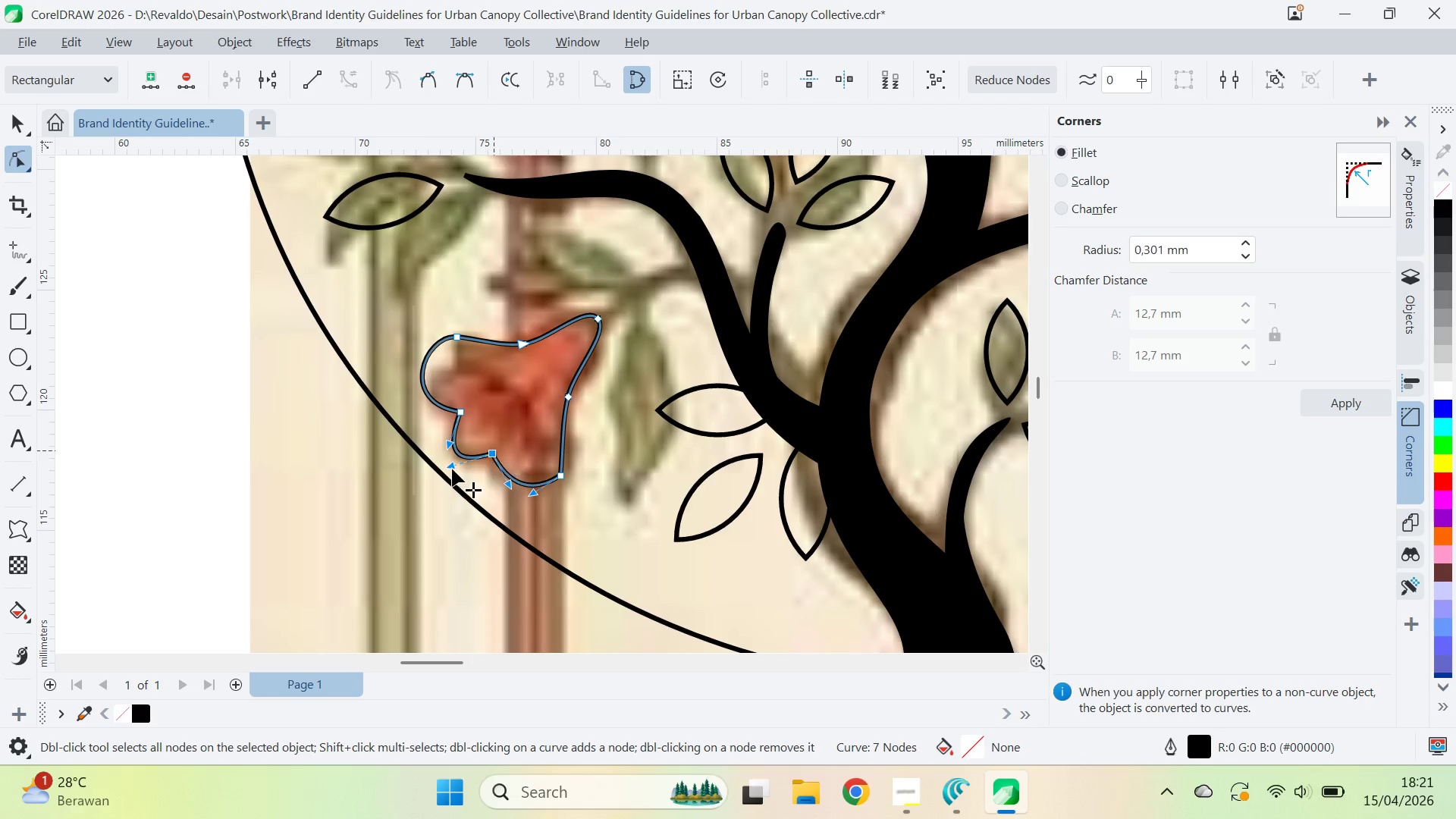 
left_click_drag(start_coordinate=[451, 468], to_coordinate=[464, 463])
 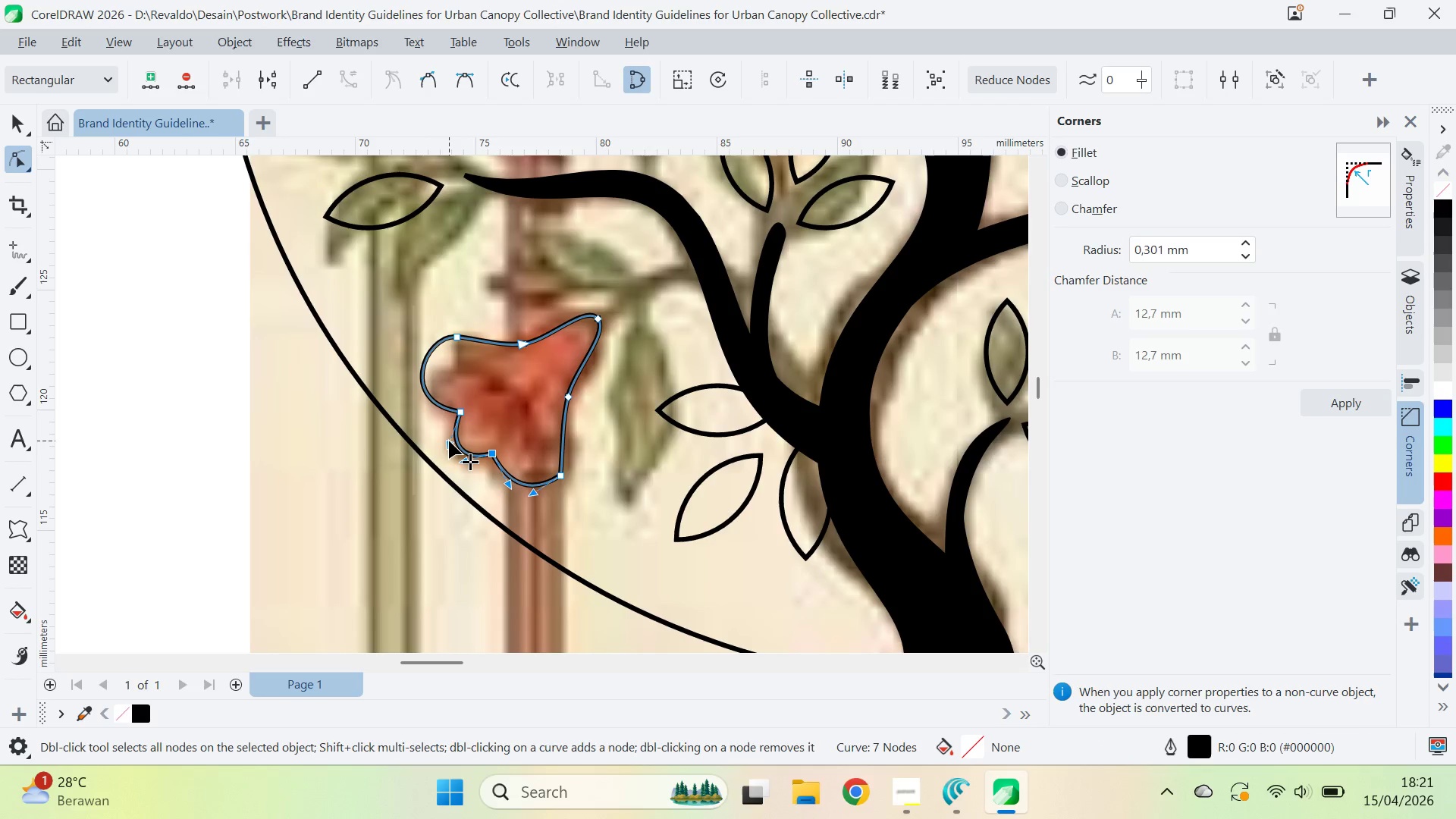 
left_click_drag(start_coordinate=[449, 441], to_coordinate=[451, 433])
 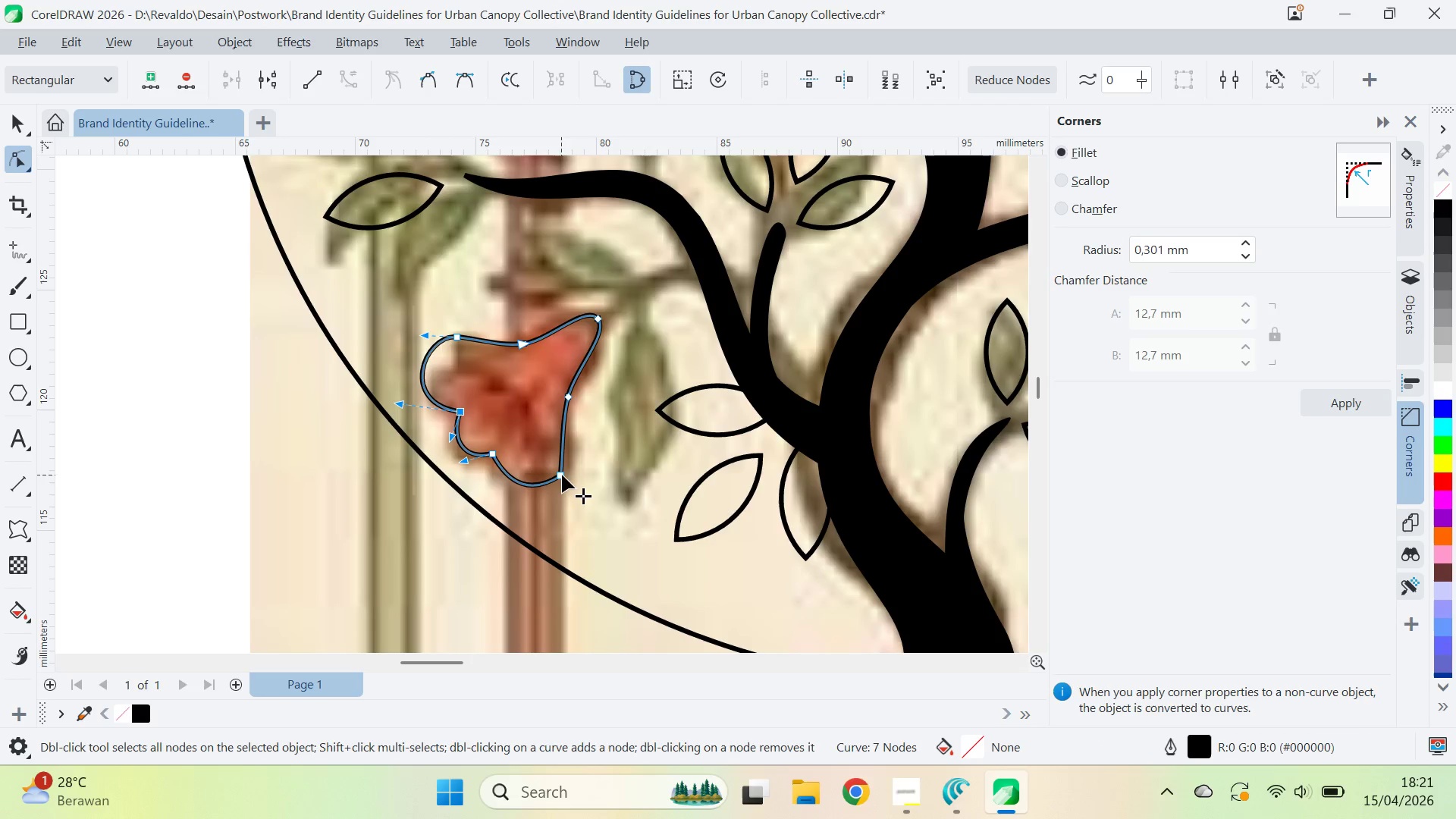 
left_click([566, 476])
 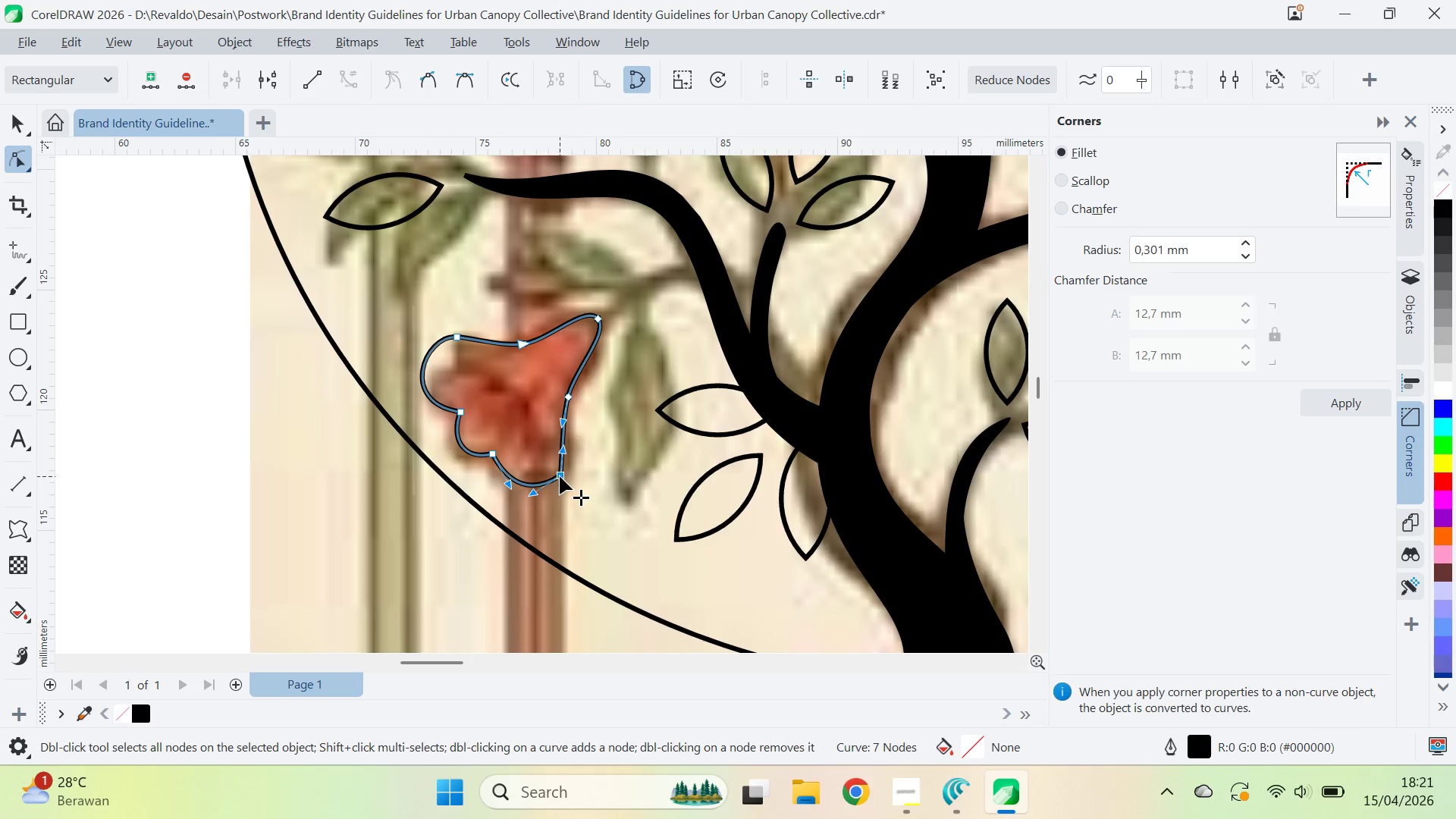 
left_click_drag(start_coordinate=[560, 474], to_coordinate=[561, 463])
 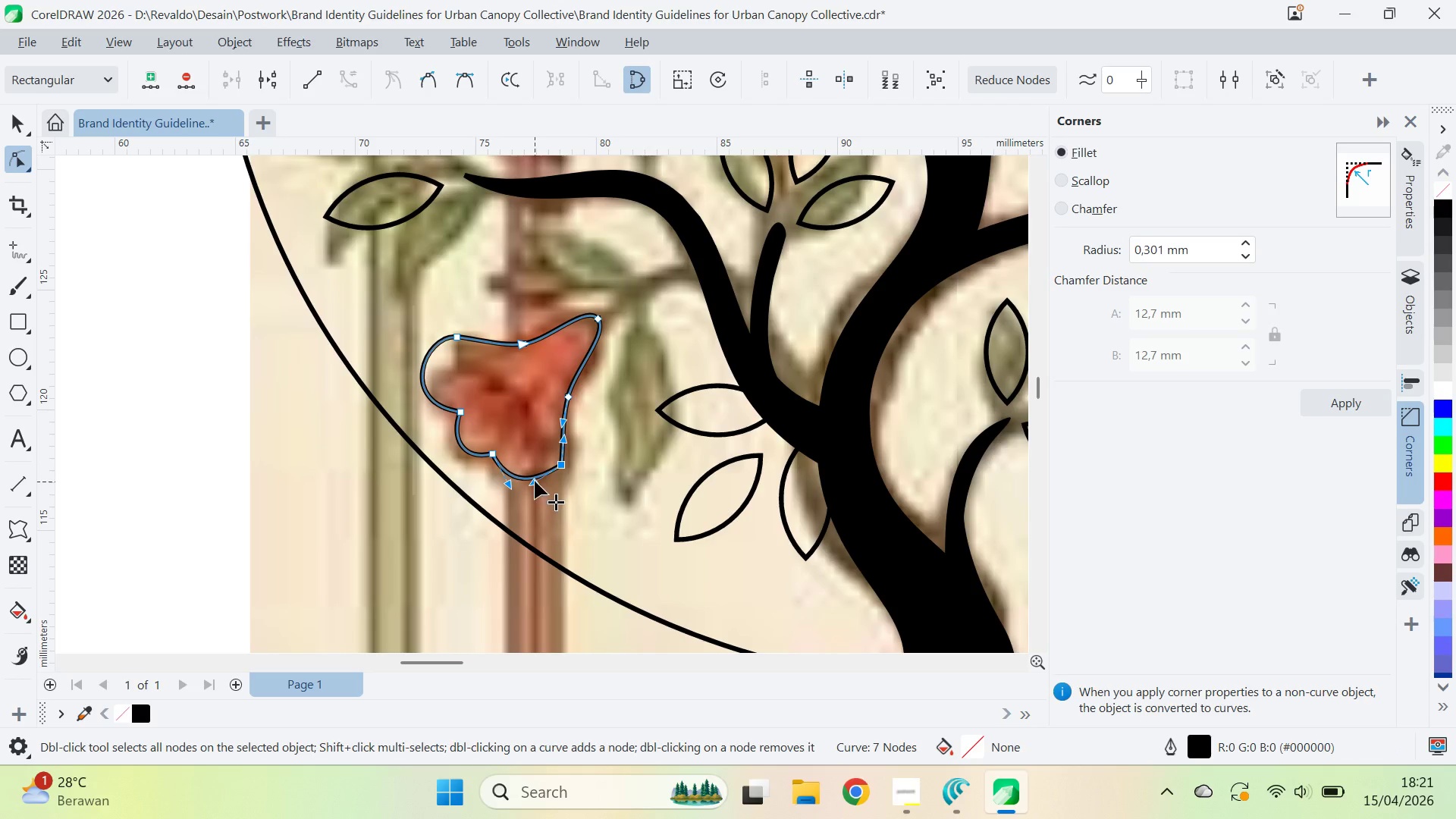 
left_click_drag(start_coordinate=[535, 481], to_coordinate=[541, 492])
 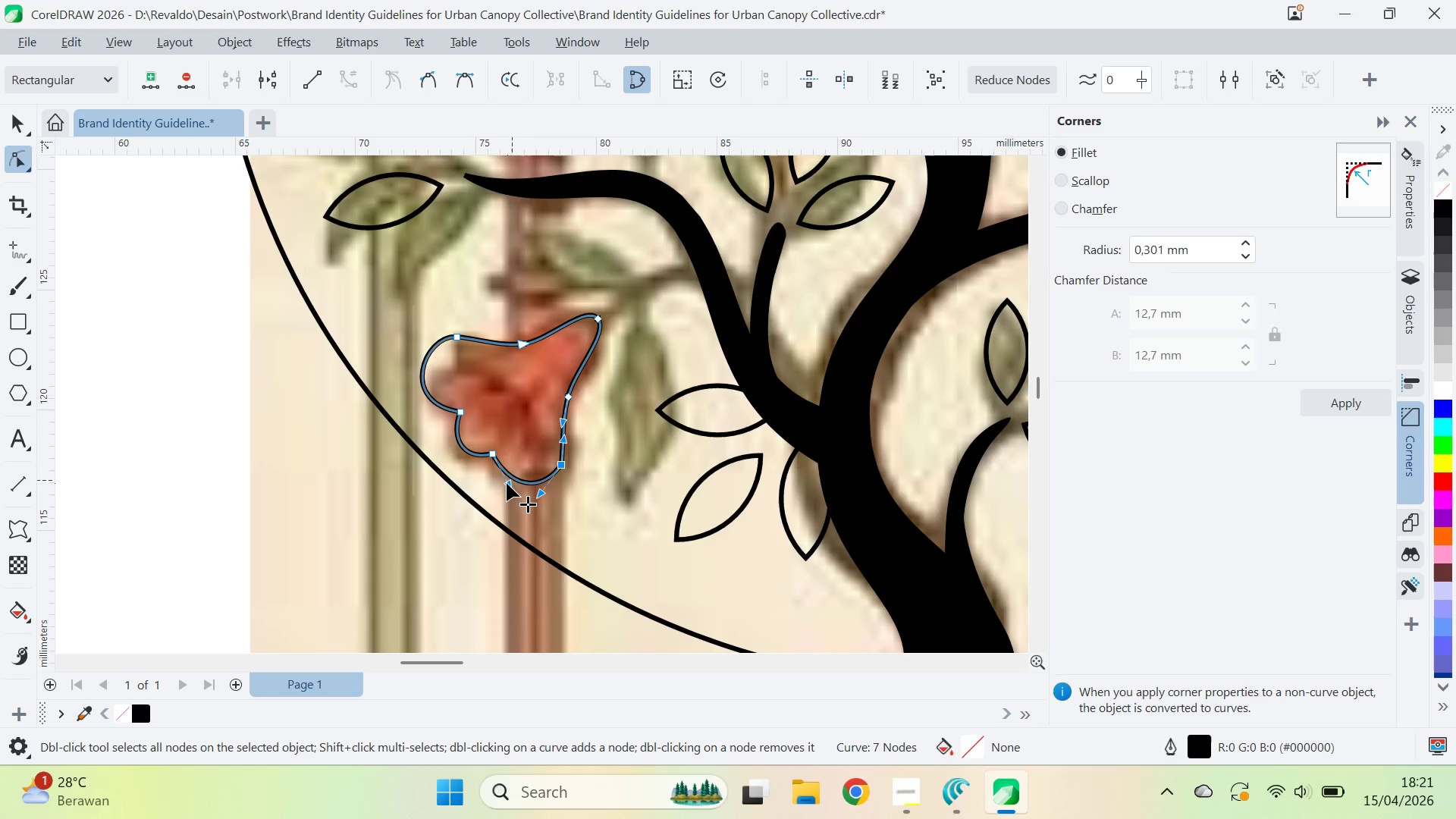 
left_click_drag(start_coordinate=[507, 483], to_coordinate=[494, 485])
 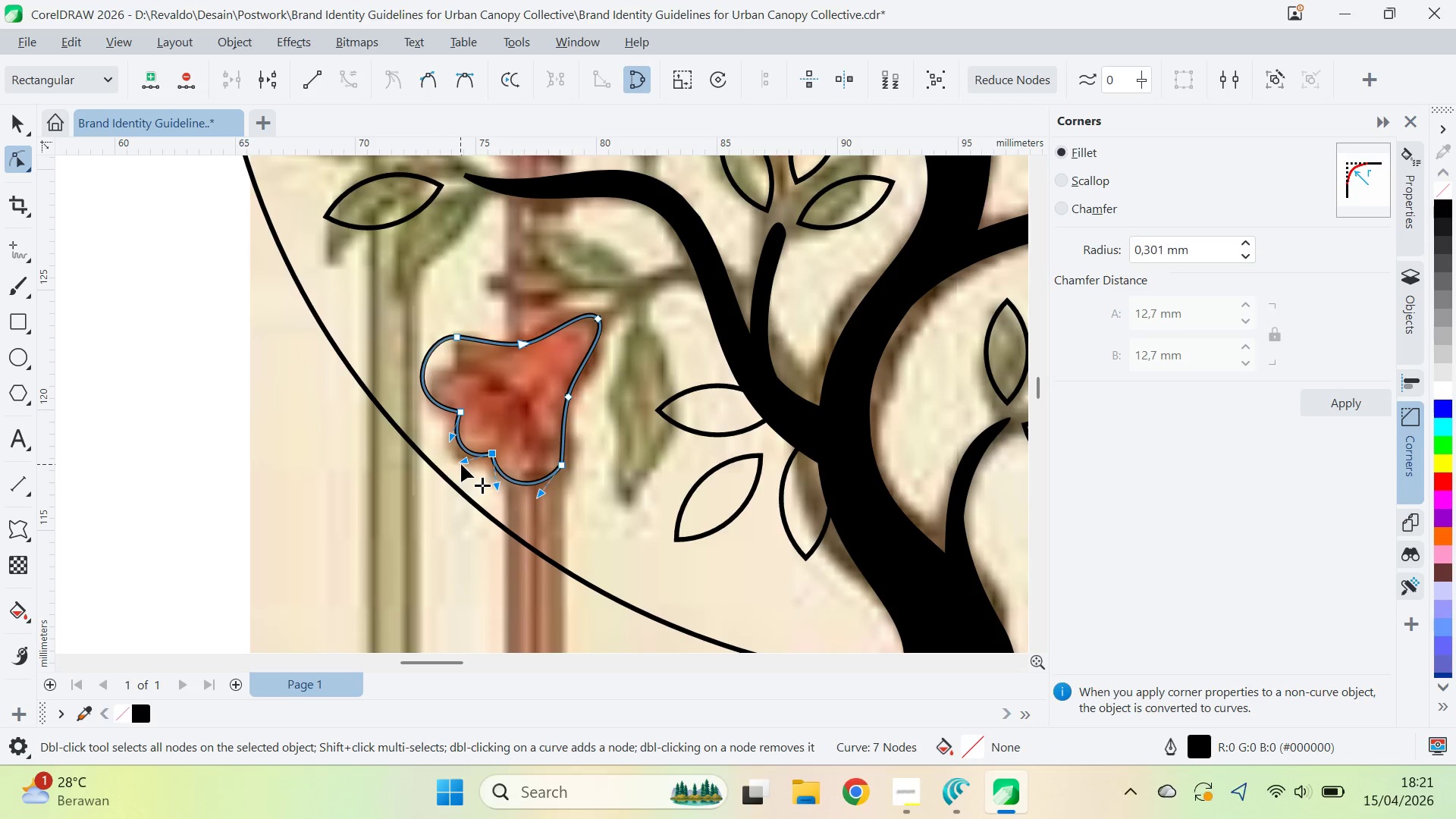 
left_click_drag(start_coordinate=[463, 463], to_coordinate=[466, 467])
 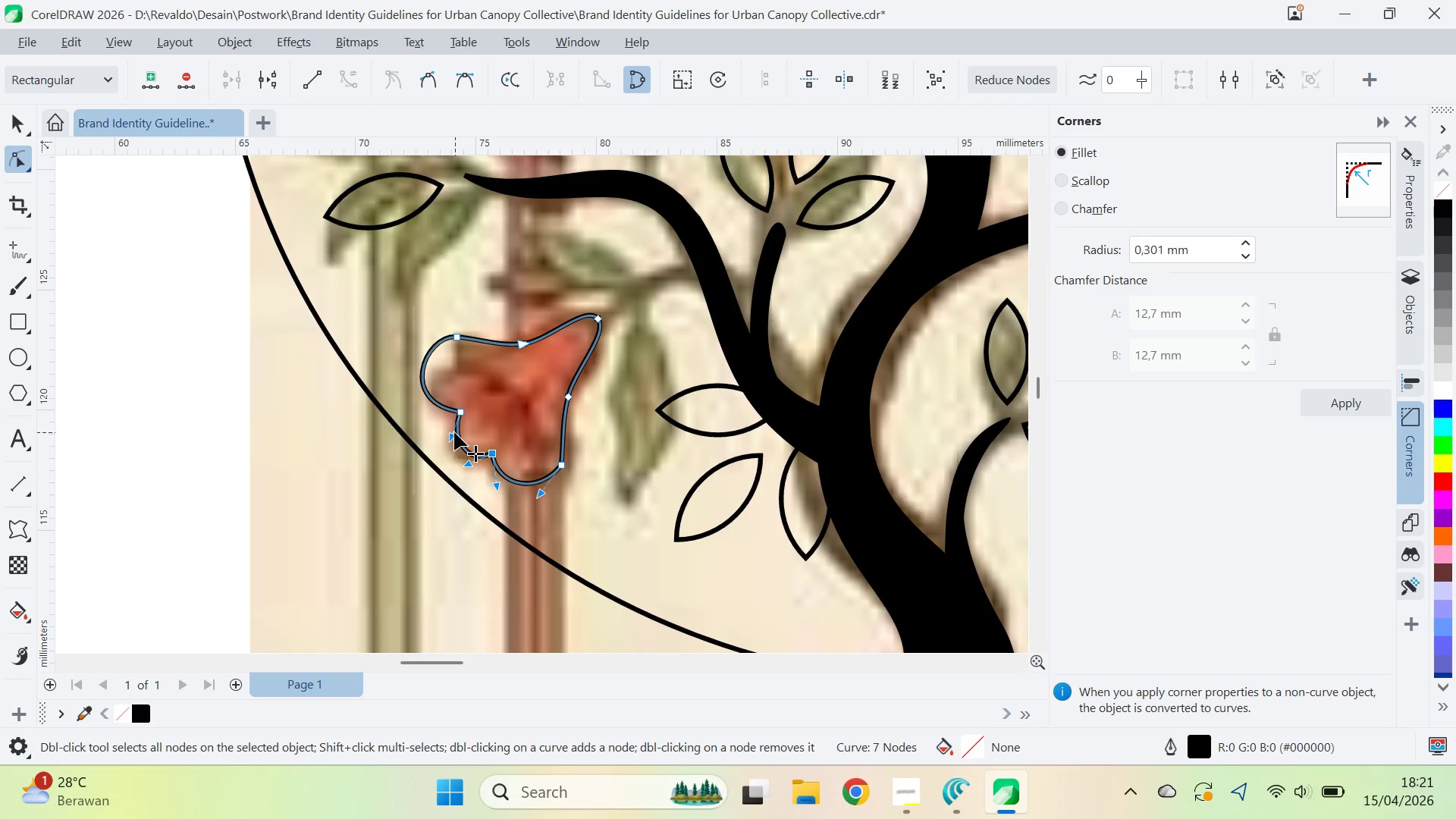 
left_click_drag(start_coordinate=[454, 432], to_coordinate=[441, 430])
 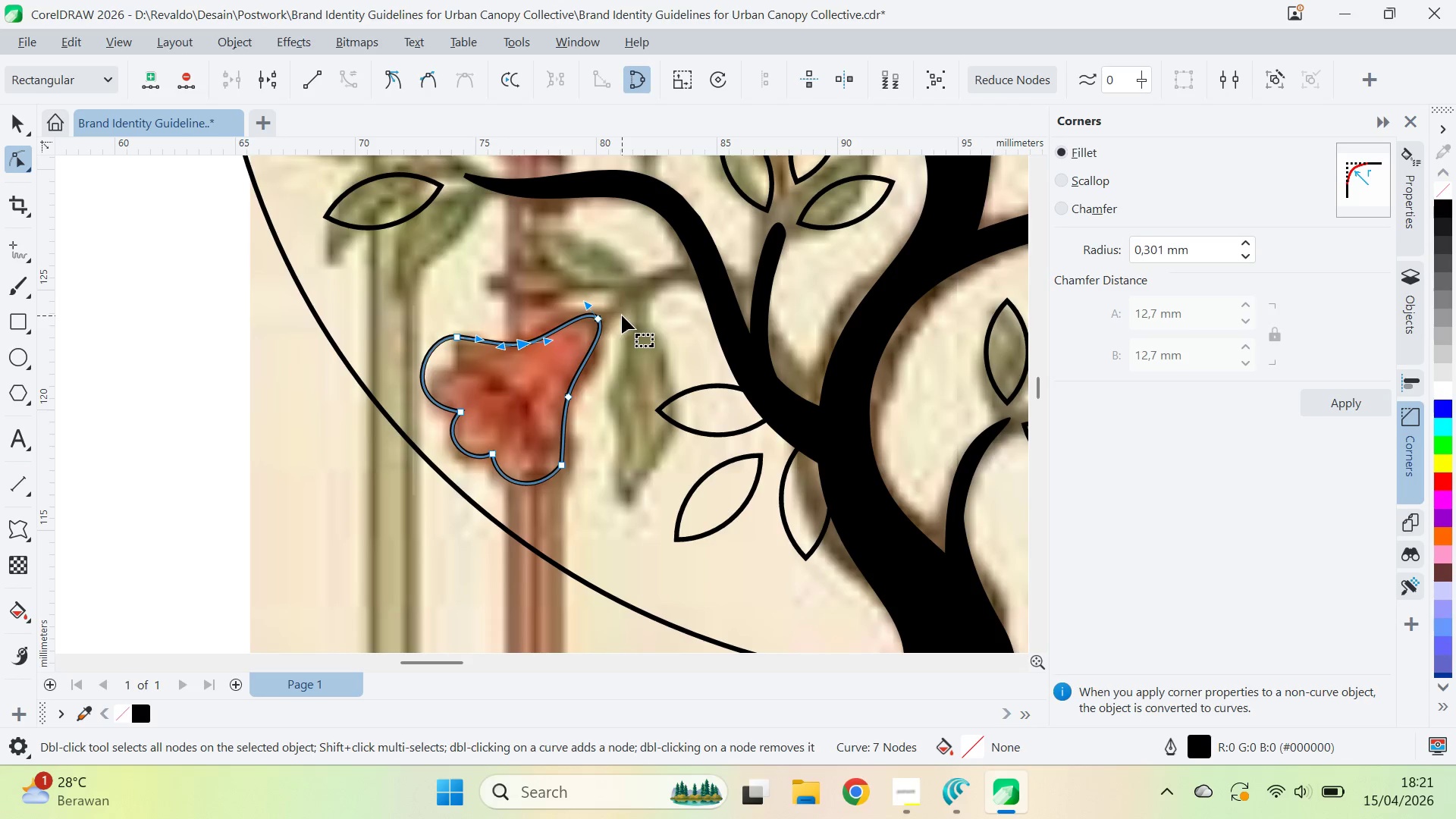 
left_click_drag(start_coordinate=[611, 337], to_coordinate=[617, 344])
 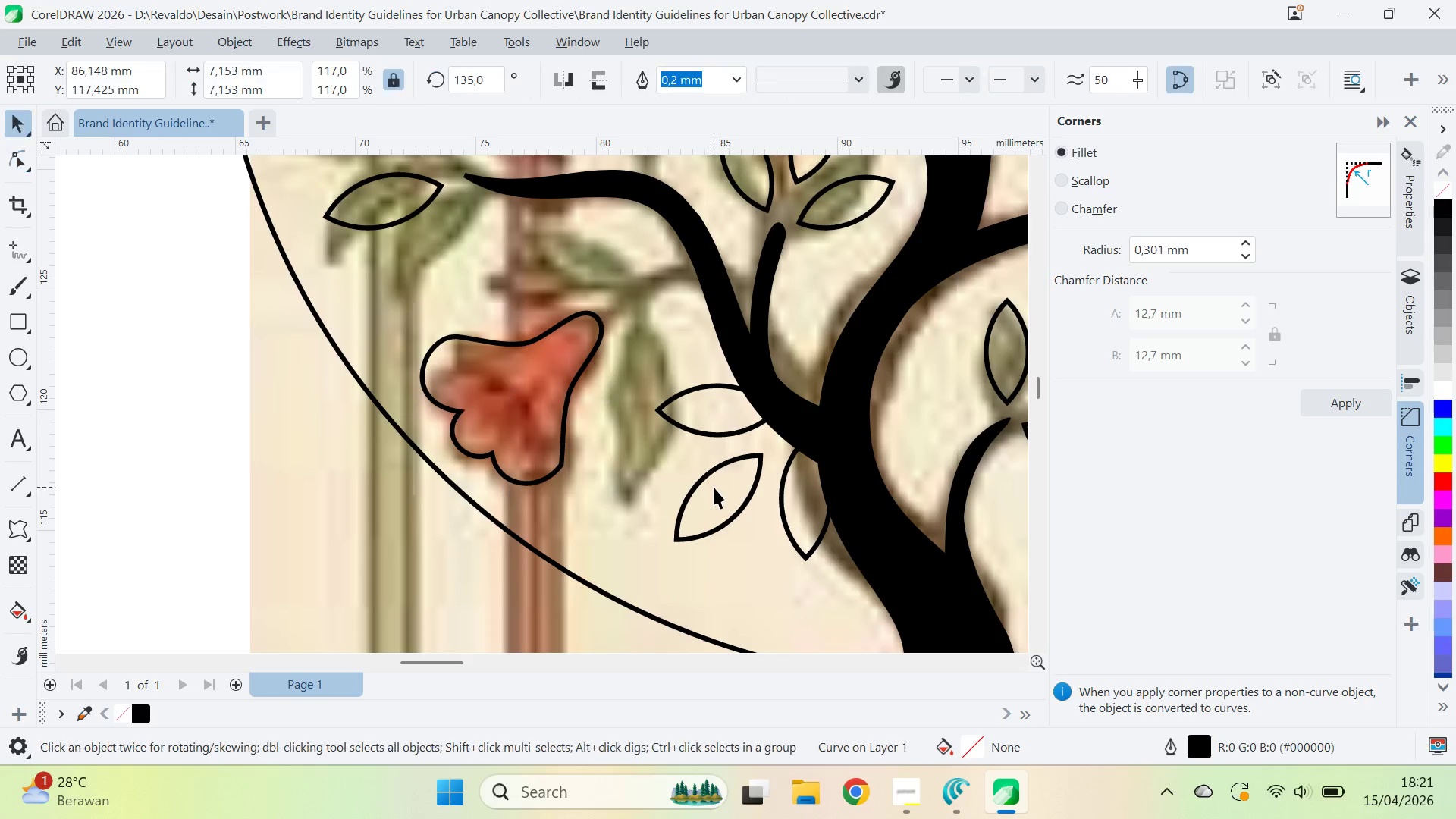 
hold_key(key=ShiftLeft, duration=1.5)
 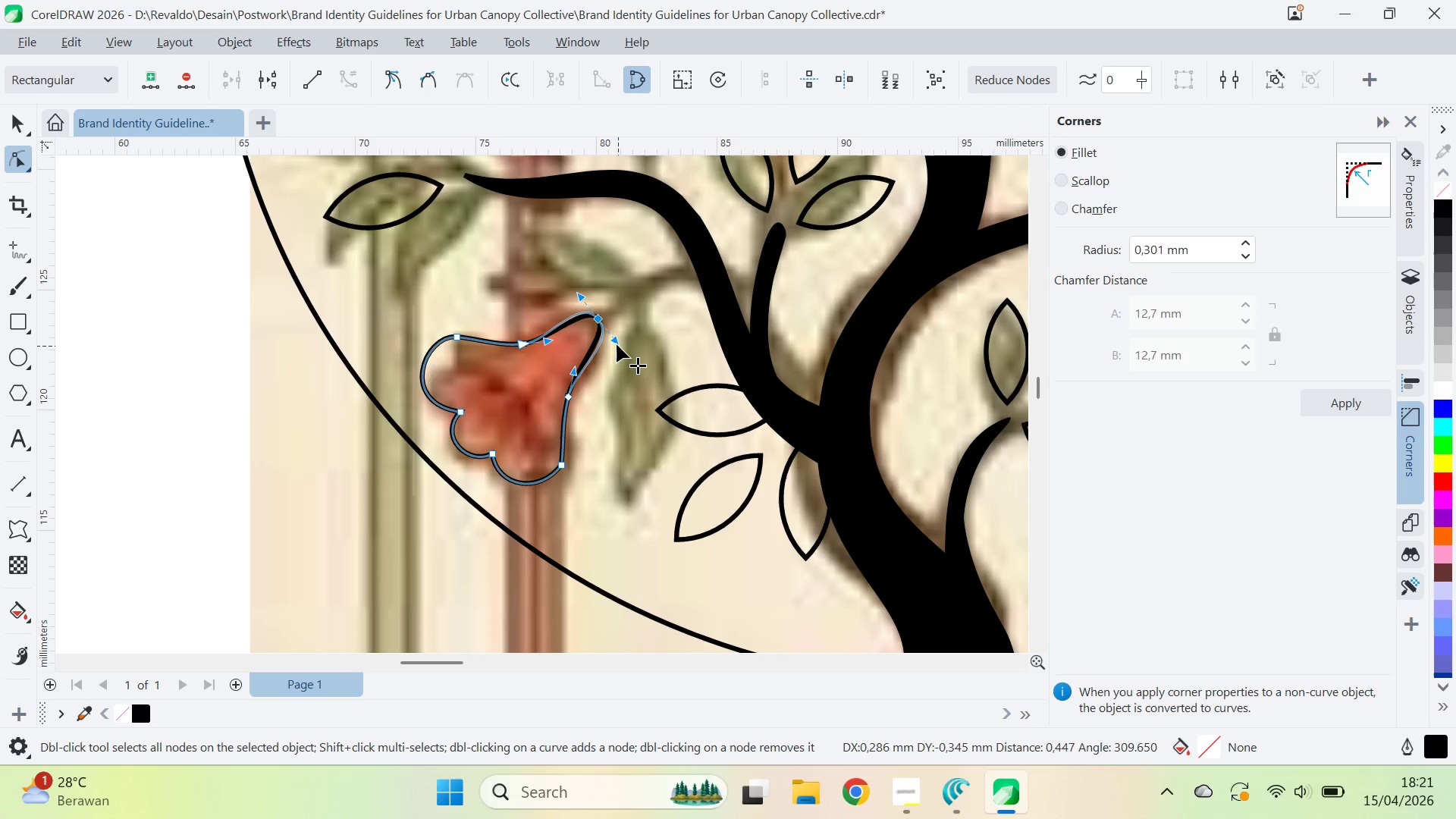 
hold_key(key=ShiftLeft, duration=0.94)
 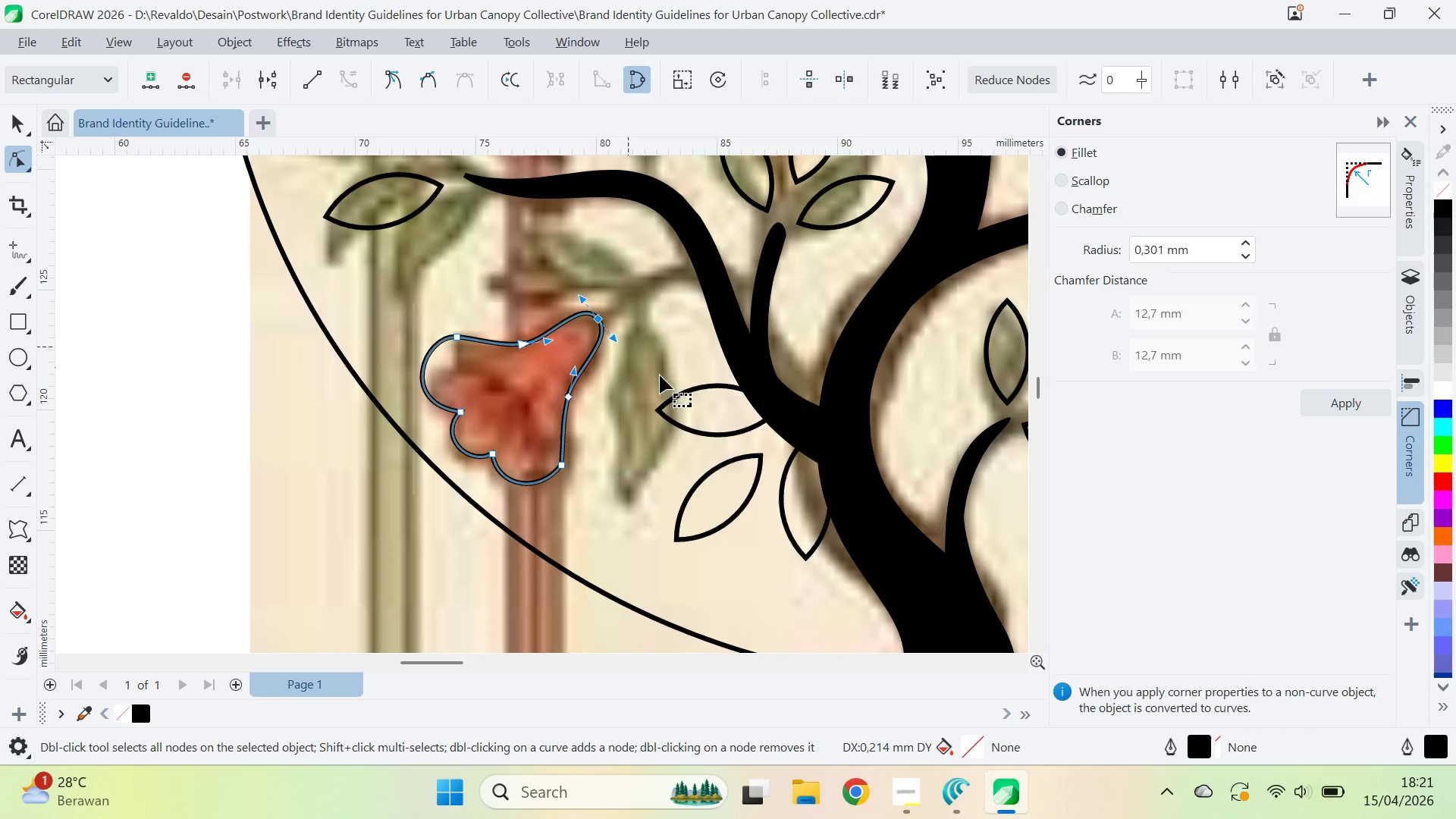 
key(V)
 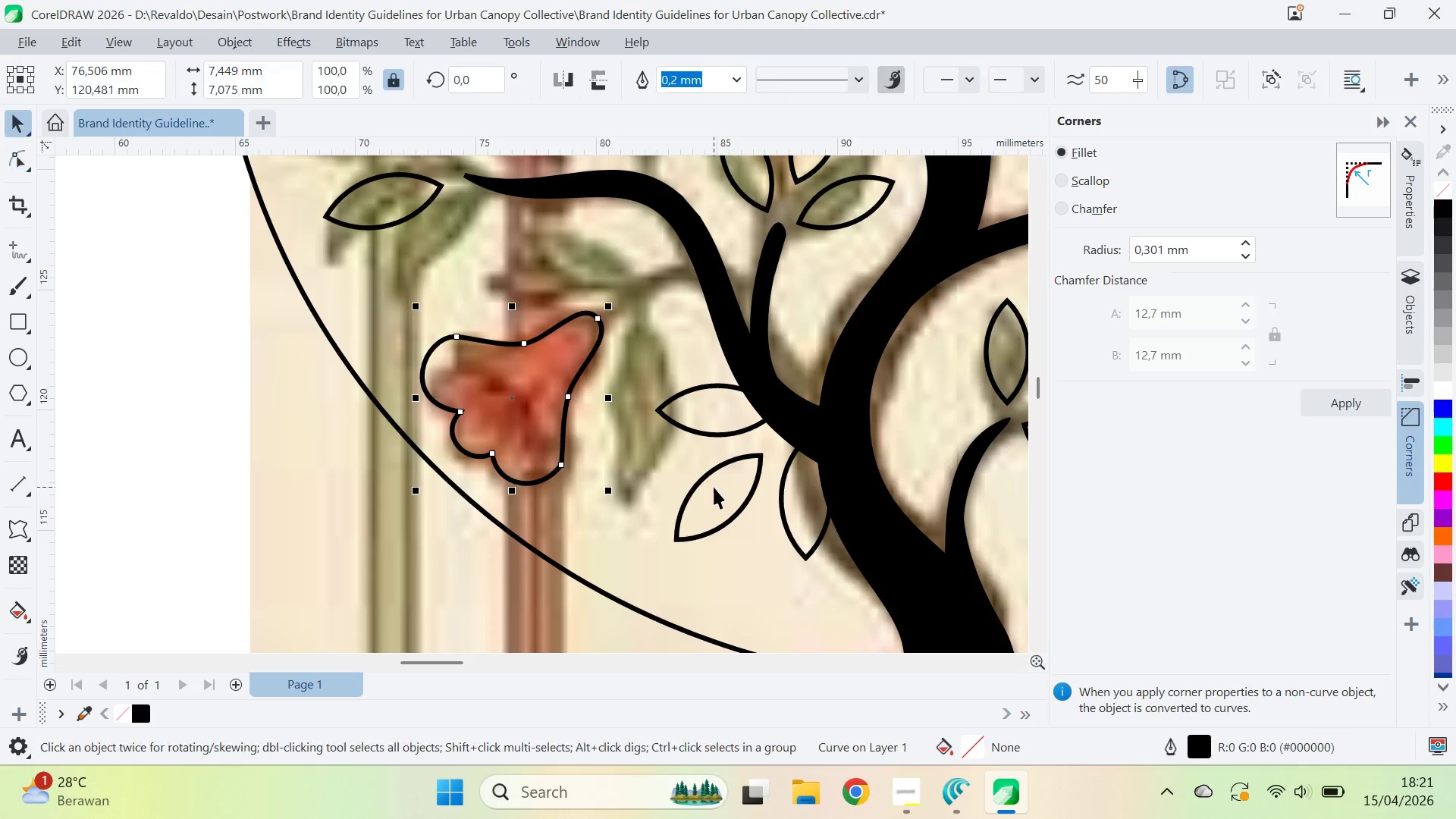 
left_click([714, 487])
 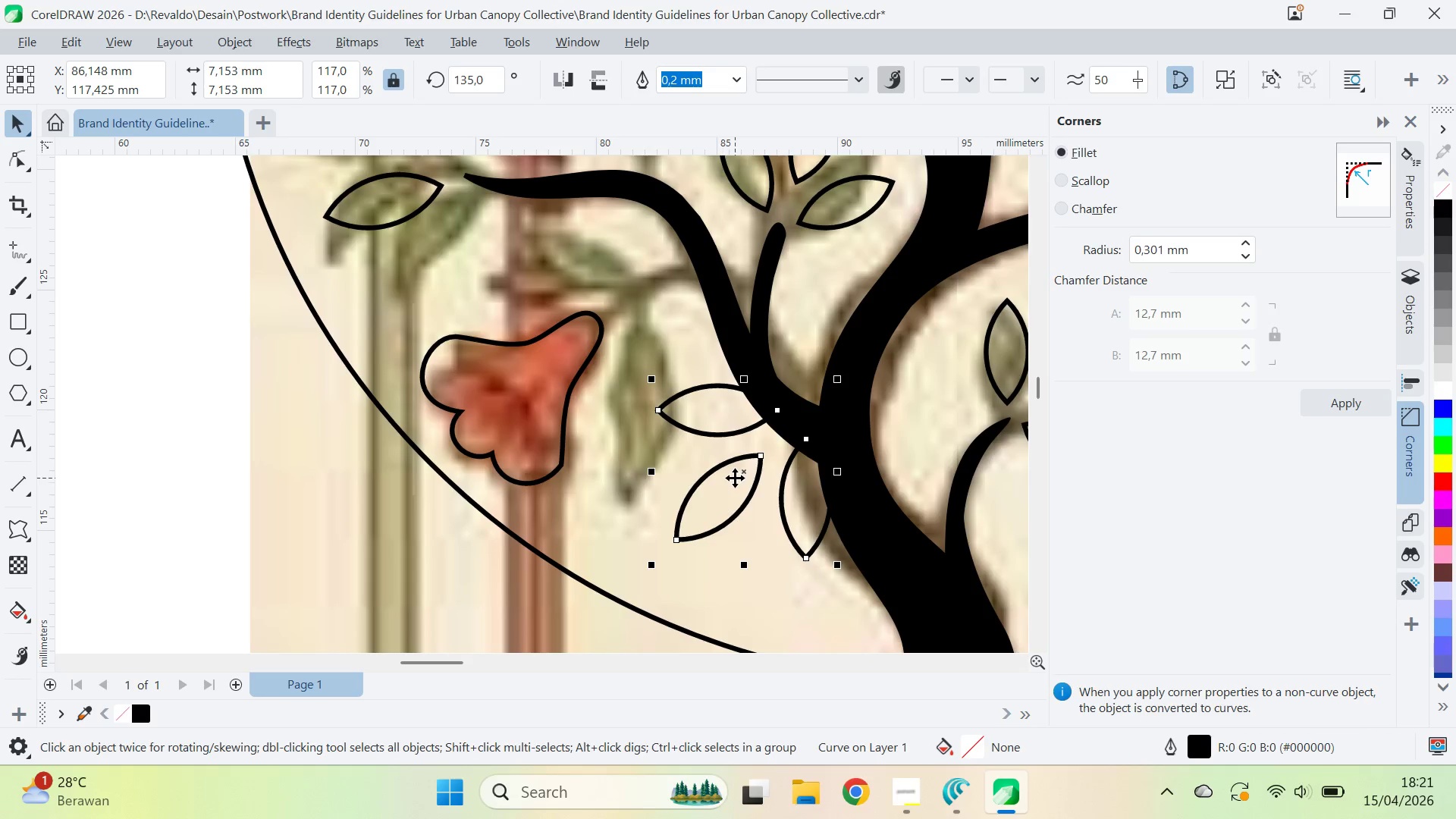 
left_click_drag(start_coordinate=[735, 478], to_coordinate=[636, 509])
 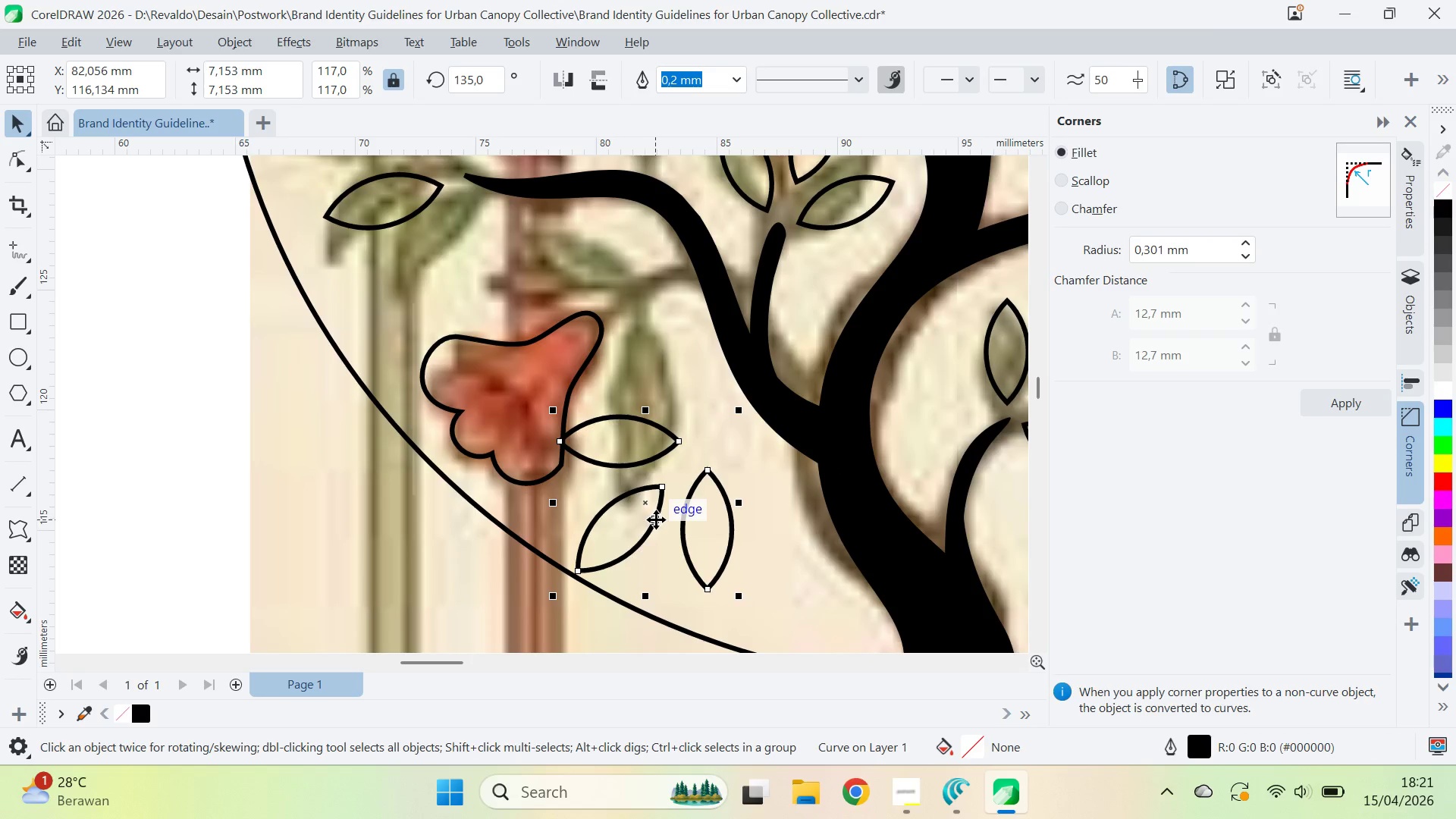 
key(Control+K)
 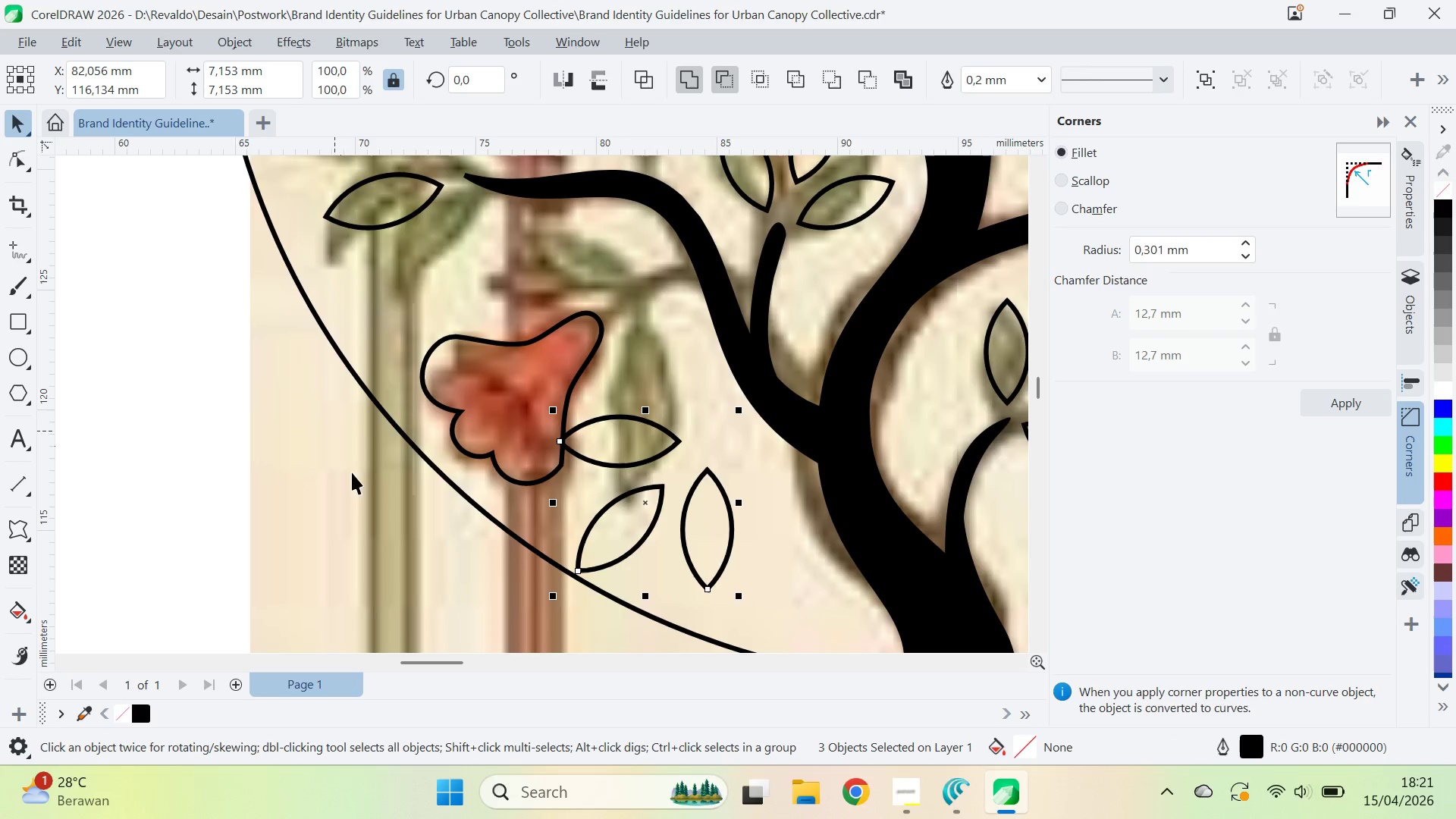 
left_click([378, 526])
 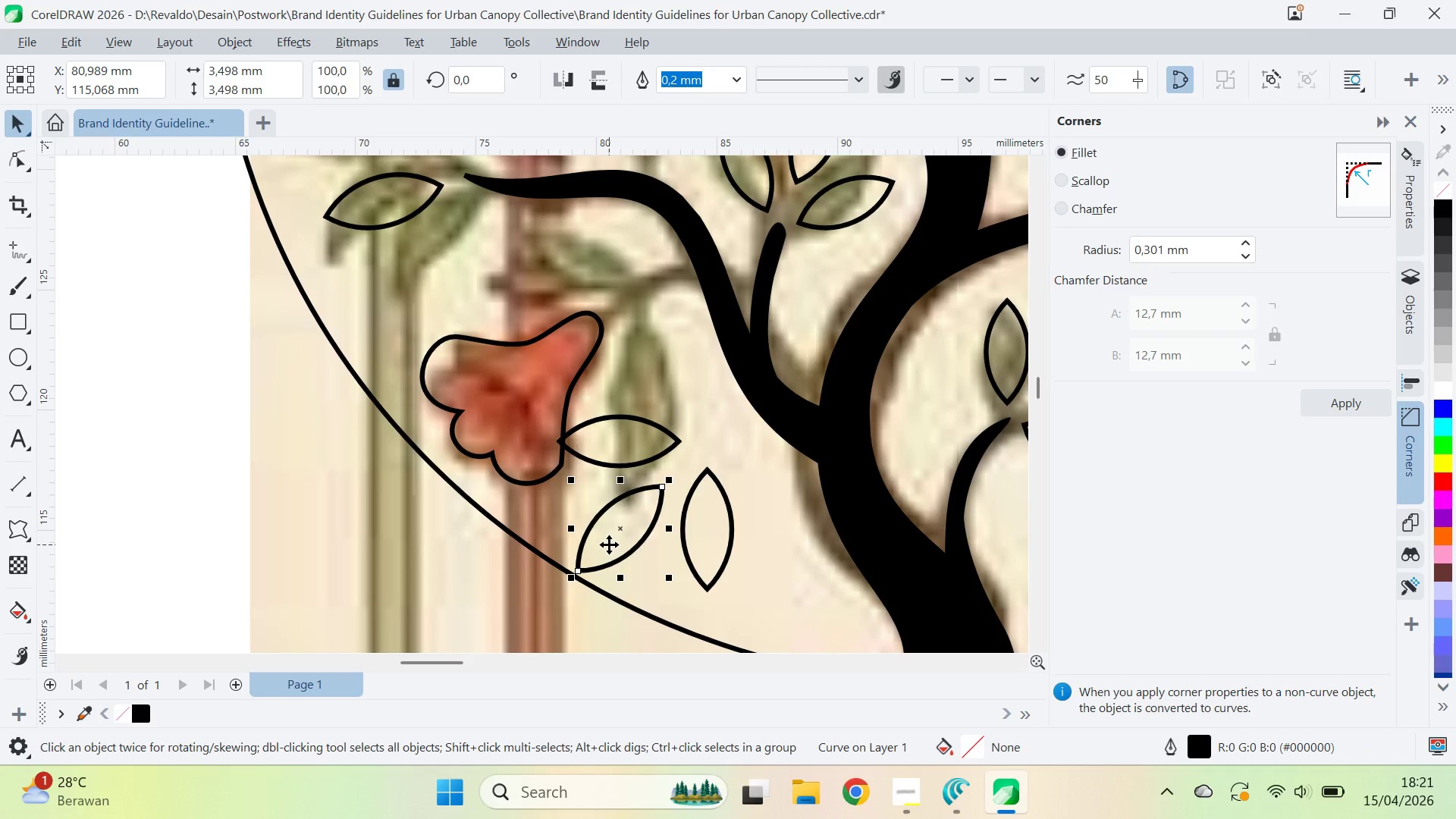 
key(Delete)
 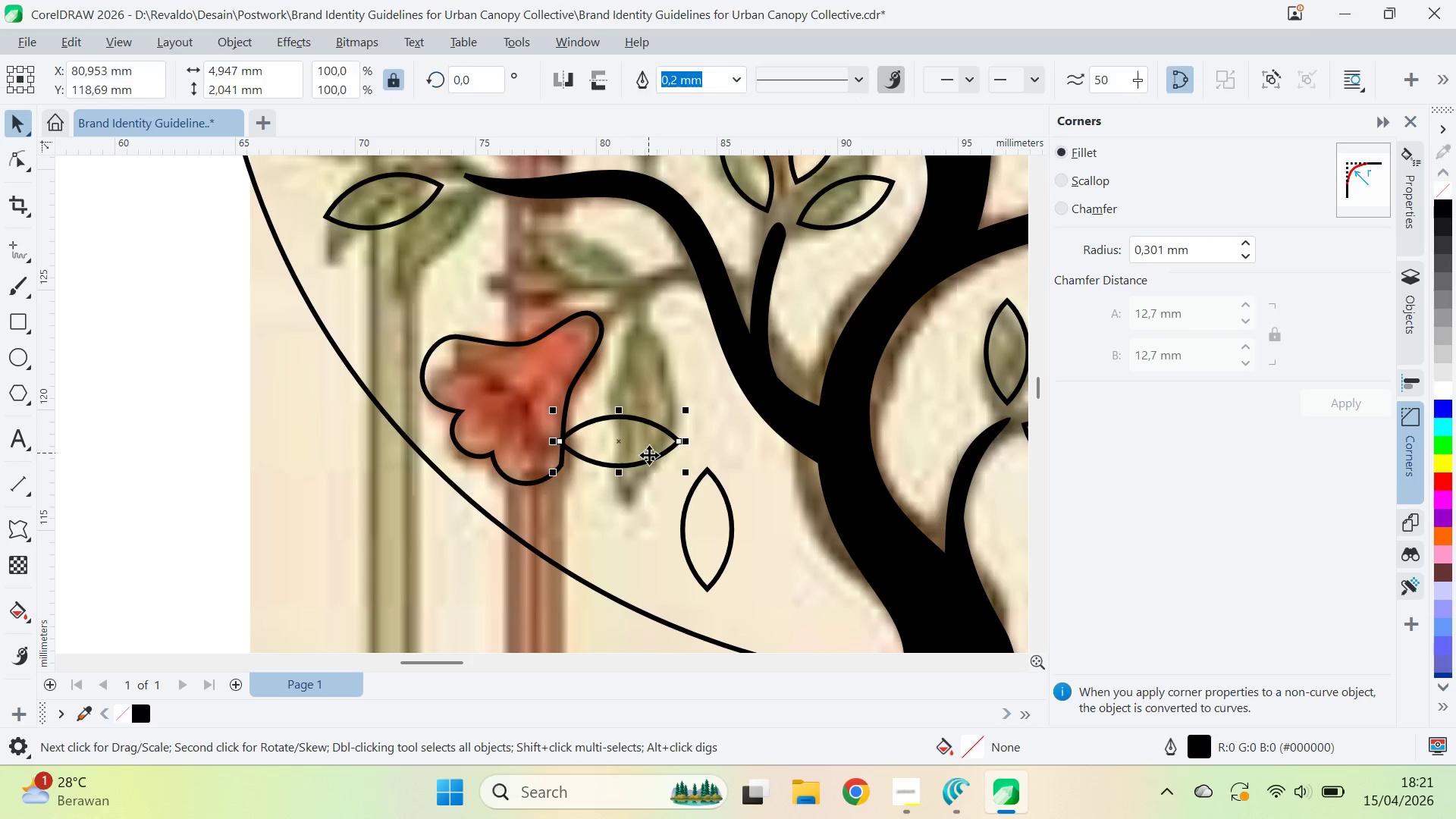 
hold_key(key=ShiftLeft, duration=0.38)
 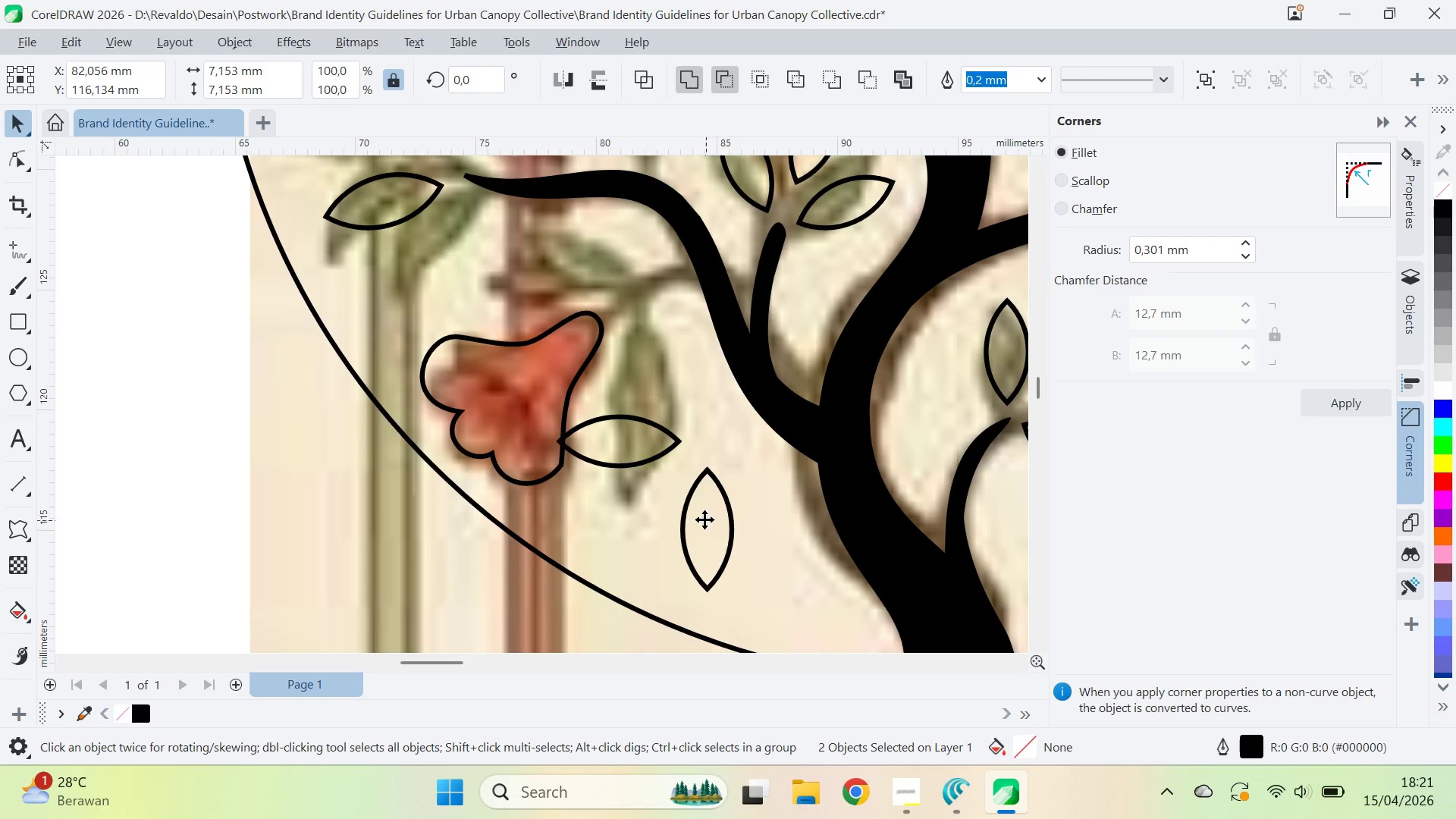 
left_click_drag(start_coordinate=[705, 520], to_coordinate=[653, 358])
 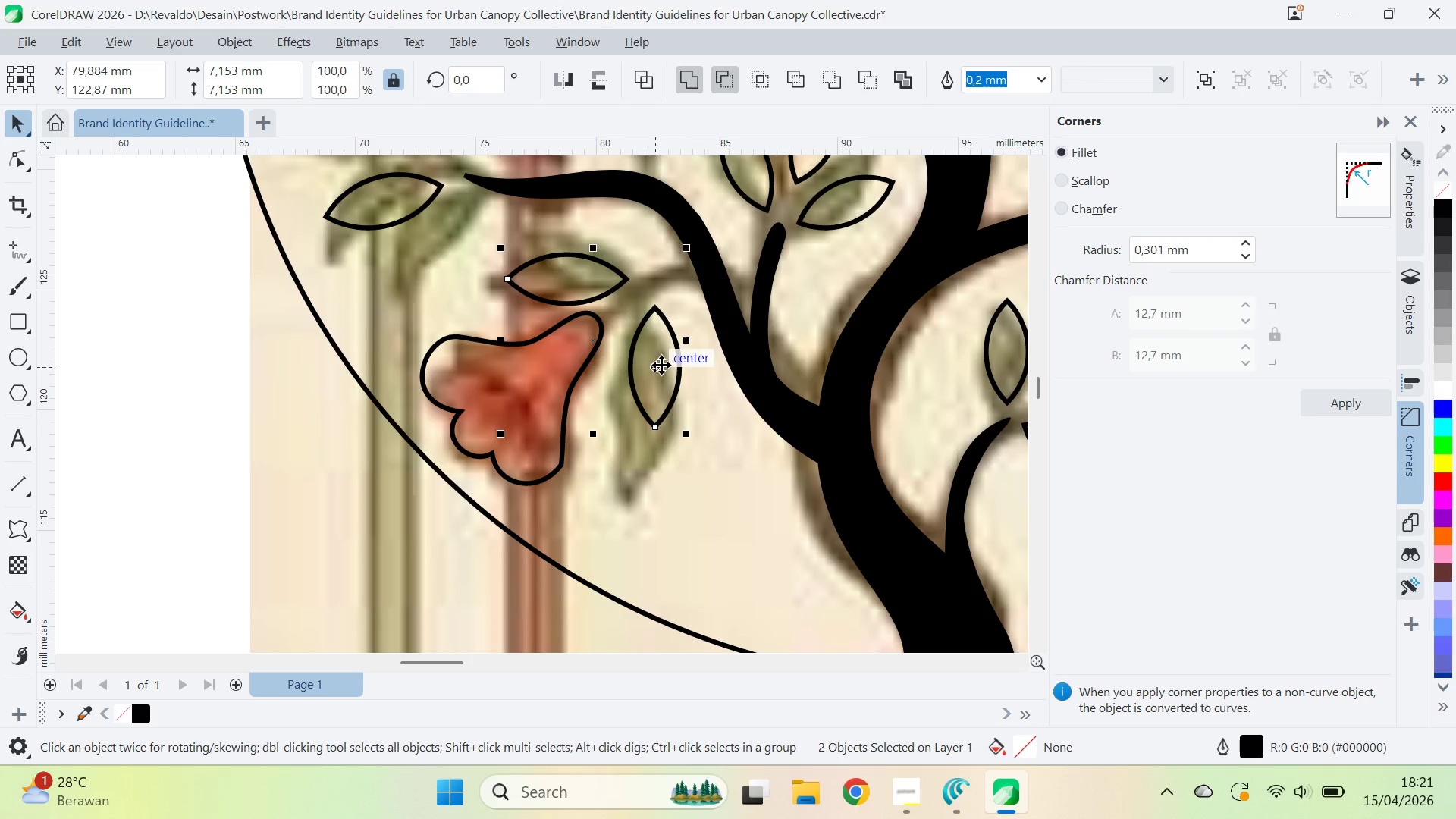 
left_click([661, 365])
 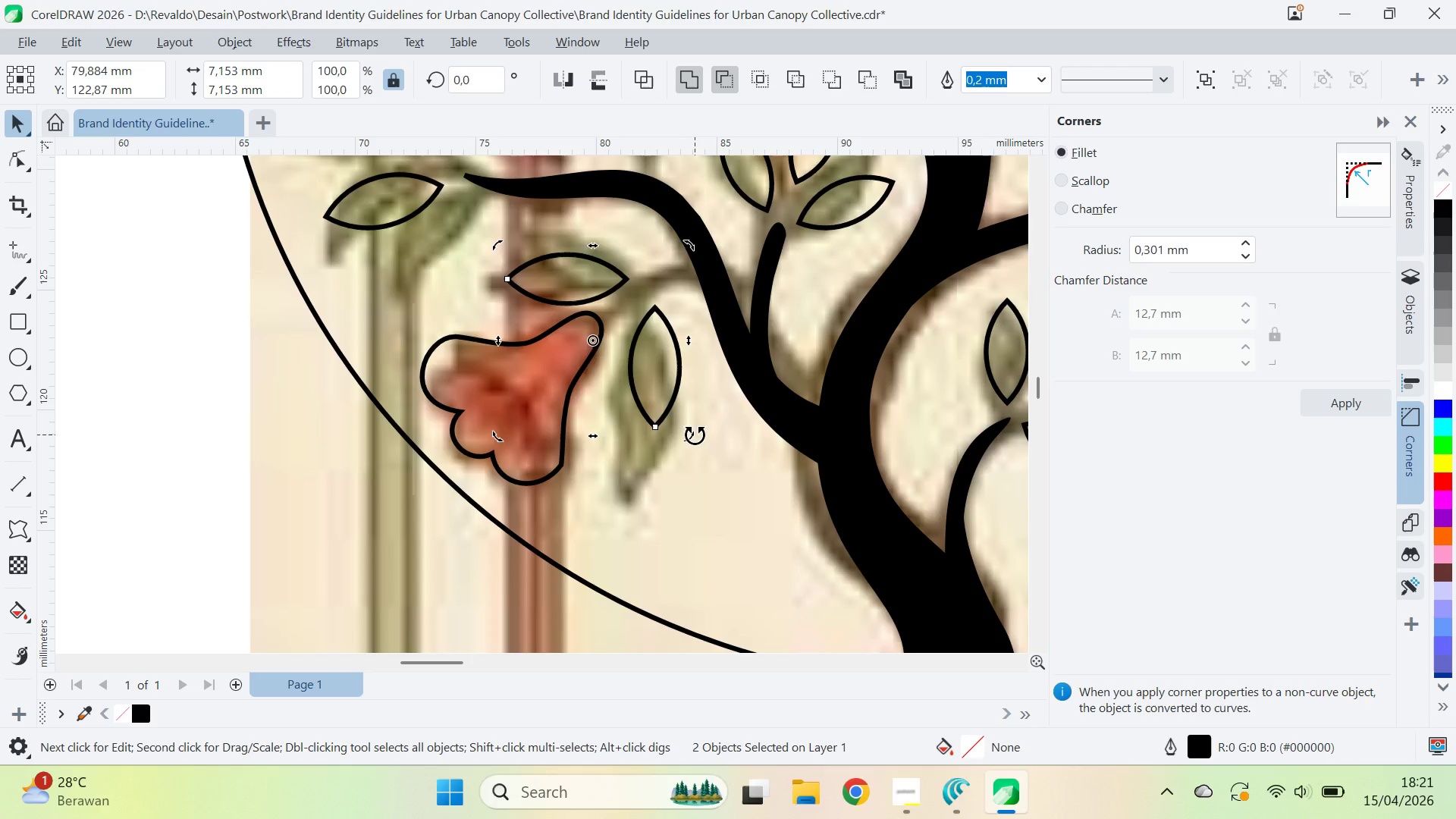 
left_click_drag(start_coordinate=[695, 435], to_coordinate=[679, 469])
 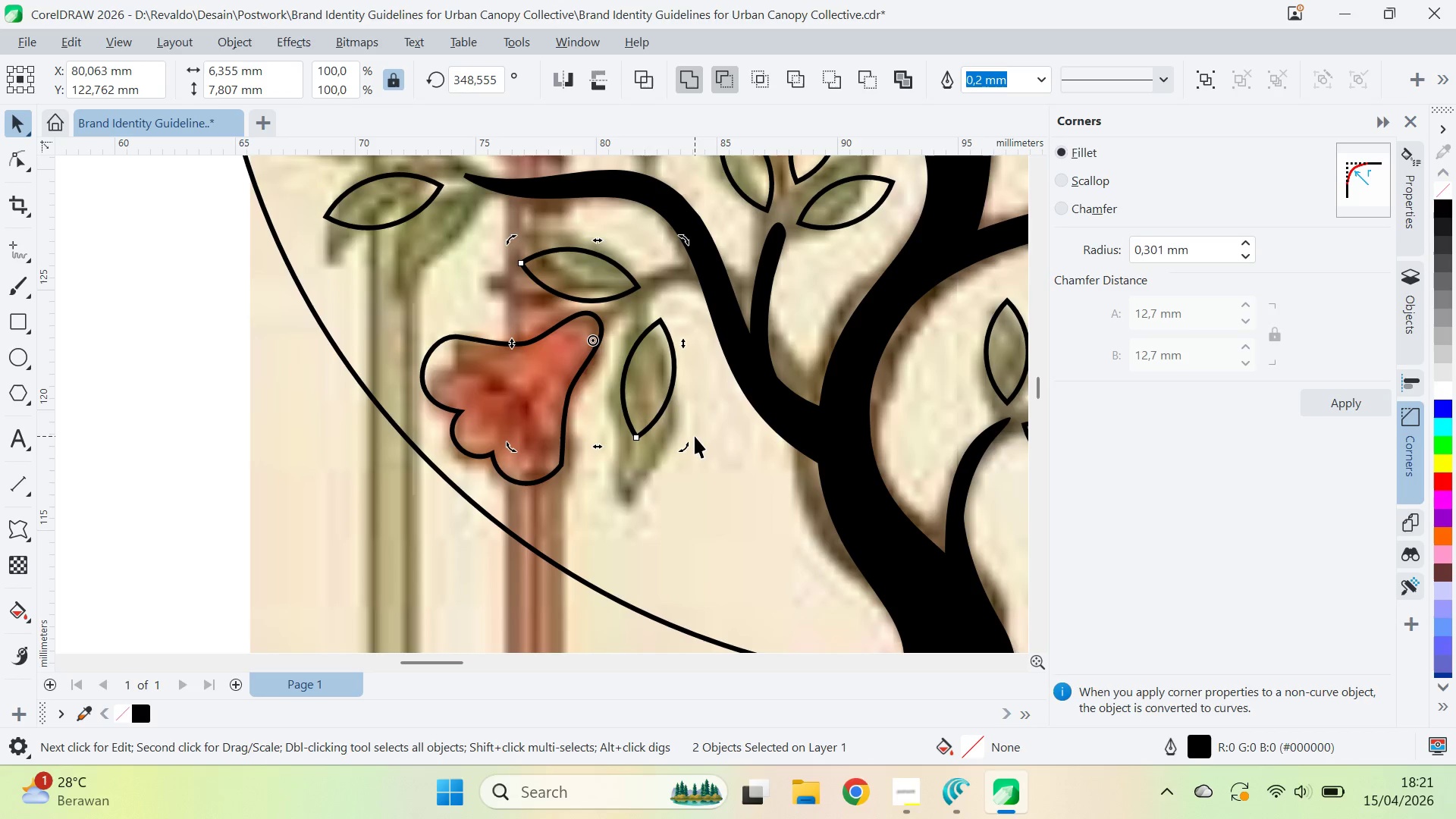 
key(V)
 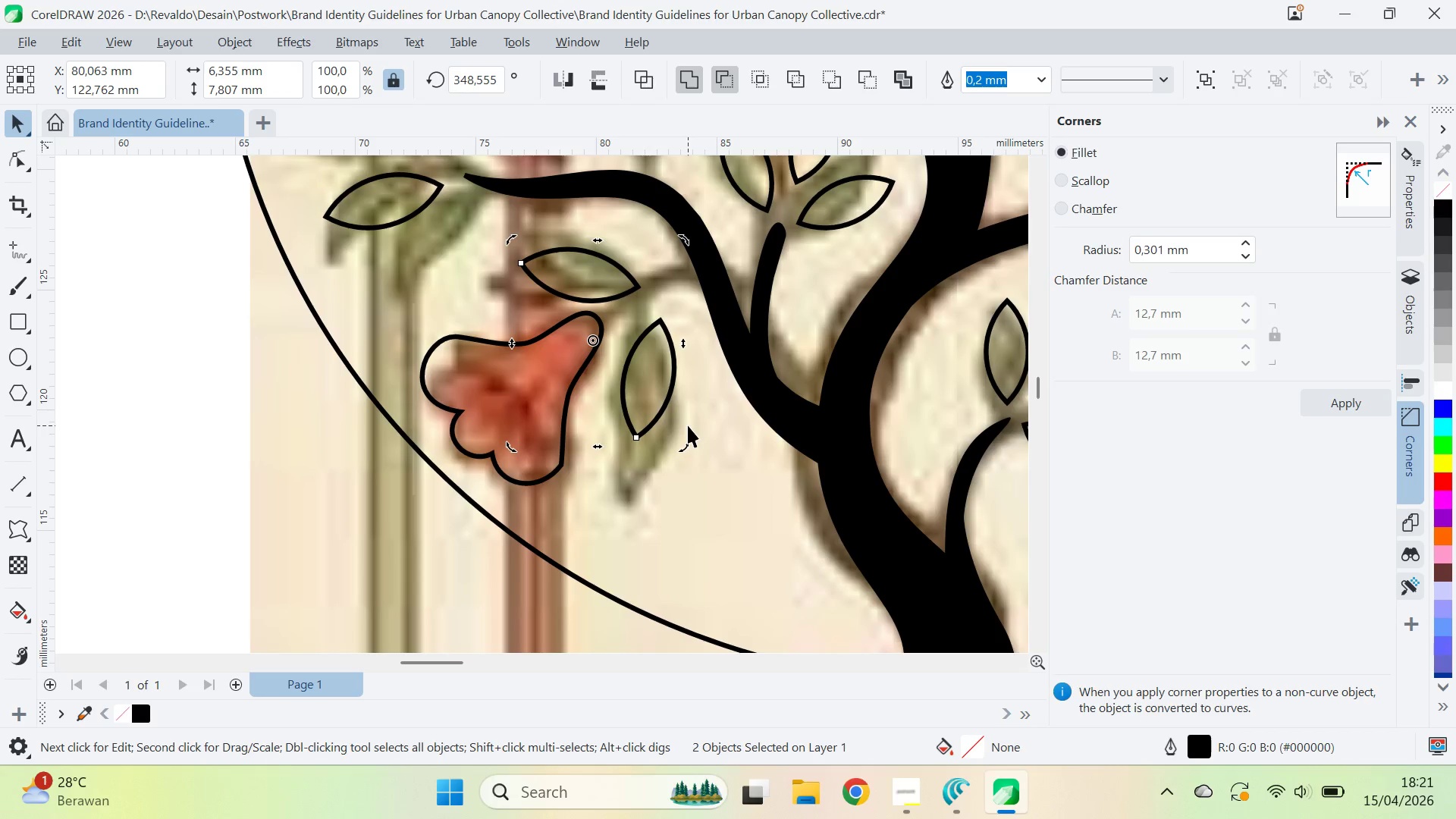 
key(Control+ControlLeft)
 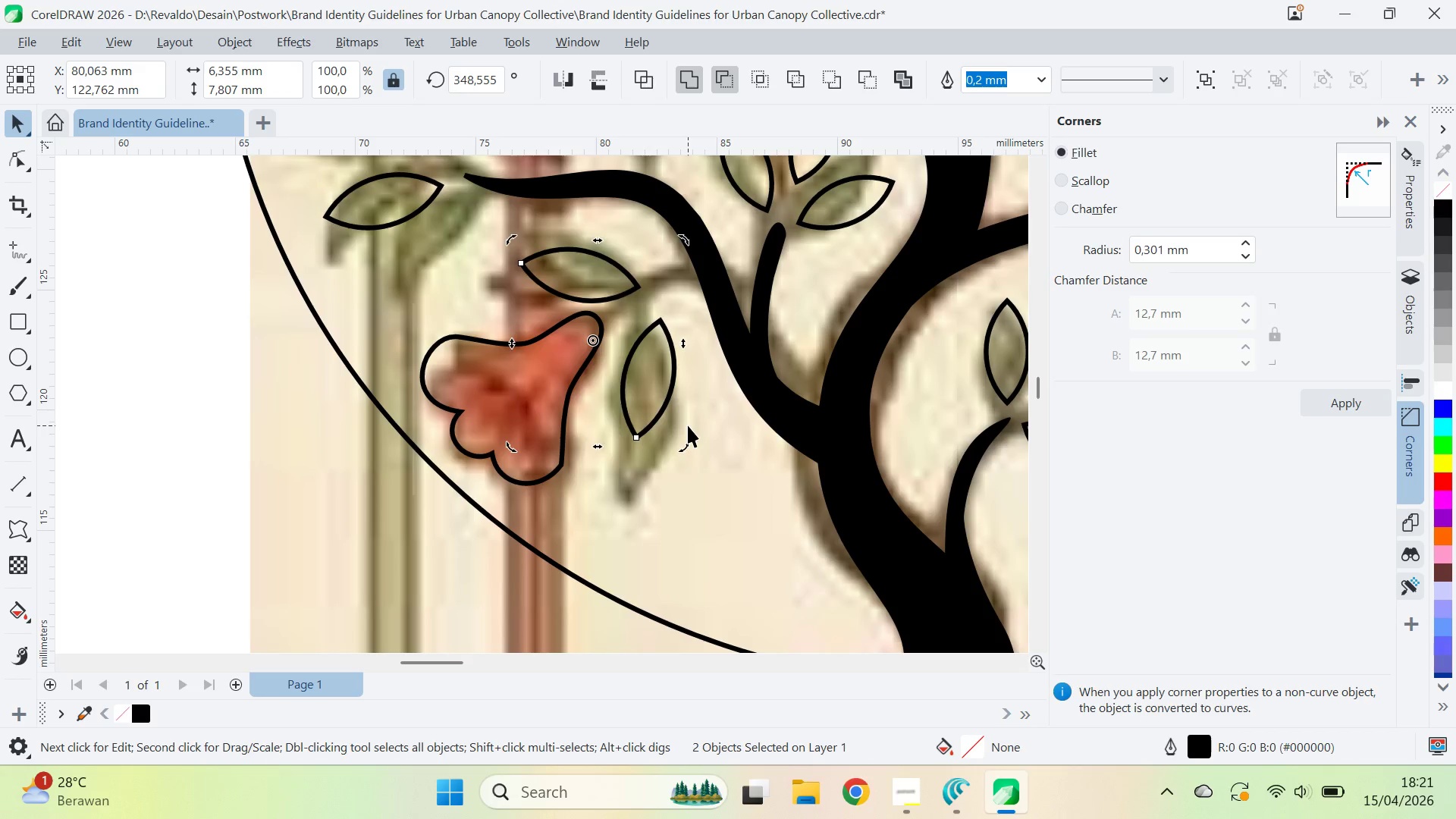 
key(Control+Z)
 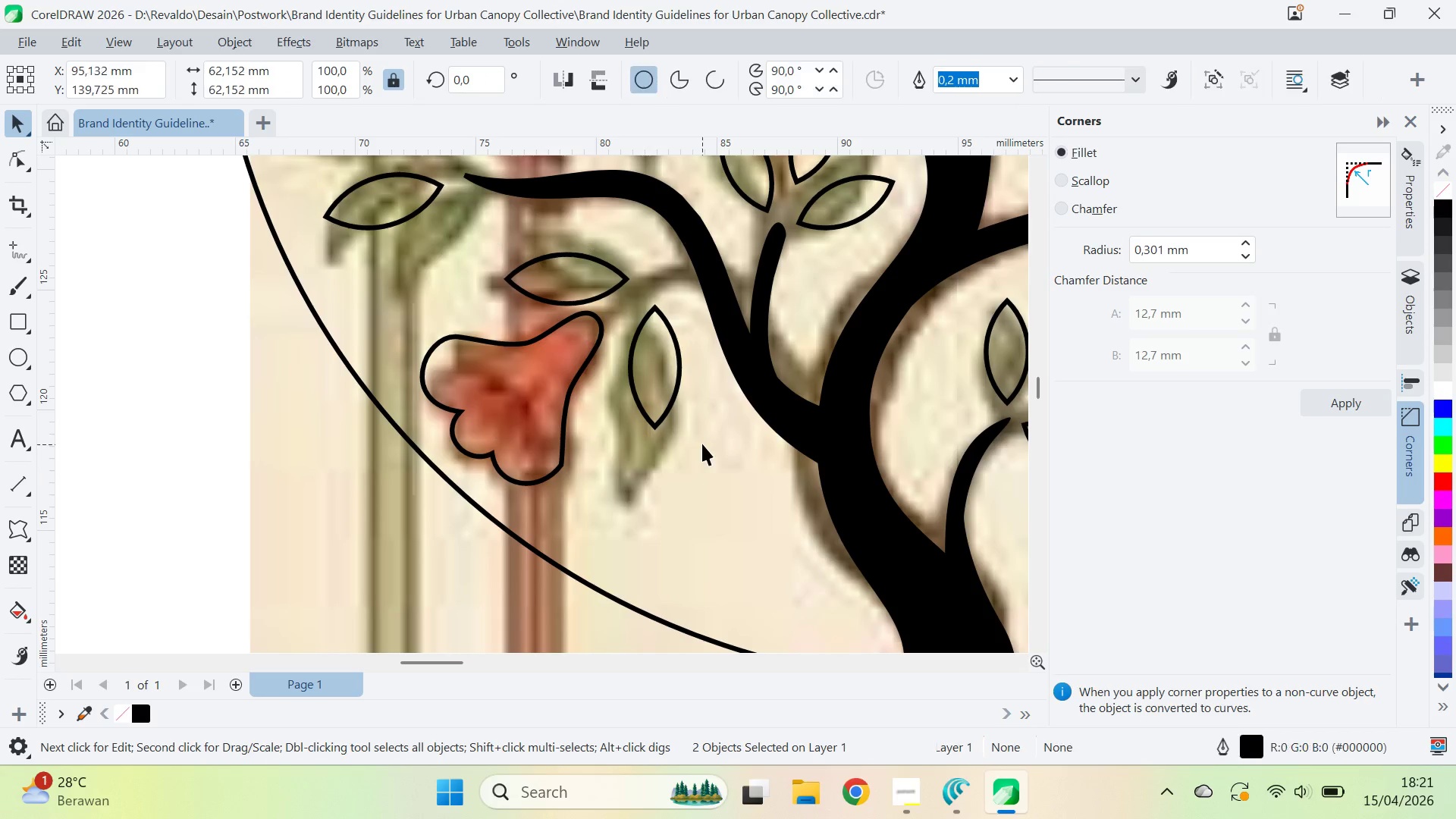 
left_click_drag(start_coordinate=[664, 376], to_coordinate=[650, 381])
 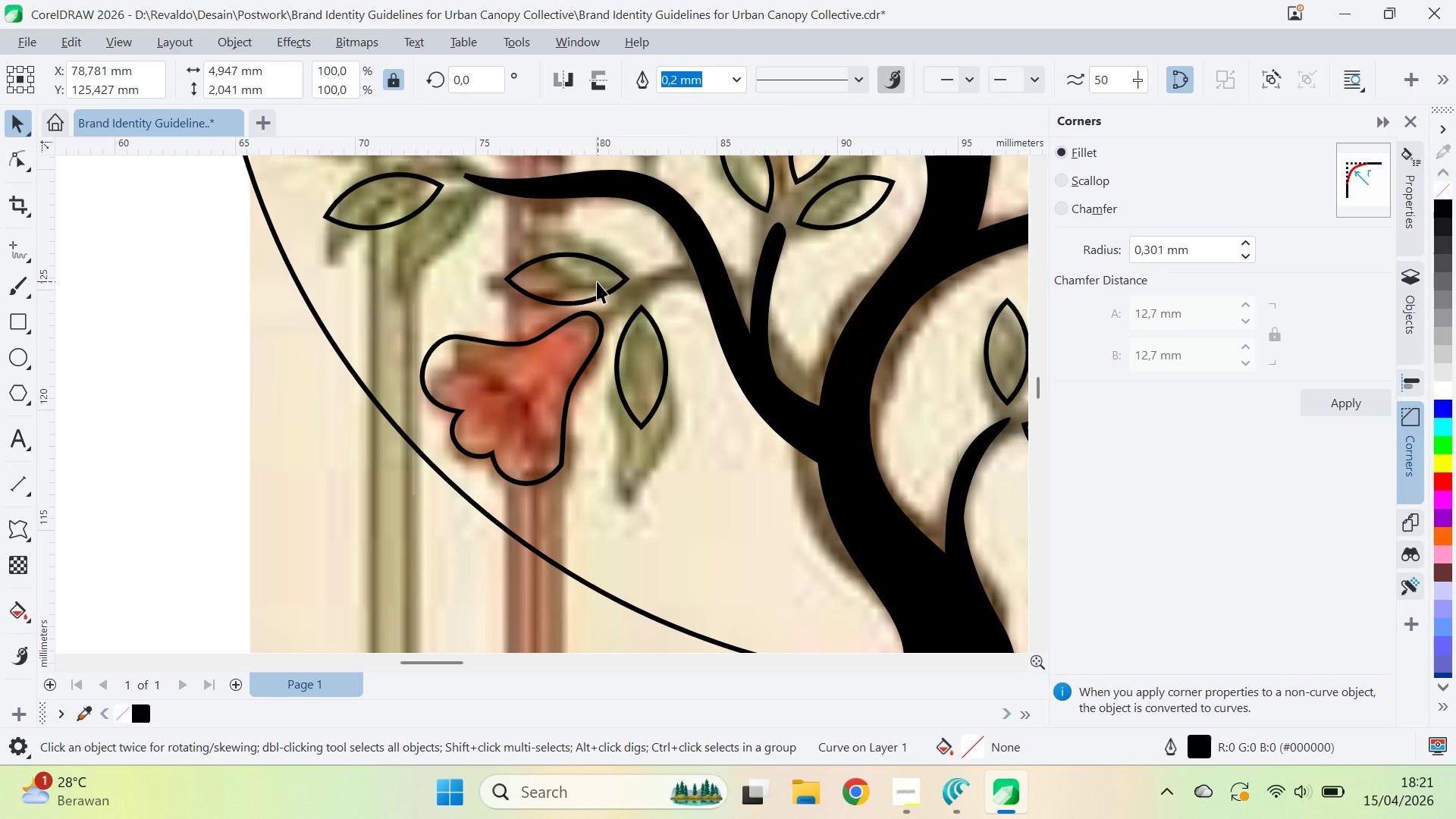 
hold_key(key=ShiftLeft, duration=0.78)
 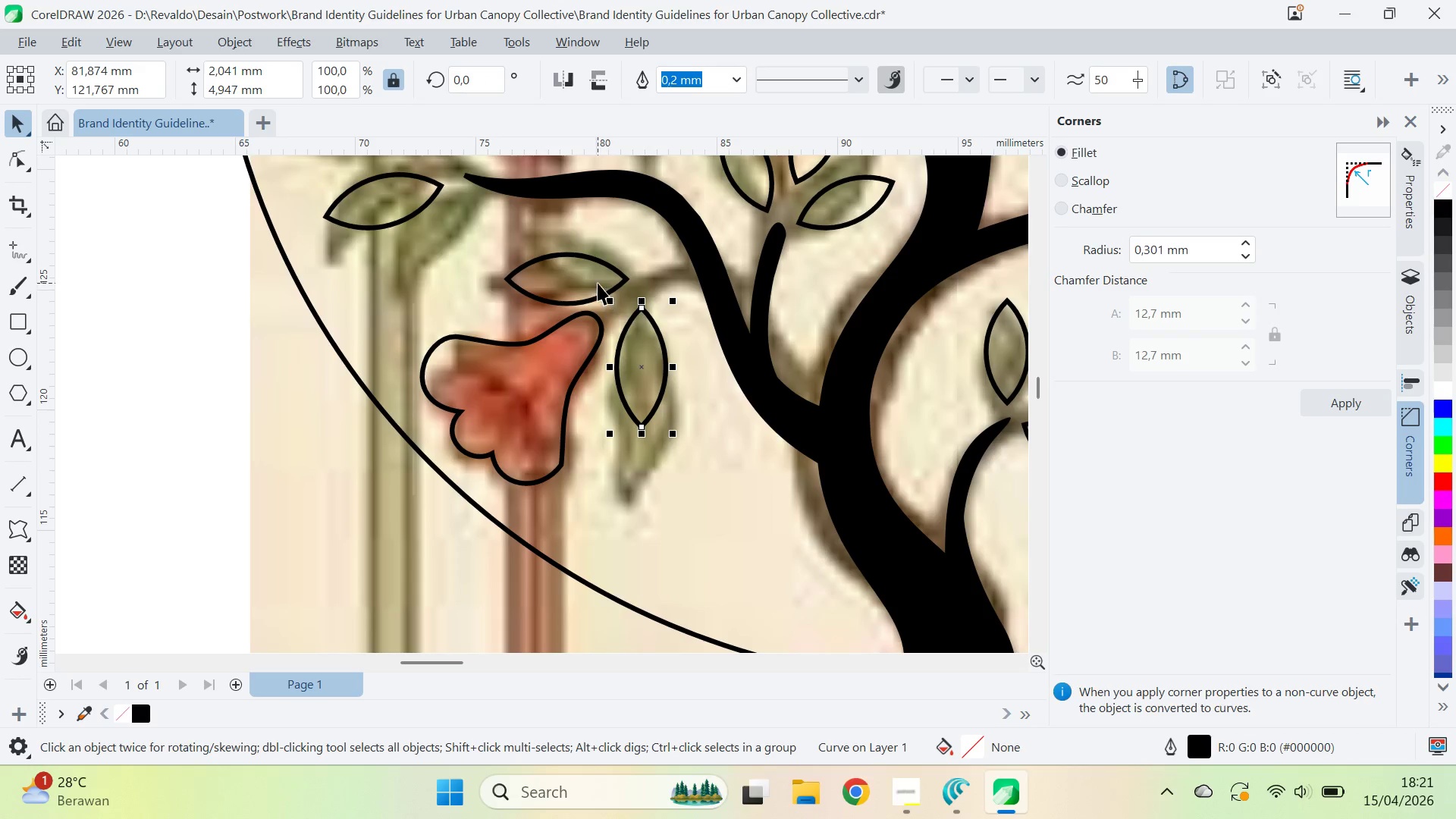 
left_click_drag(start_coordinate=[598, 283], to_coordinate=[587, 275])
 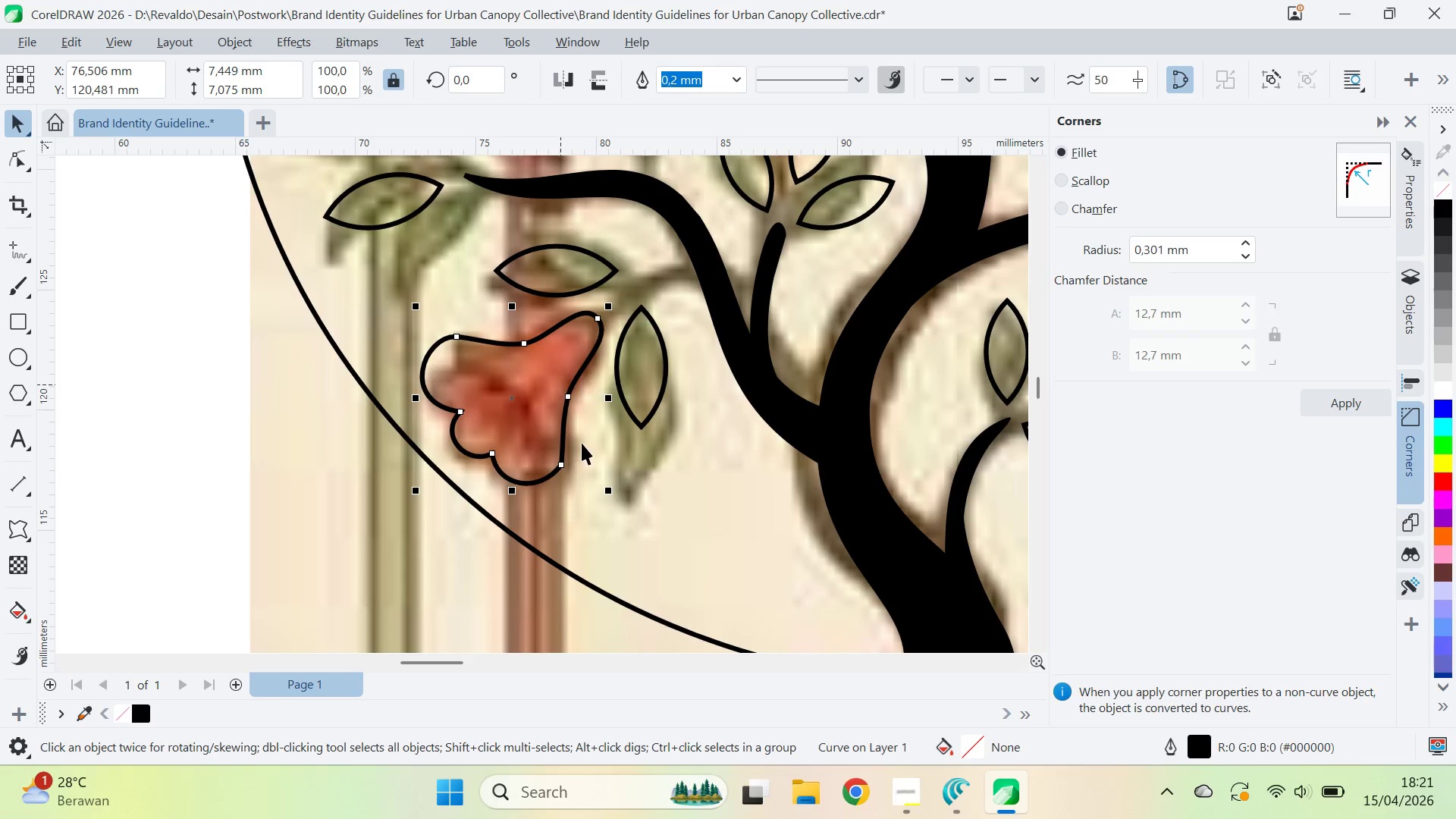 
key(A)
 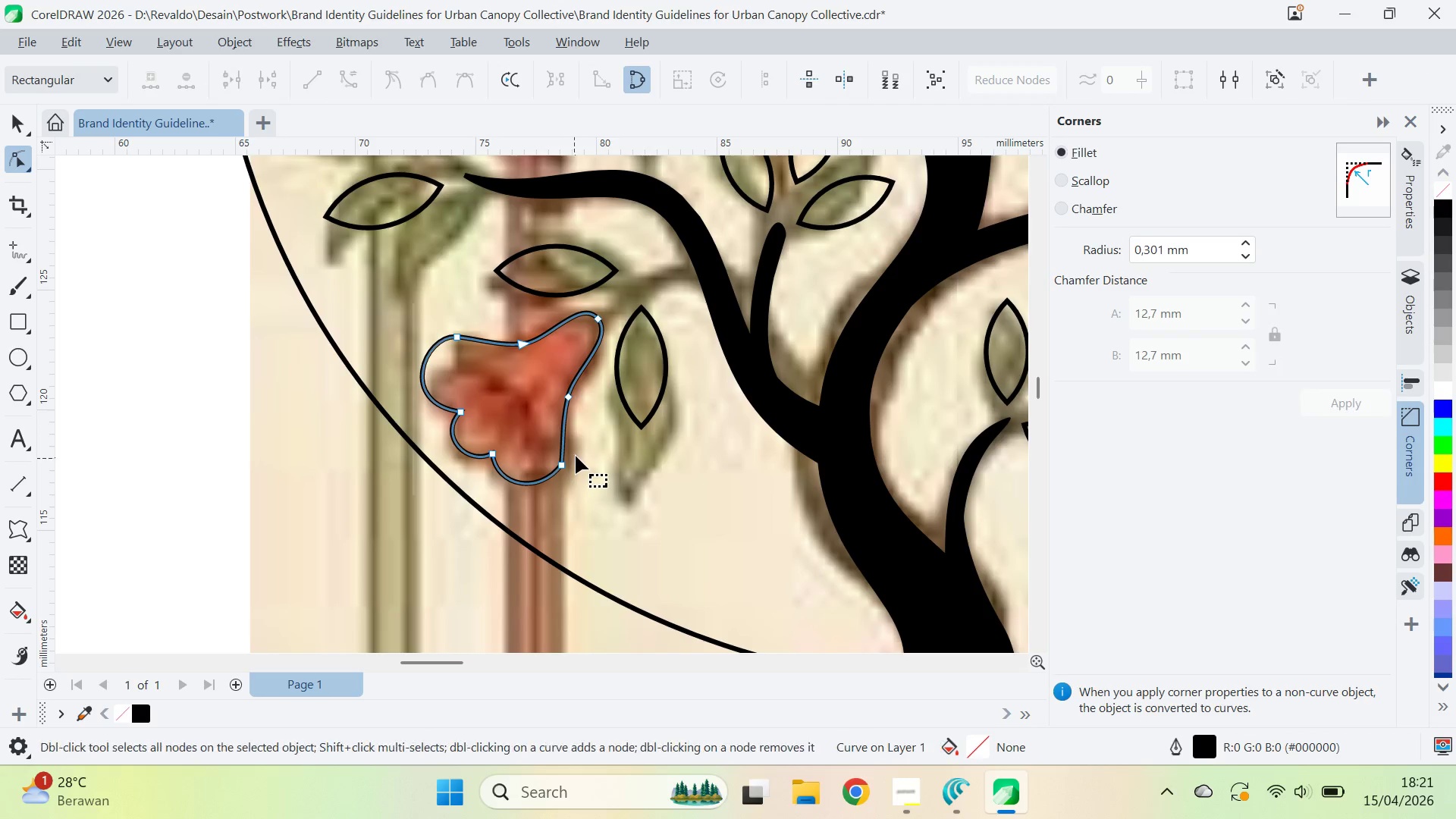 
left_click_drag(start_coordinate=[579, 453], to_coordinate=[510, 504])
 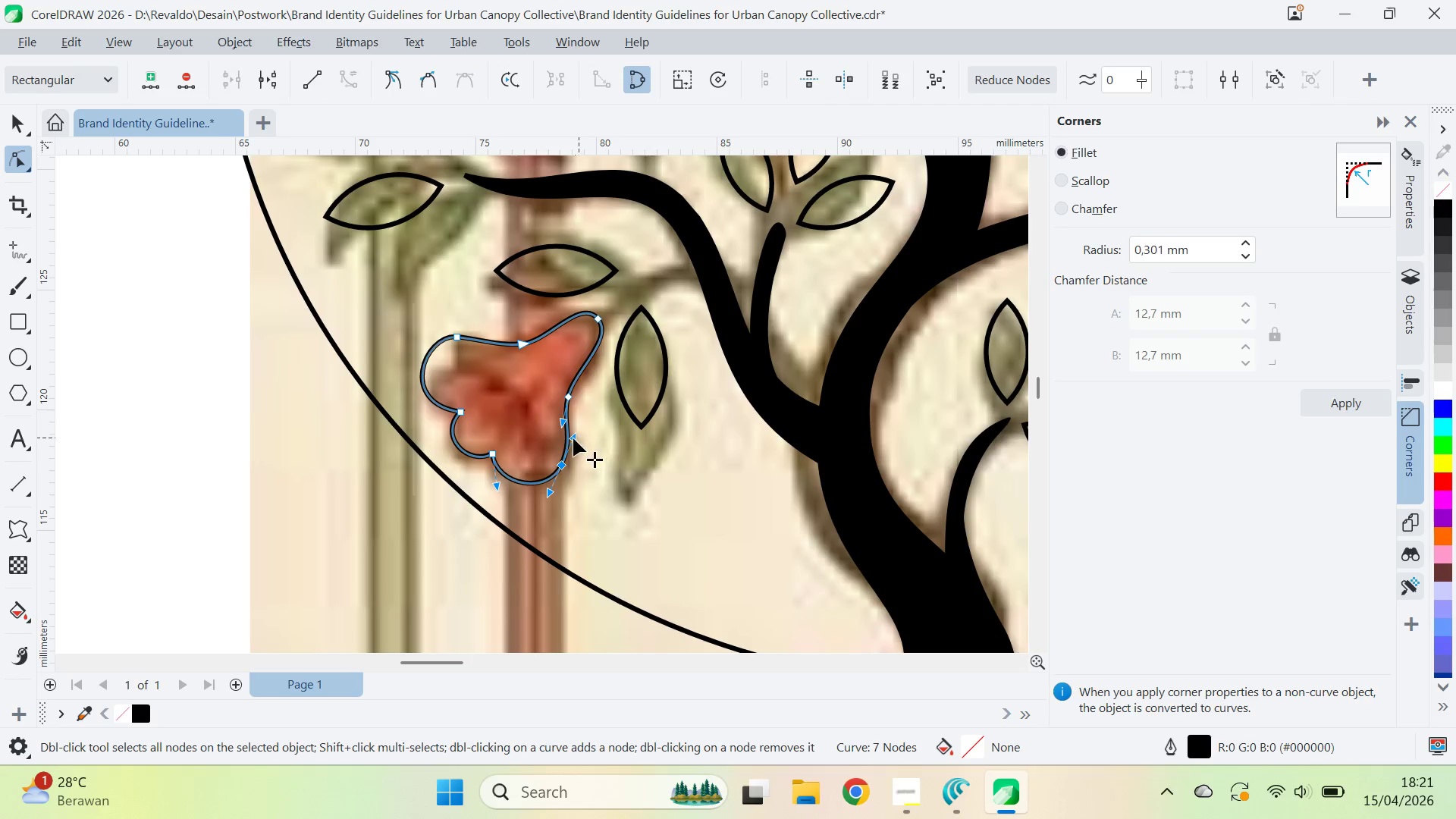 
left_click_drag(start_coordinate=[446, 320], to_coordinate=[468, 347])
 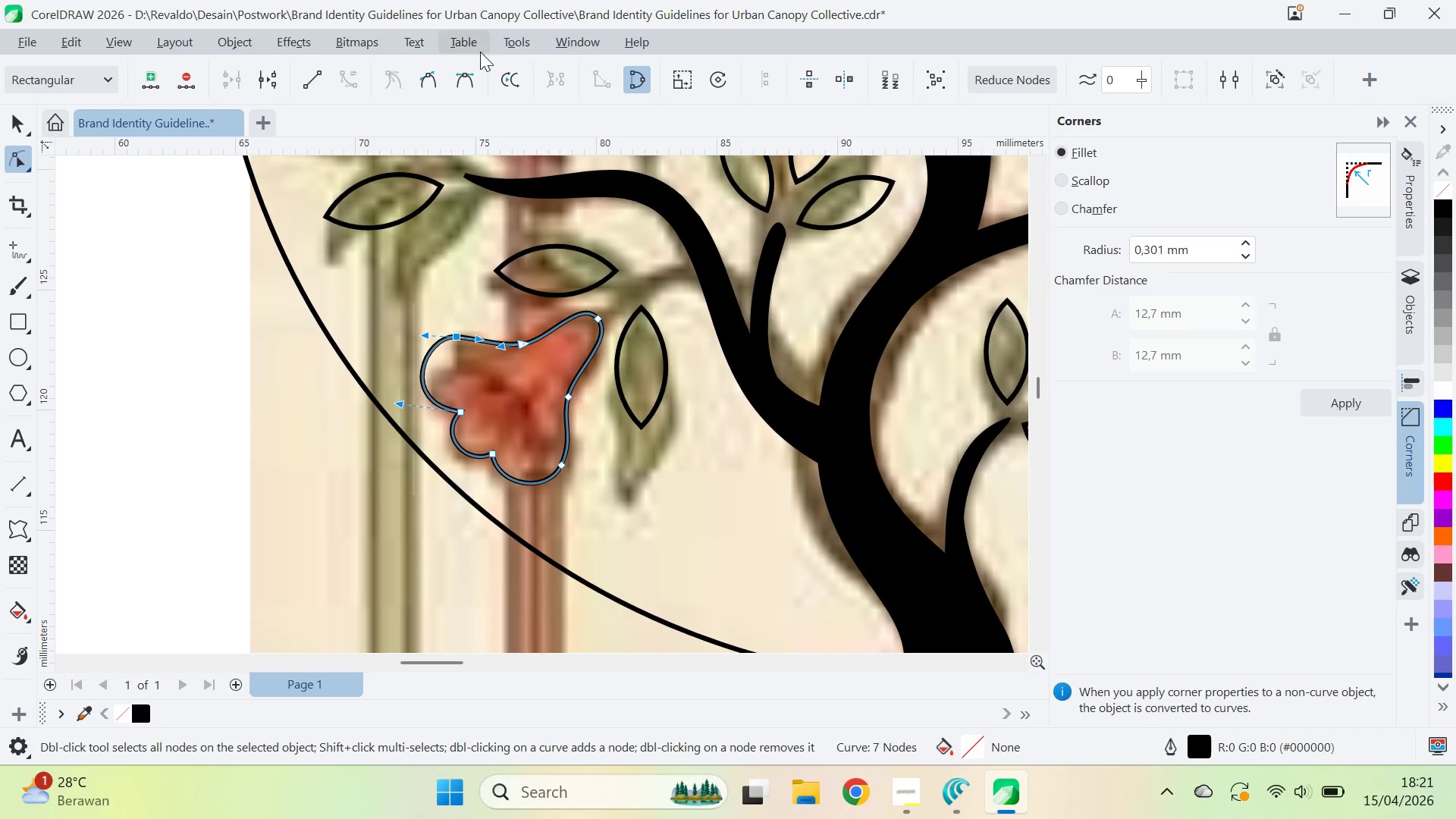 
left_click([469, 74])
 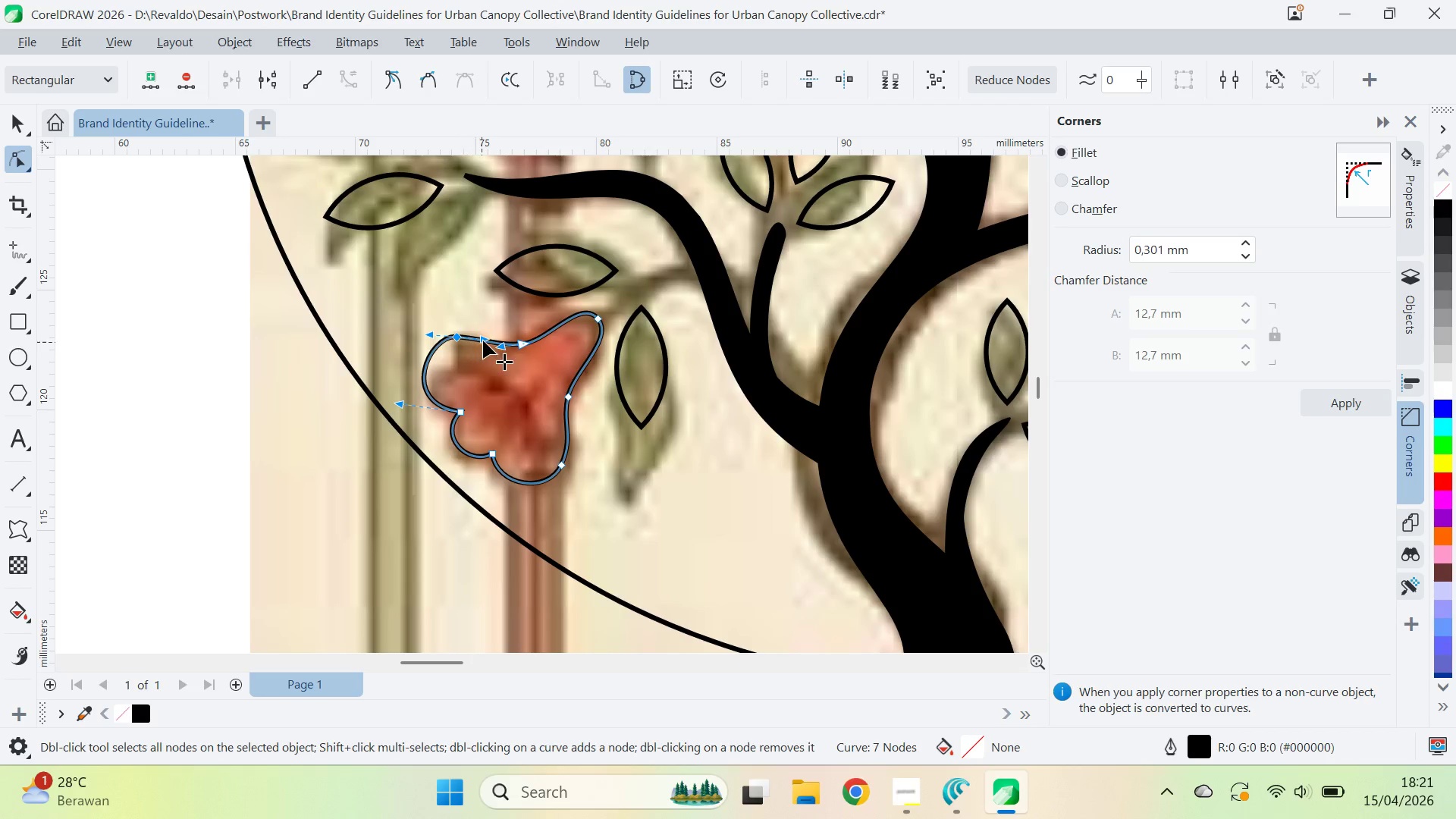 
left_click_drag(start_coordinate=[489, 338], to_coordinate=[479, 329])
 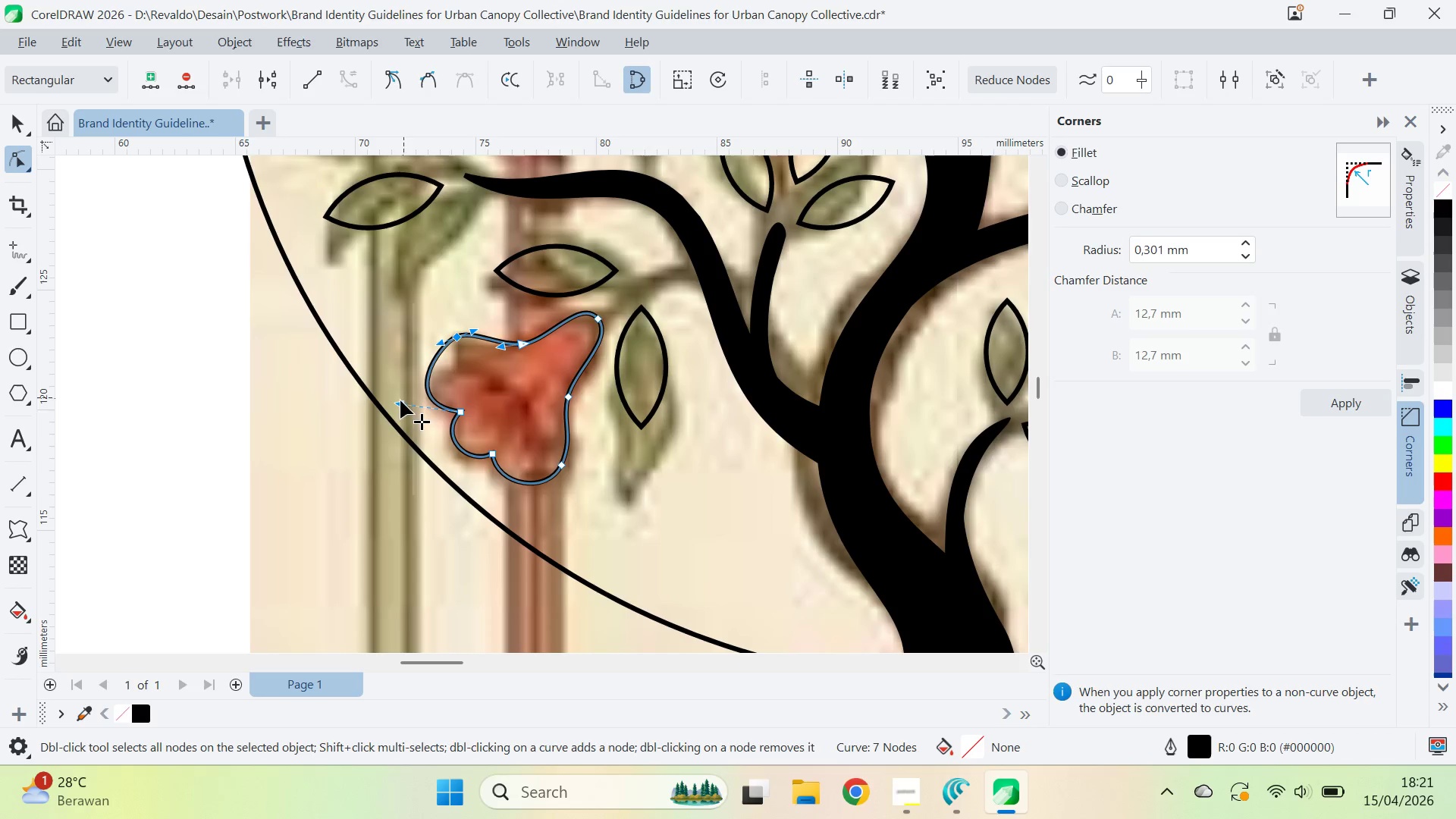 
left_click_drag(start_coordinate=[396, 405], to_coordinate=[405, 385])
 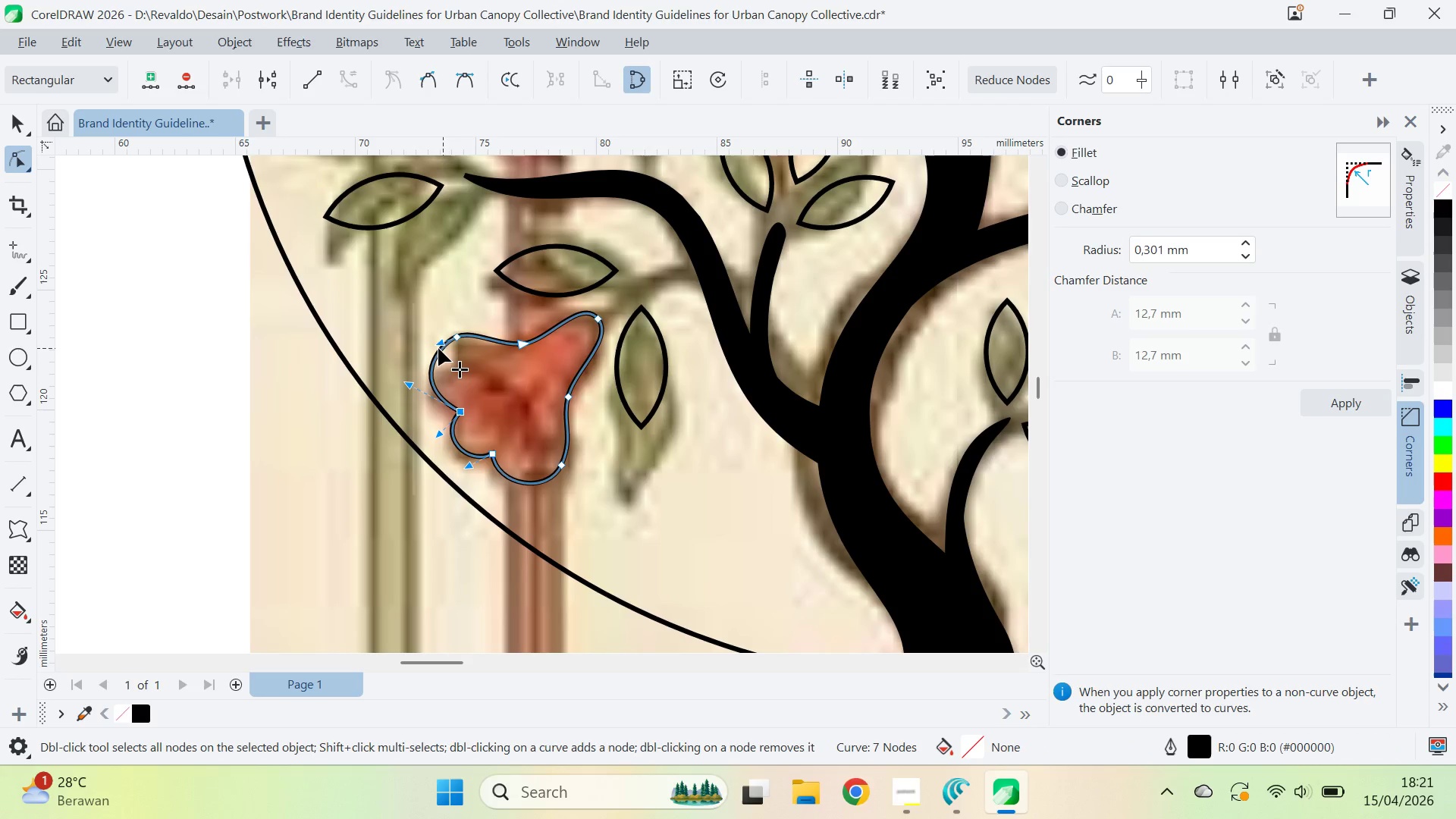 
left_click_drag(start_coordinate=[438, 346], to_coordinate=[429, 351])
 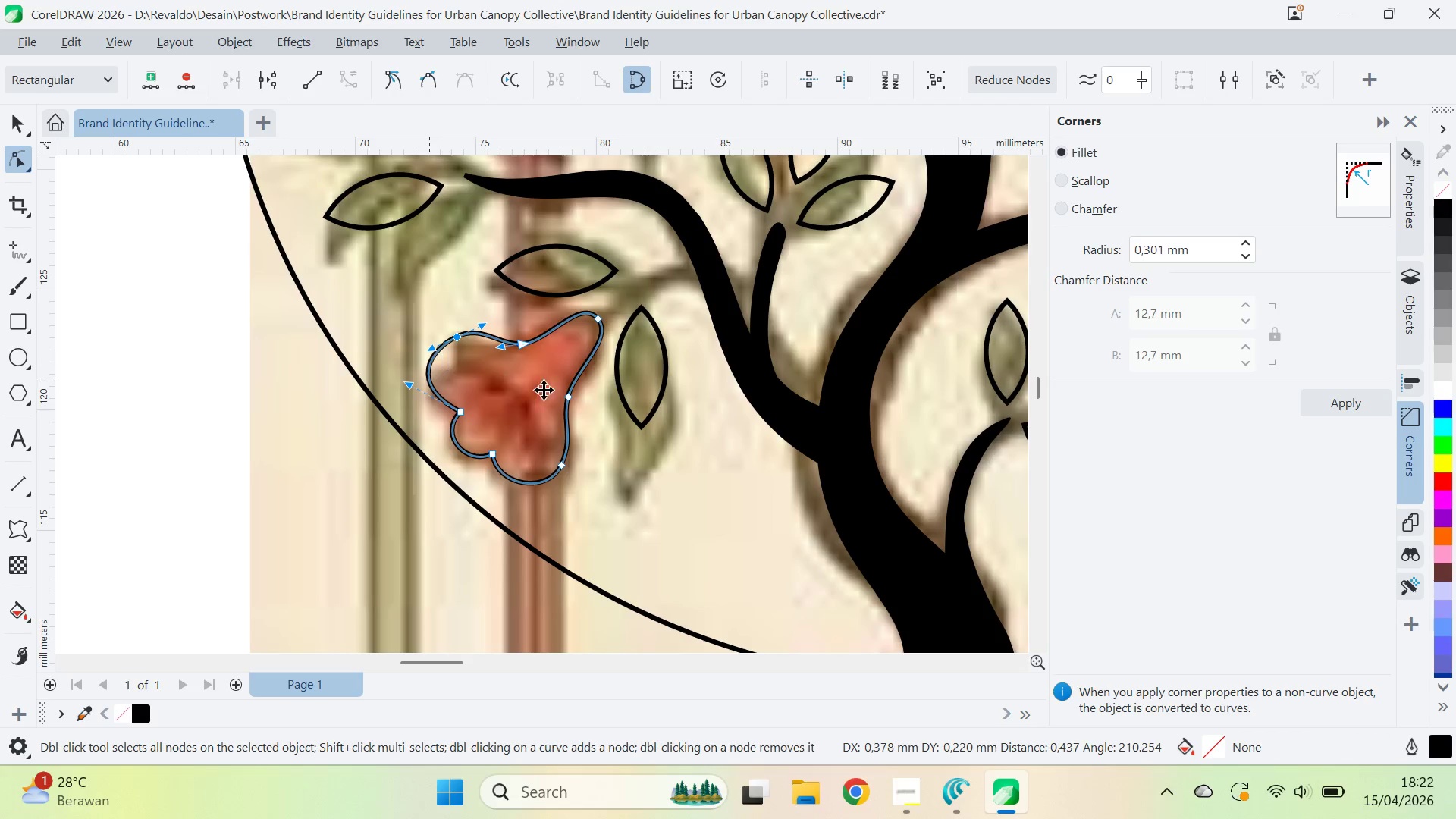 
key(V)
 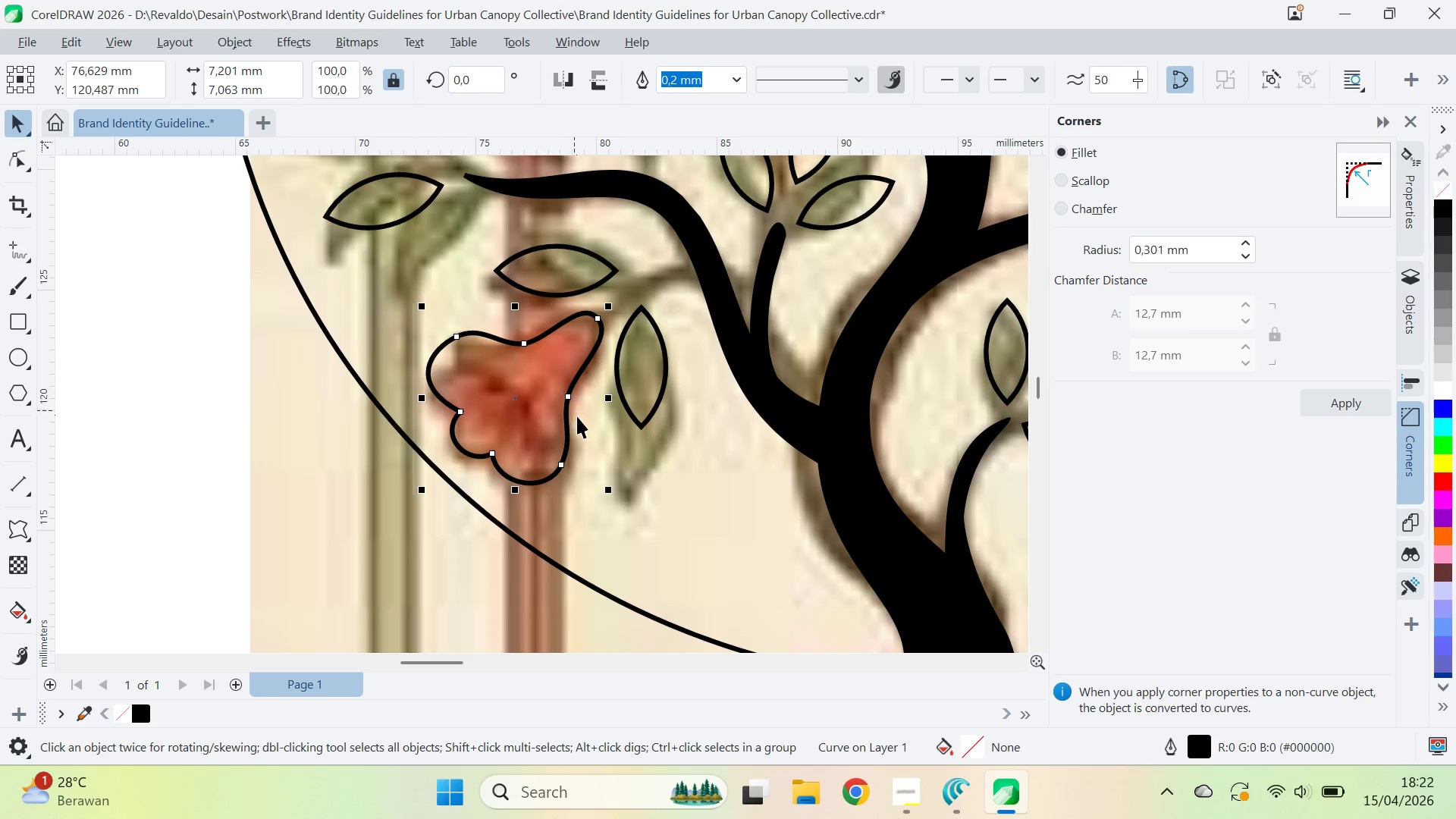 
scroll: coordinate [601, 452], scroll_direction: up, amount: 2.0
 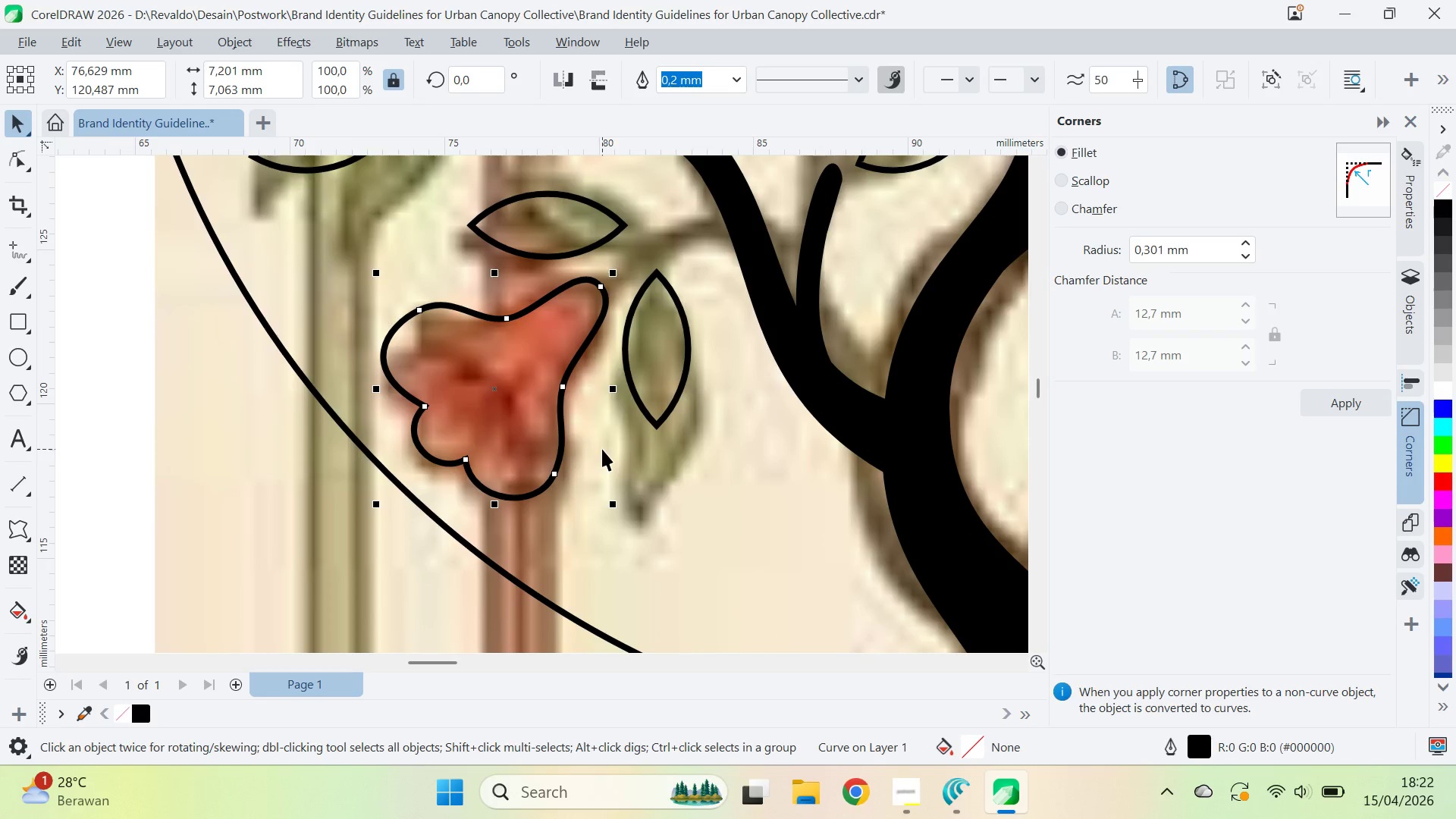 
scroll: coordinate [602, 449], scroll_direction: none, amount: 0.0
 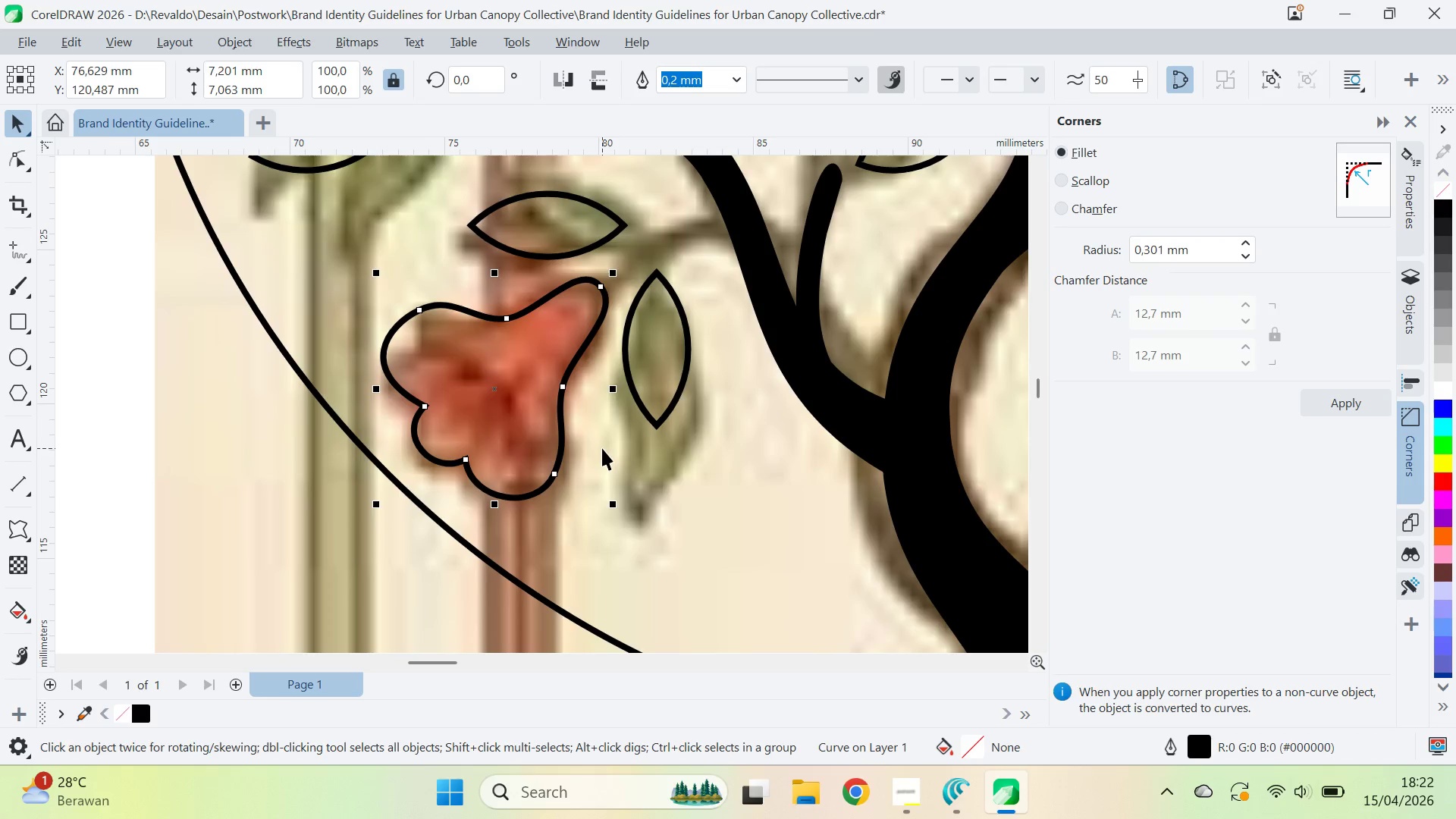 
key(A)
 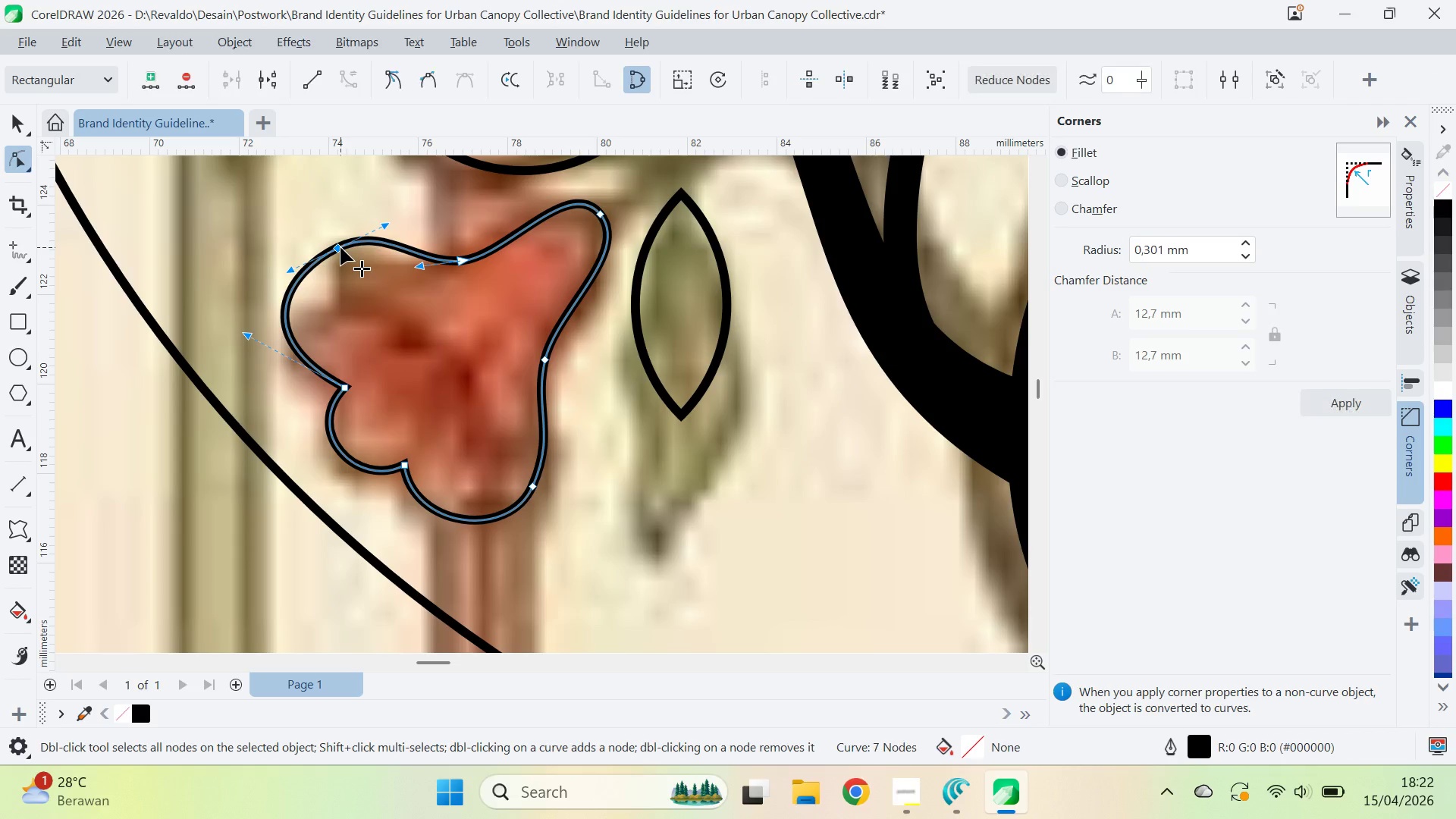 
scroll: coordinate [602, 448], scroll_direction: up, amount: 3.0
 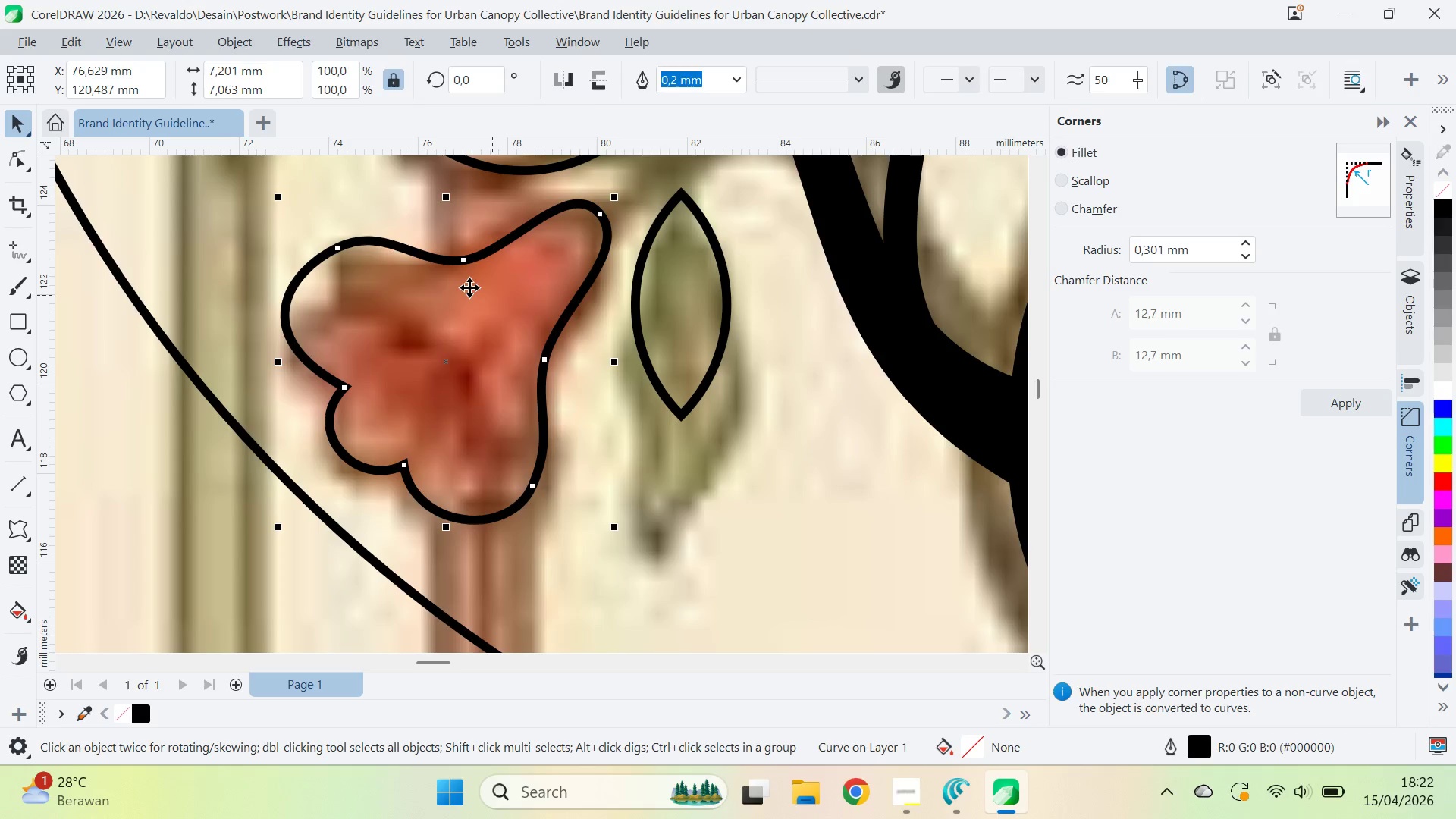 
double_click([340, 247])
 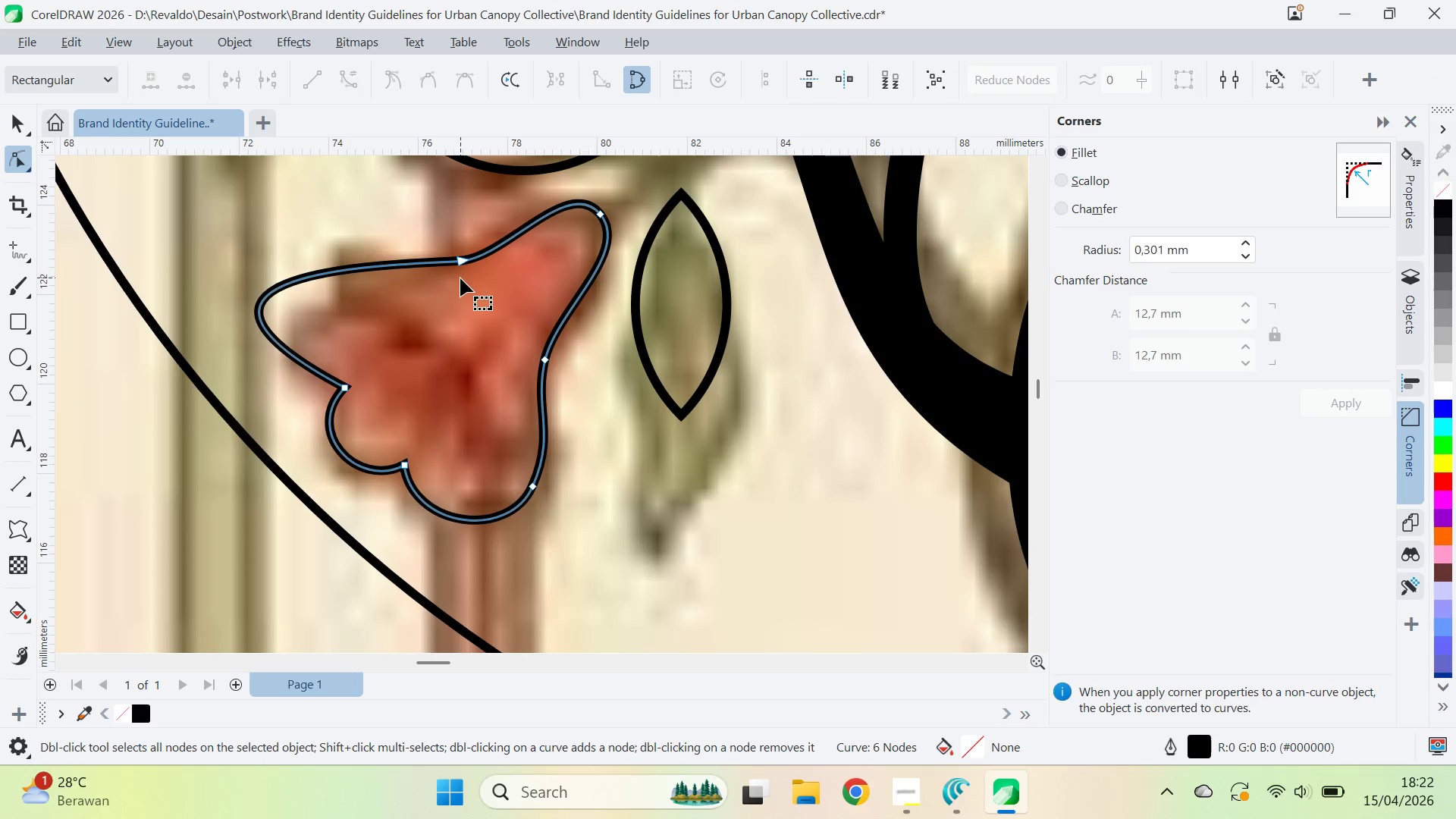 
key(Control+ControlLeft)
 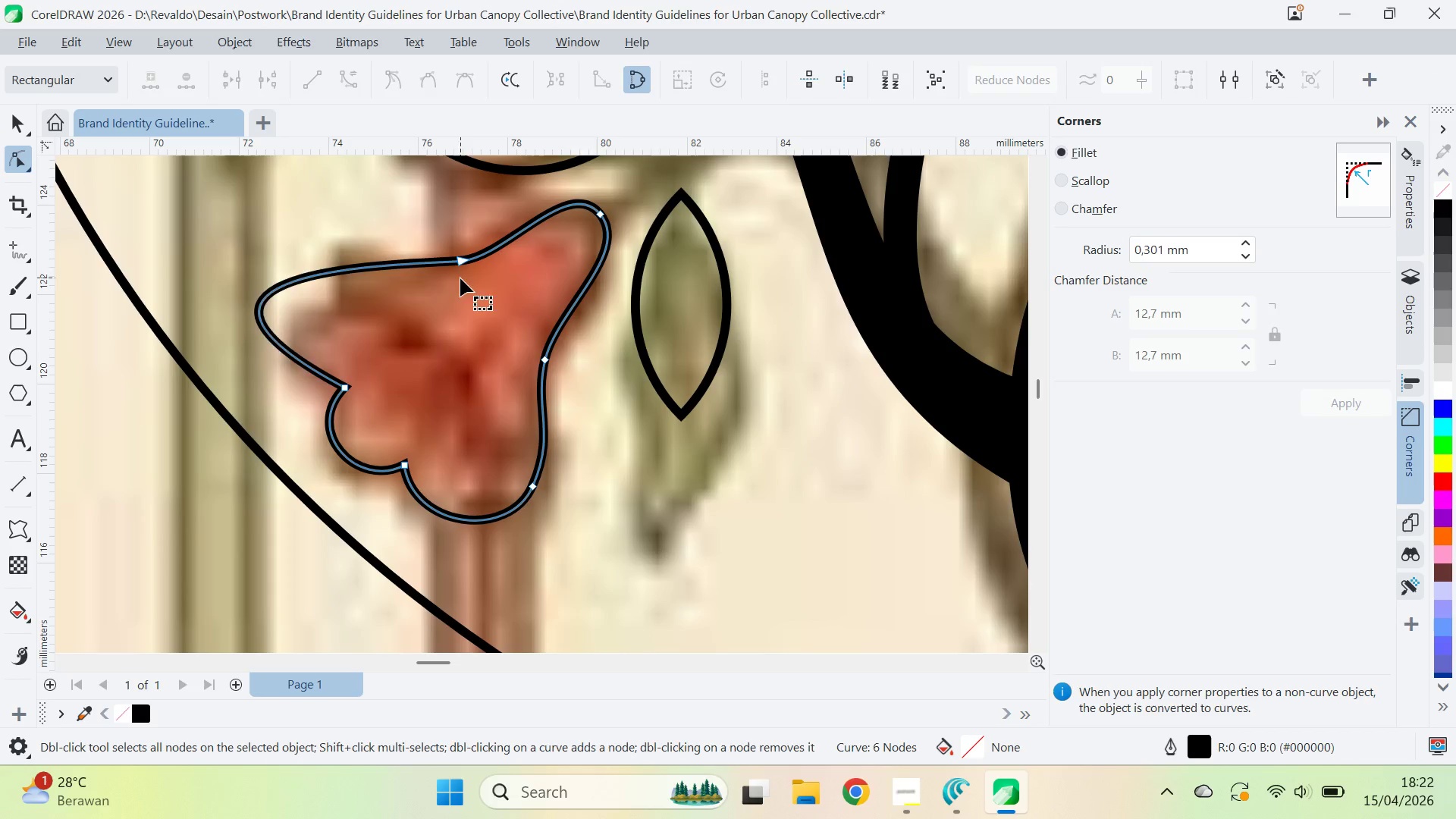 
key(Control+Z)
 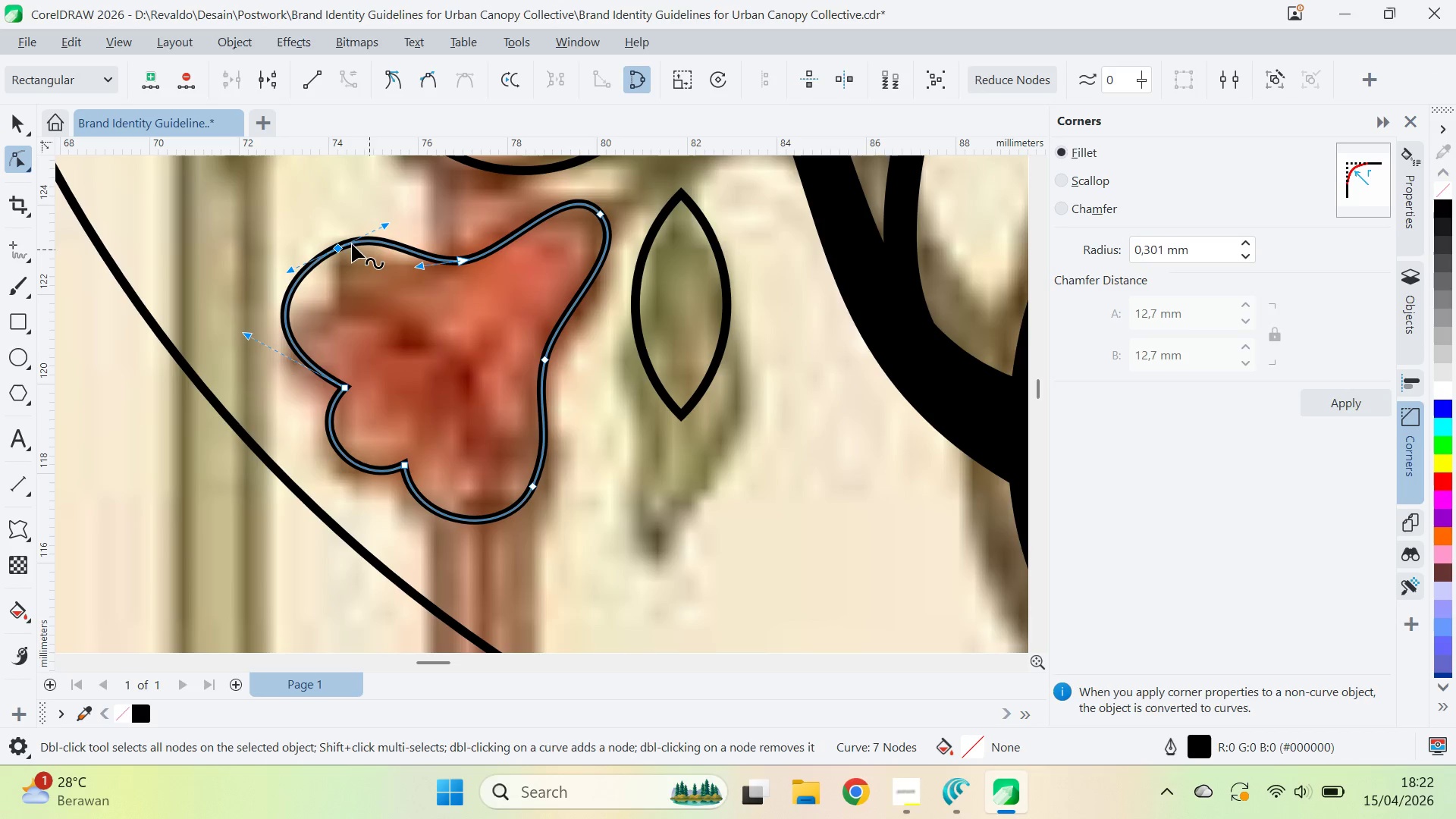 
left_click_drag(start_coordinate=[341, 248], to_coordinate=[344, 268])
 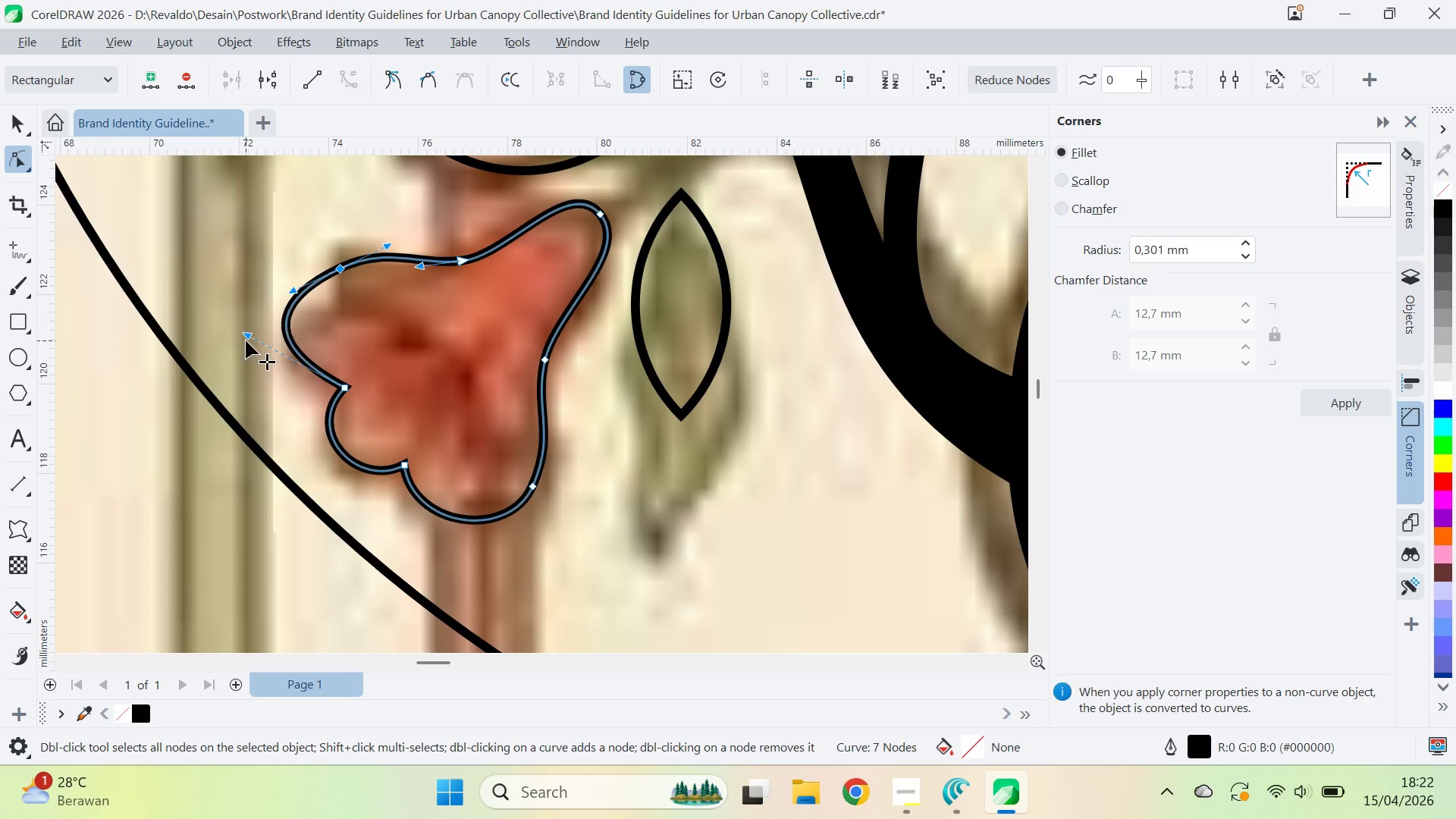 
left_click_drag(start_coordinate=[246, 340], to_coordinate=[262, 387])
 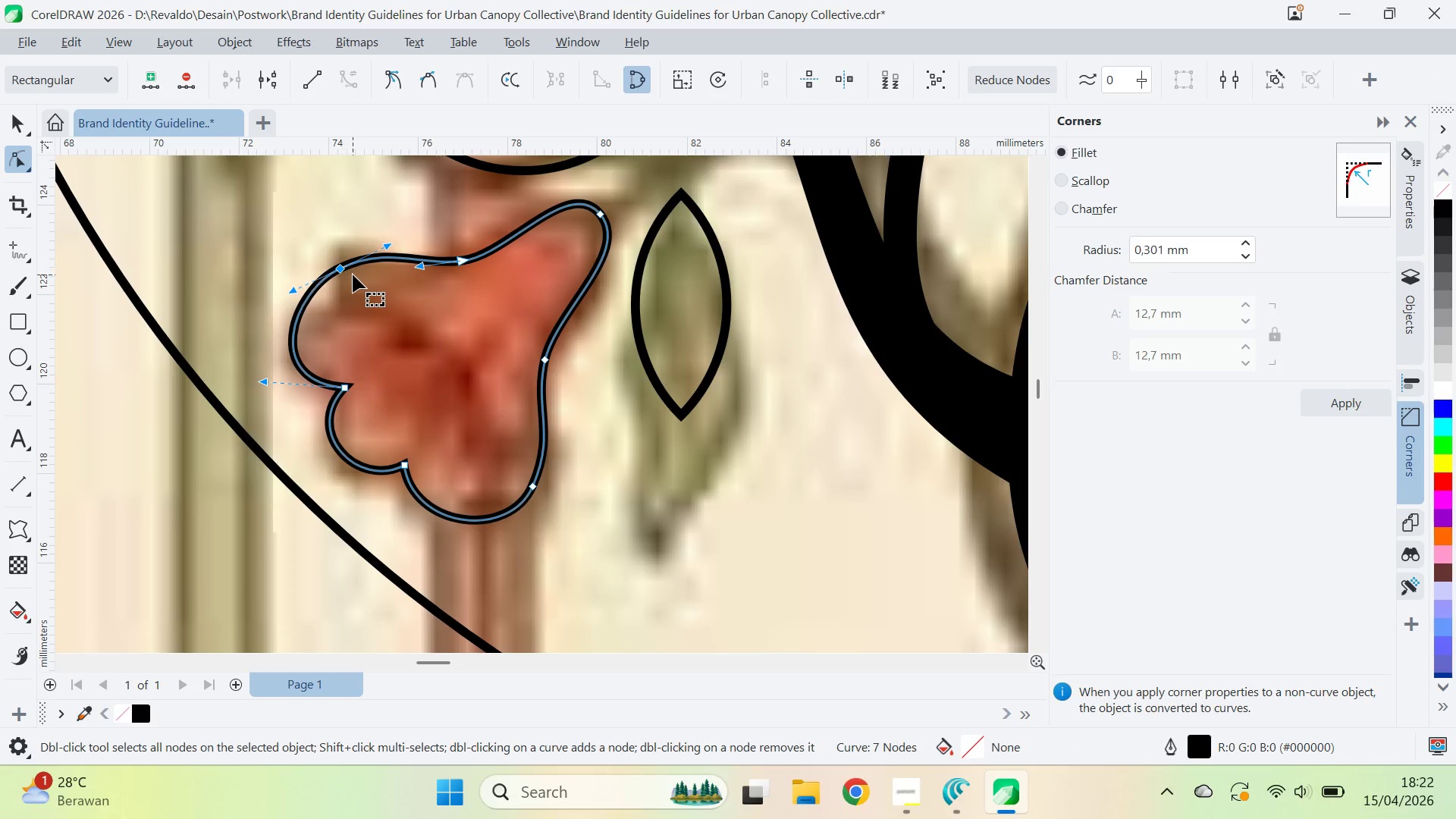 
left_click_drag(start_coordinate=[340, 271], to_coordinate=[334, 265])
 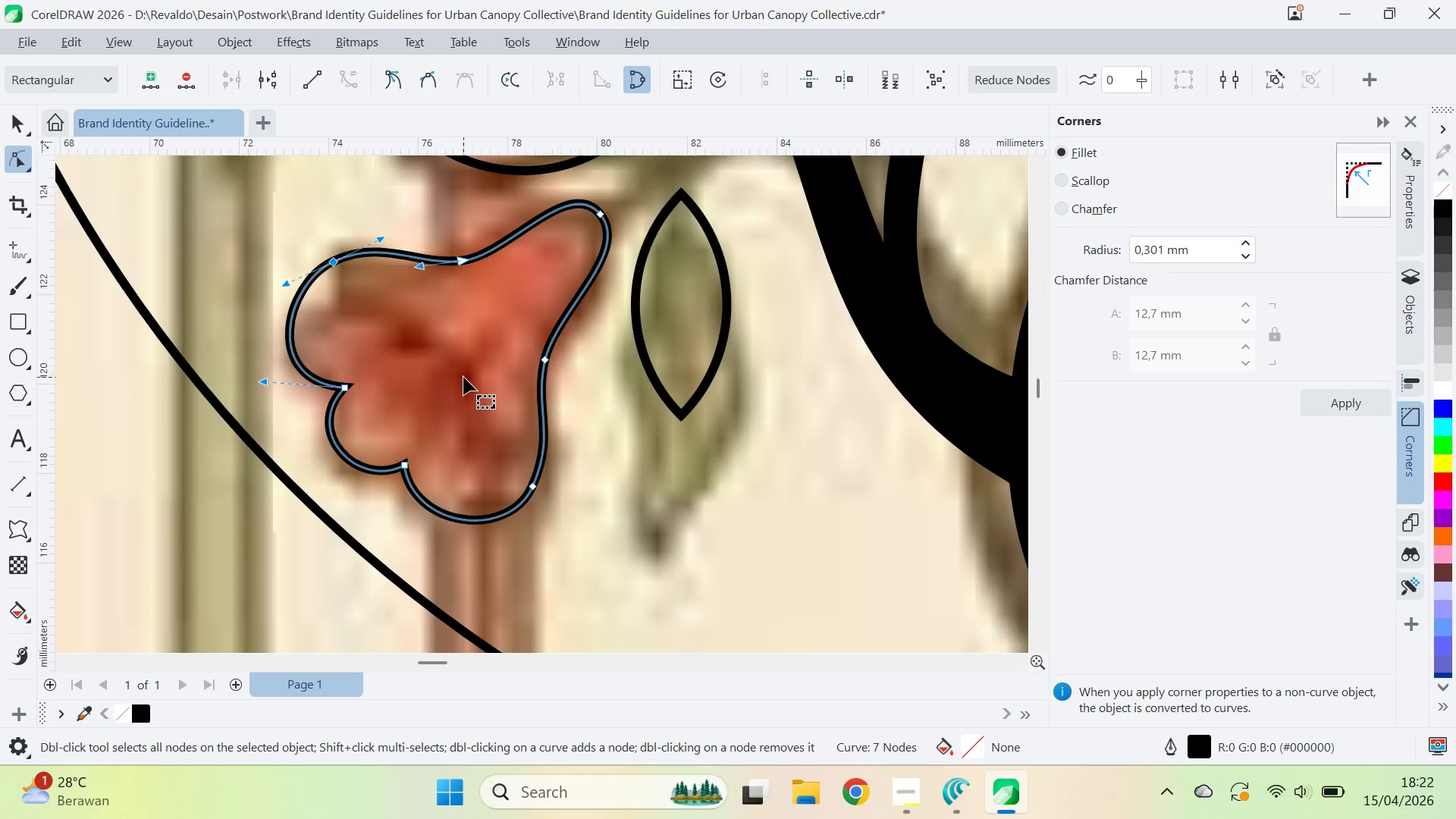 
scroll: coordinate [472, 404], scroll_direction: down, amount: 2.0
 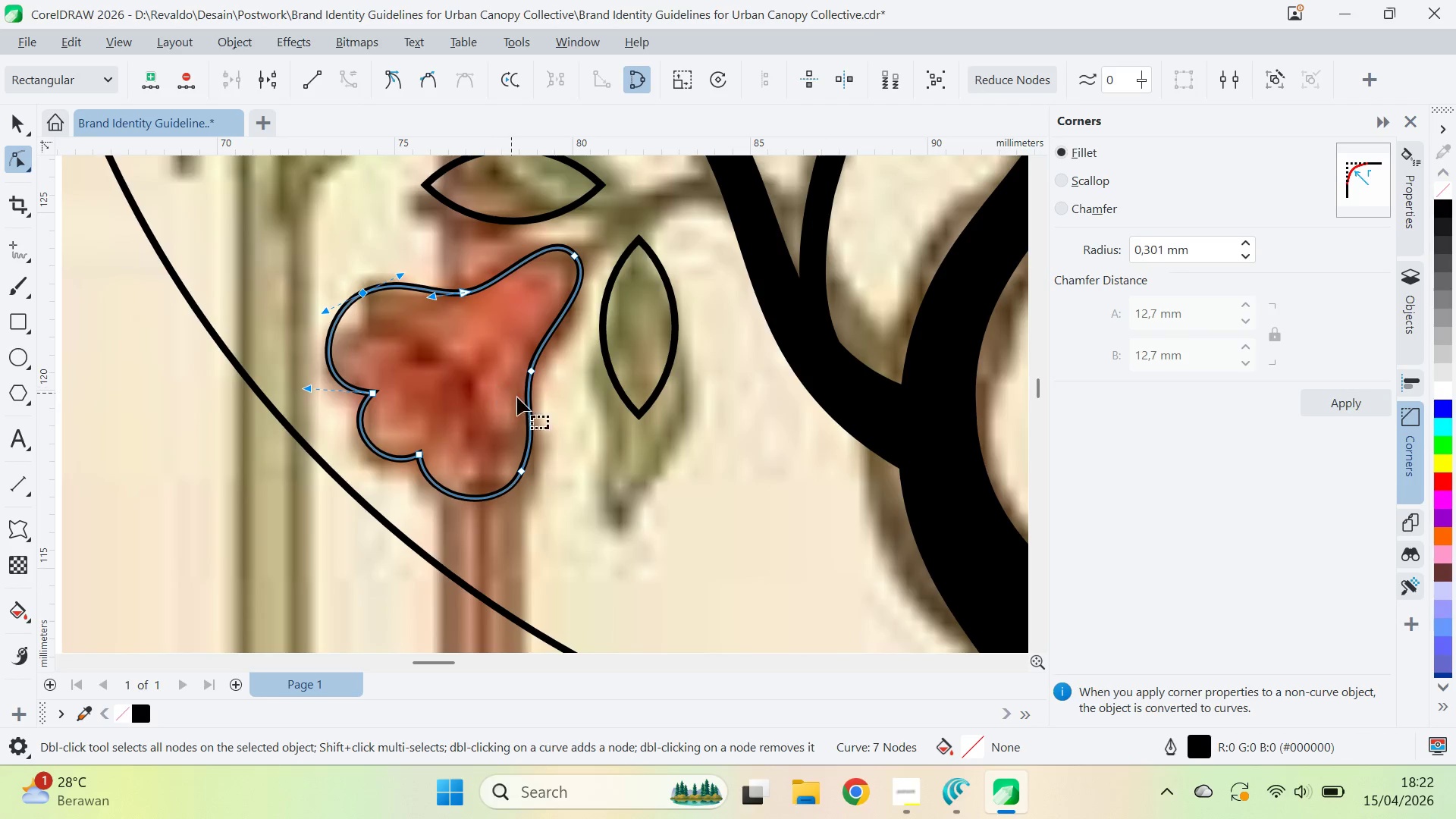 
key(Z)
 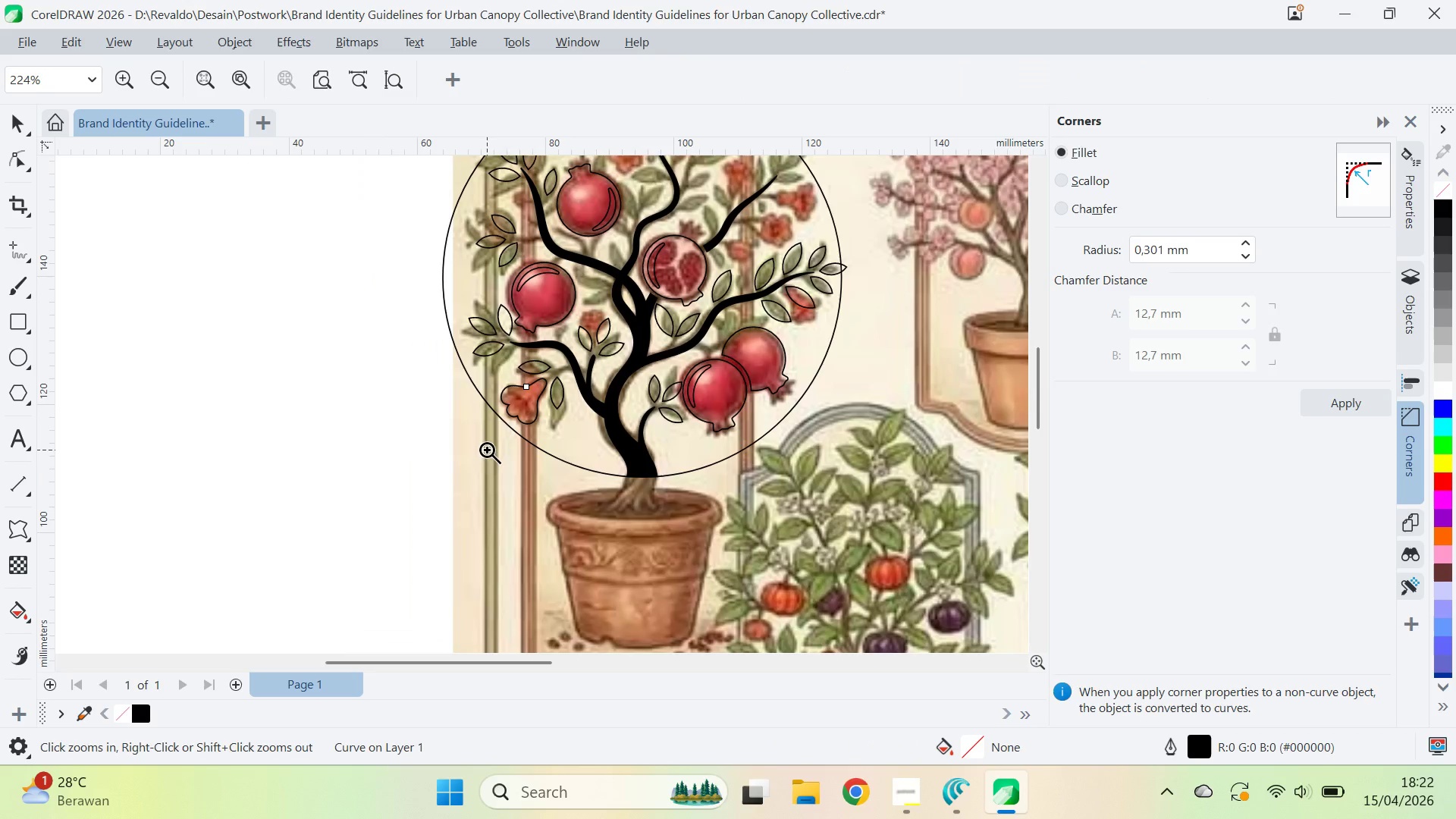 
scroll: coordinate [535, 413], scroll_direction: down, amount: 8.0
 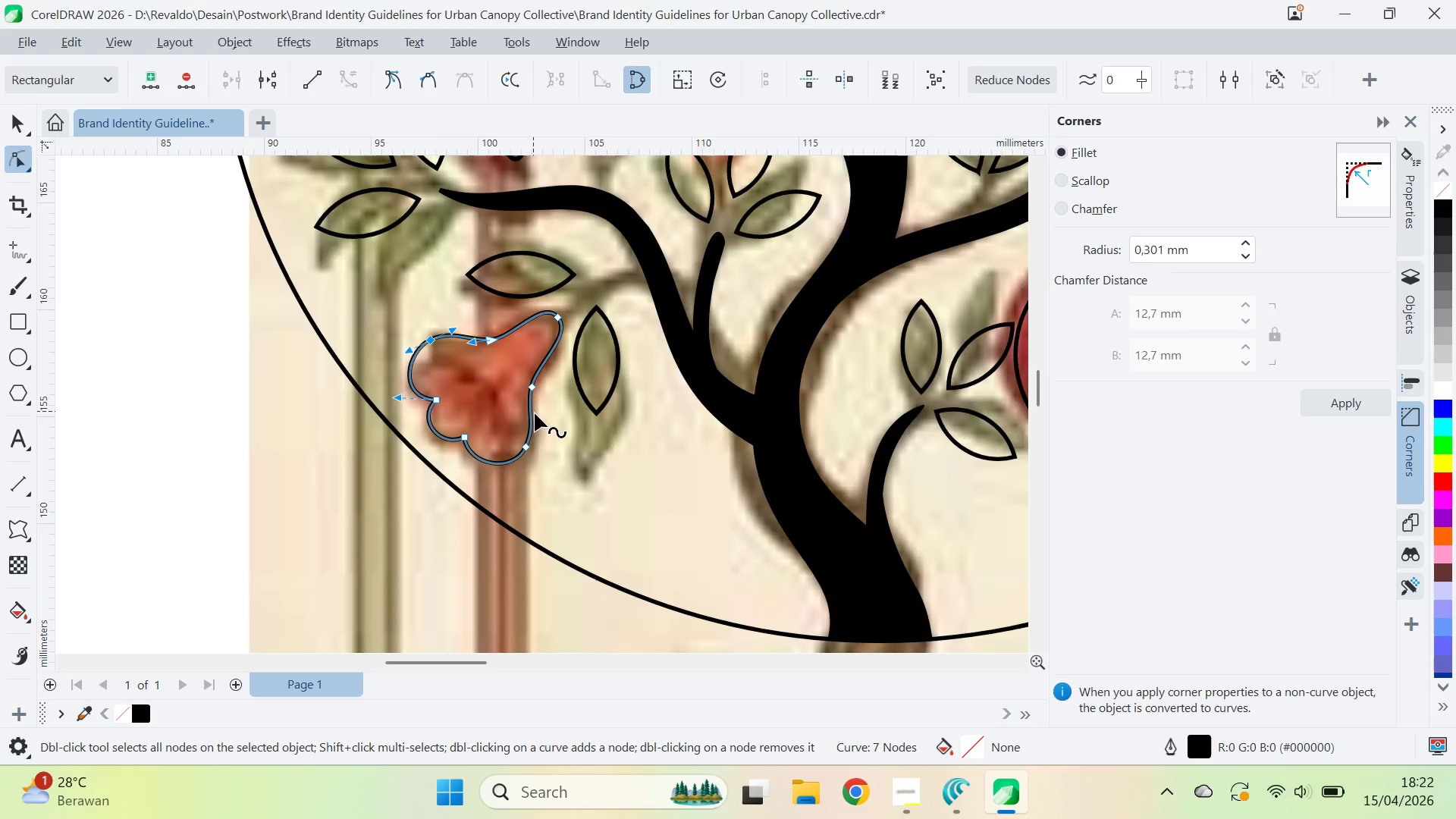 
type(vqv)
 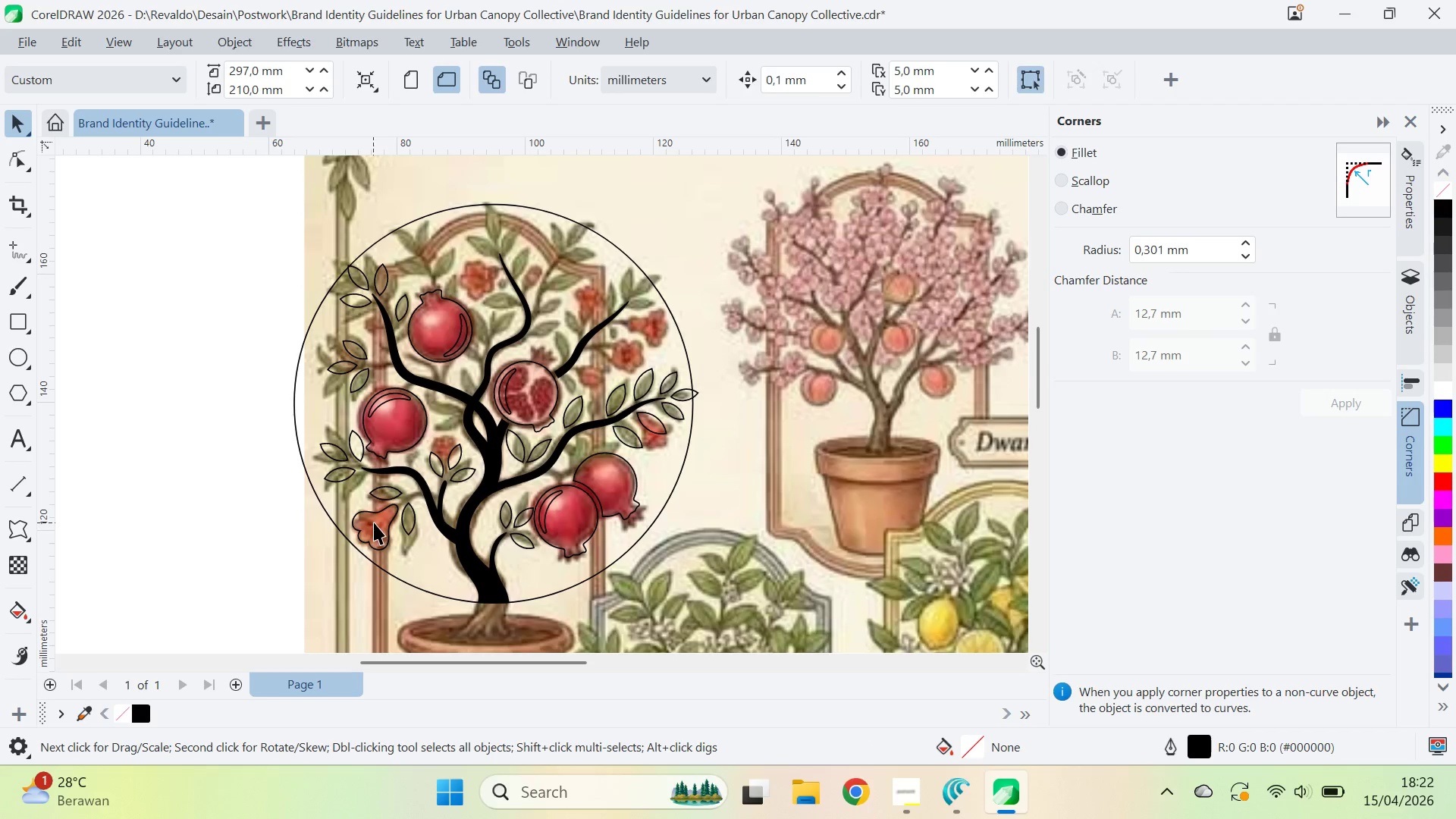 
left_click_drag(start_coordinate=[349, 403], to_coordinate=[200, 529])
 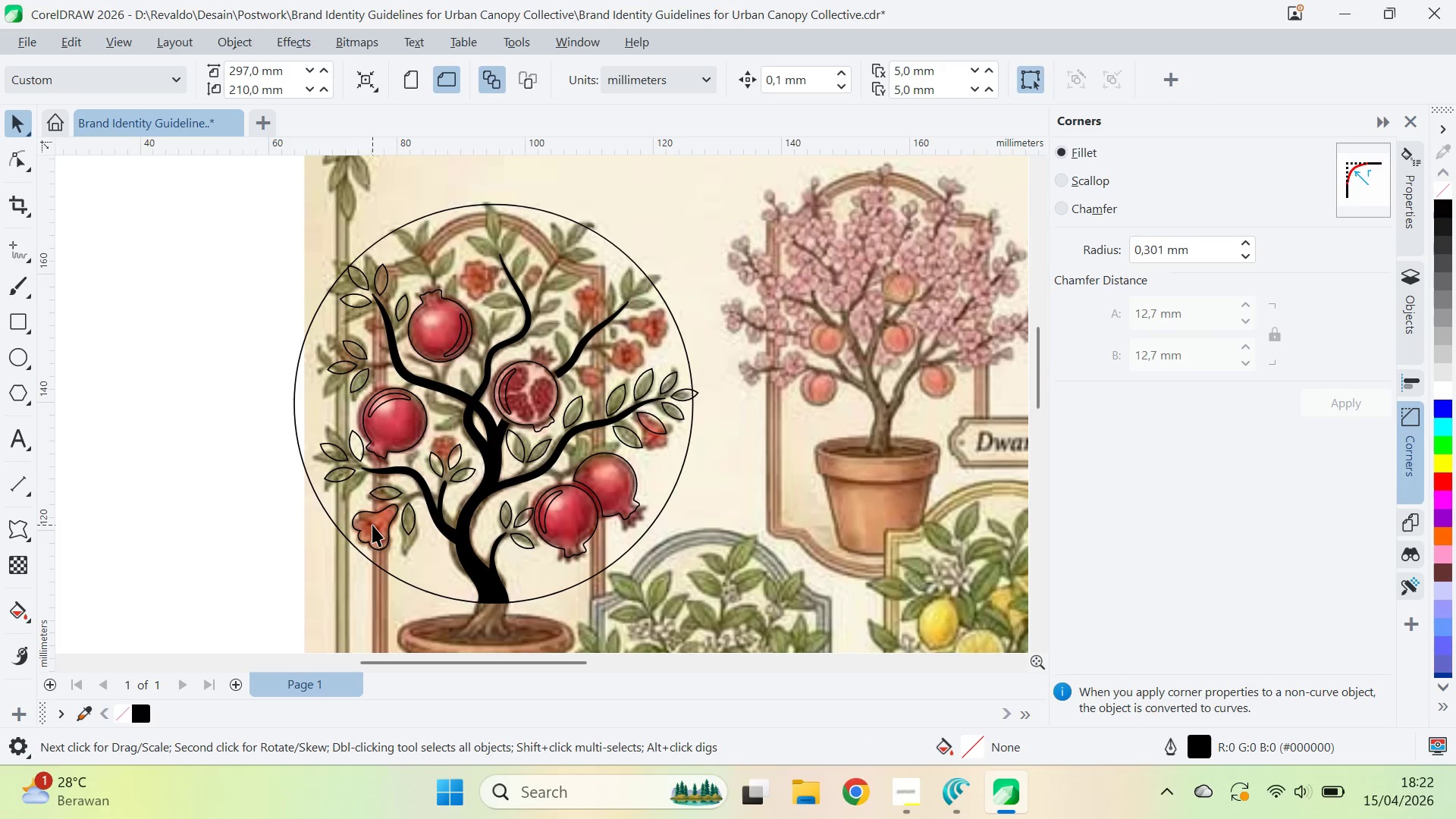 
left_click_drag(start_coordinate=[377, 525], to_coordinate=[590, 369])
 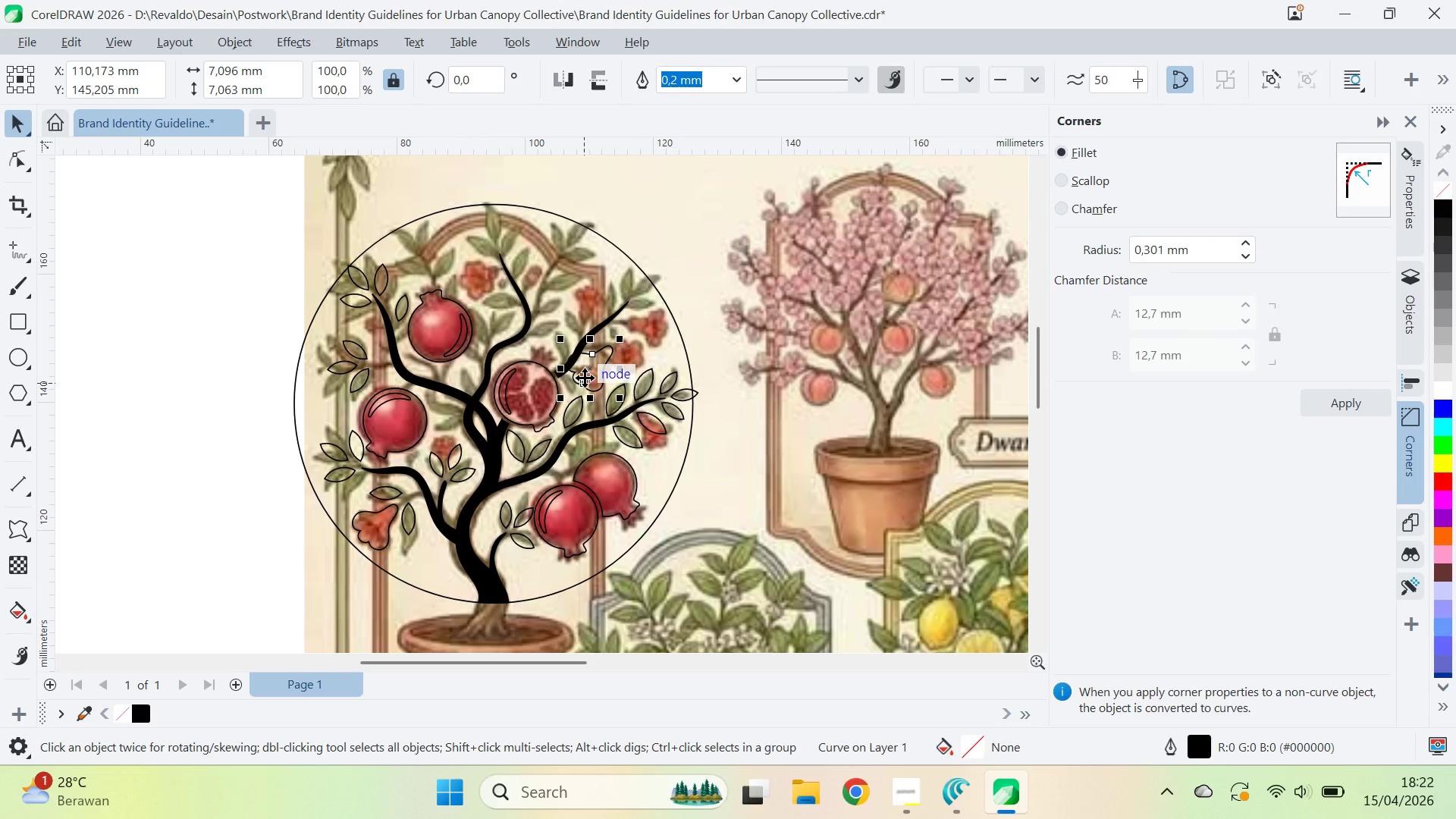 
key(Delete)
 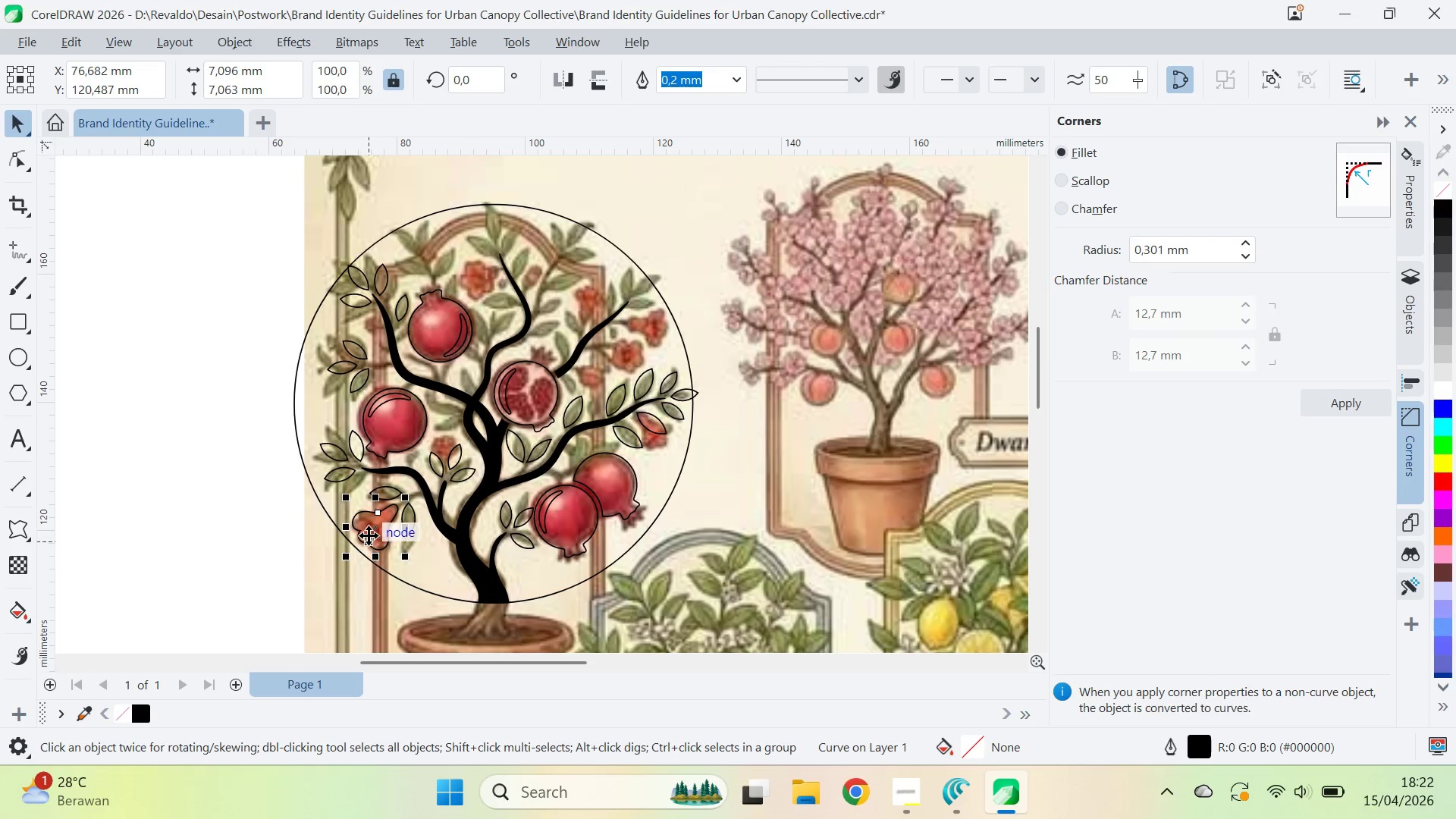 
key(Delete)
 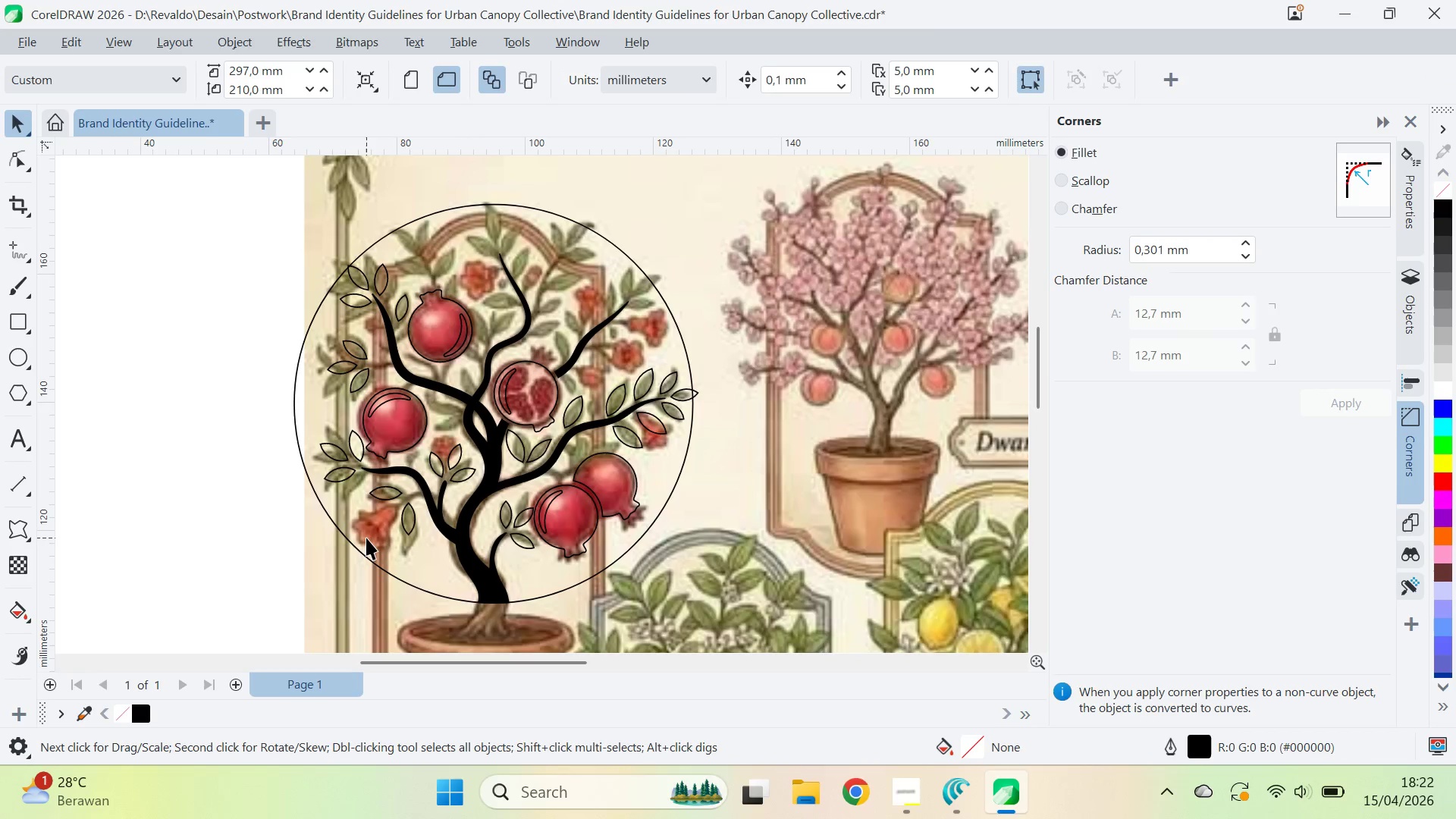 
scroll: coordinate [367, 536], scroll_direction: down, amount: 1.0
 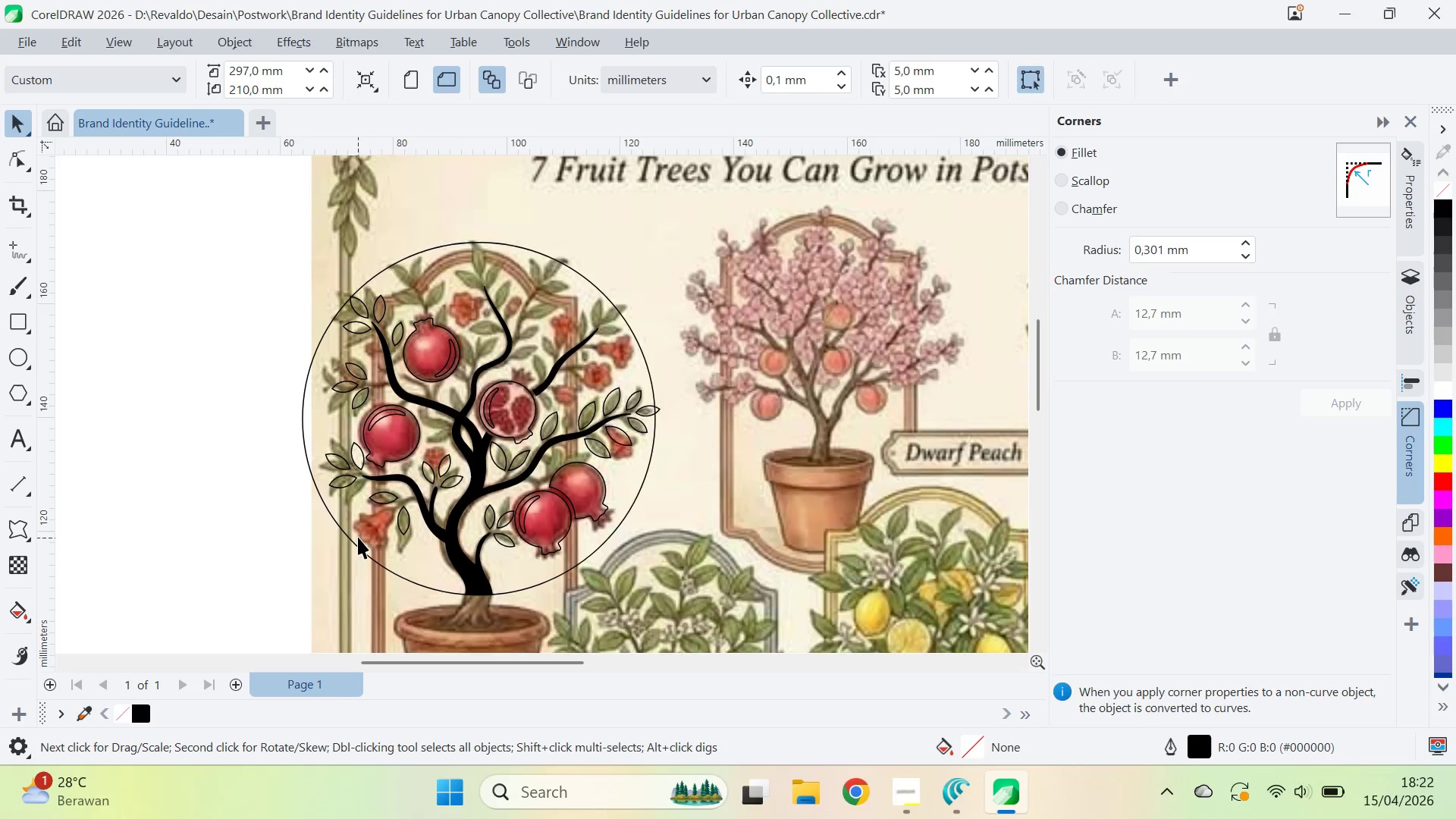 
scroll: coordinate [355, 551], scroll_direction: up, amount: 12.0
 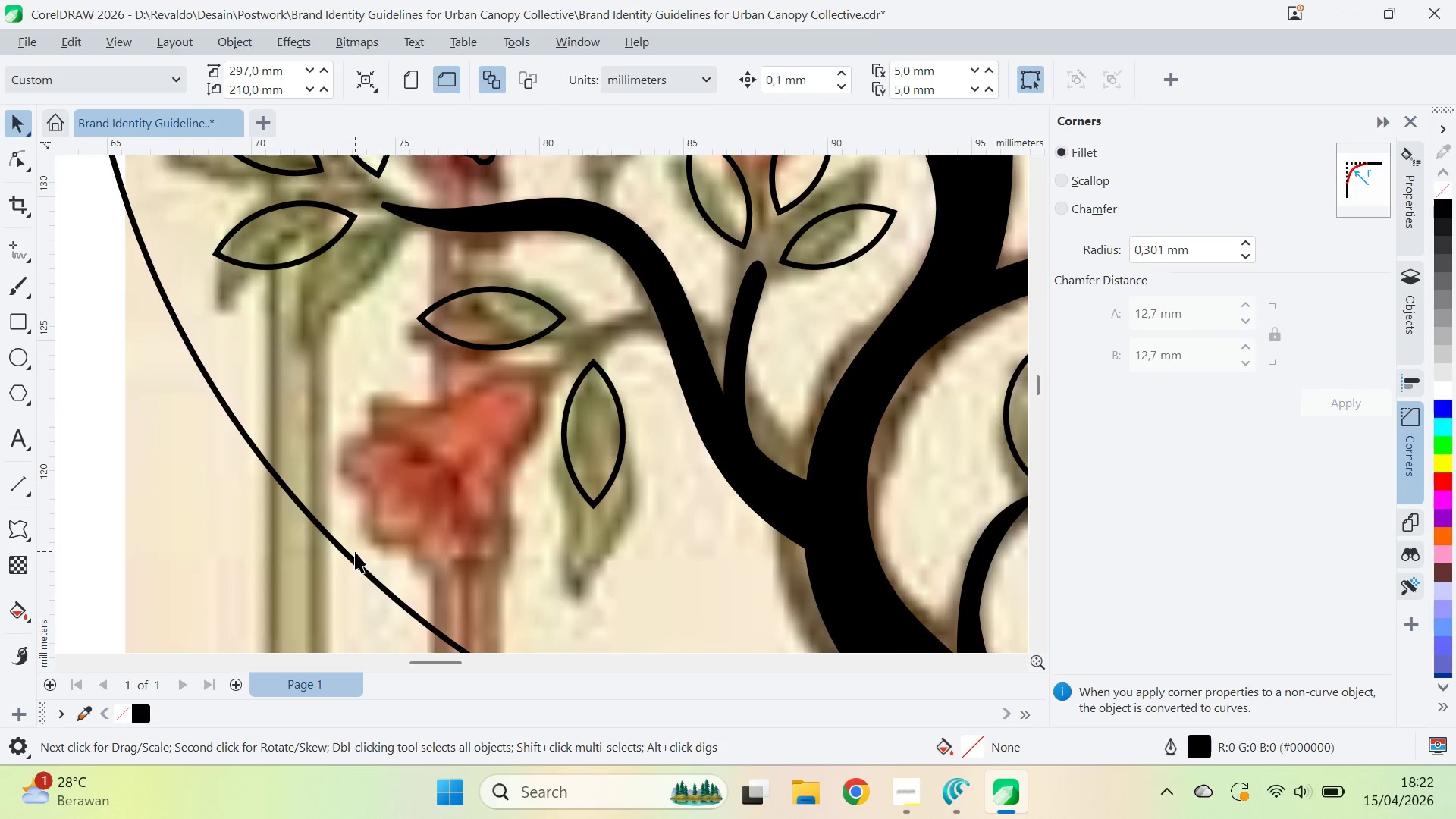 
scroll: coordinate [355, 551], scroll_direction: none, amount: 0.0
 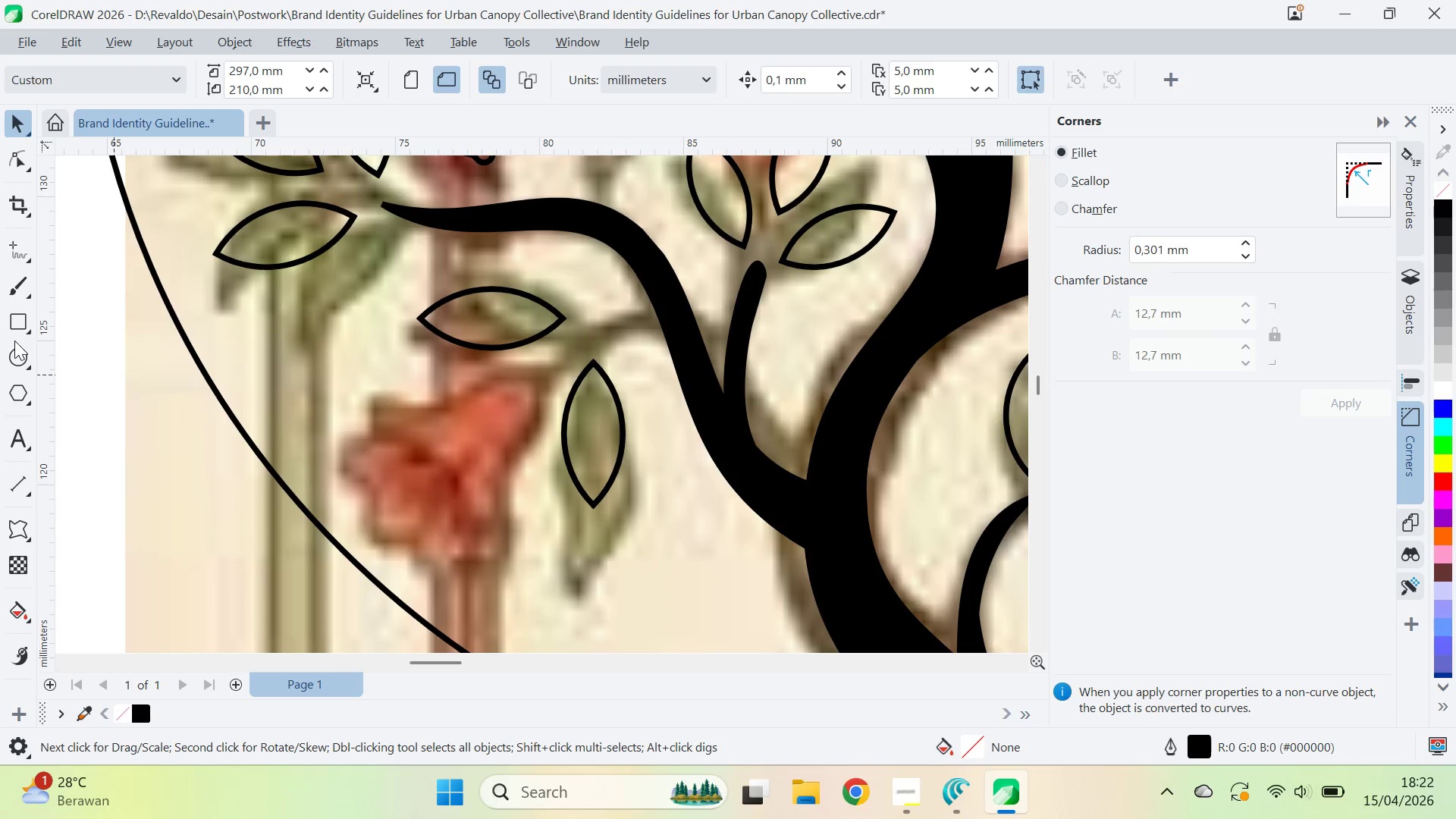 
key(Control+S)
 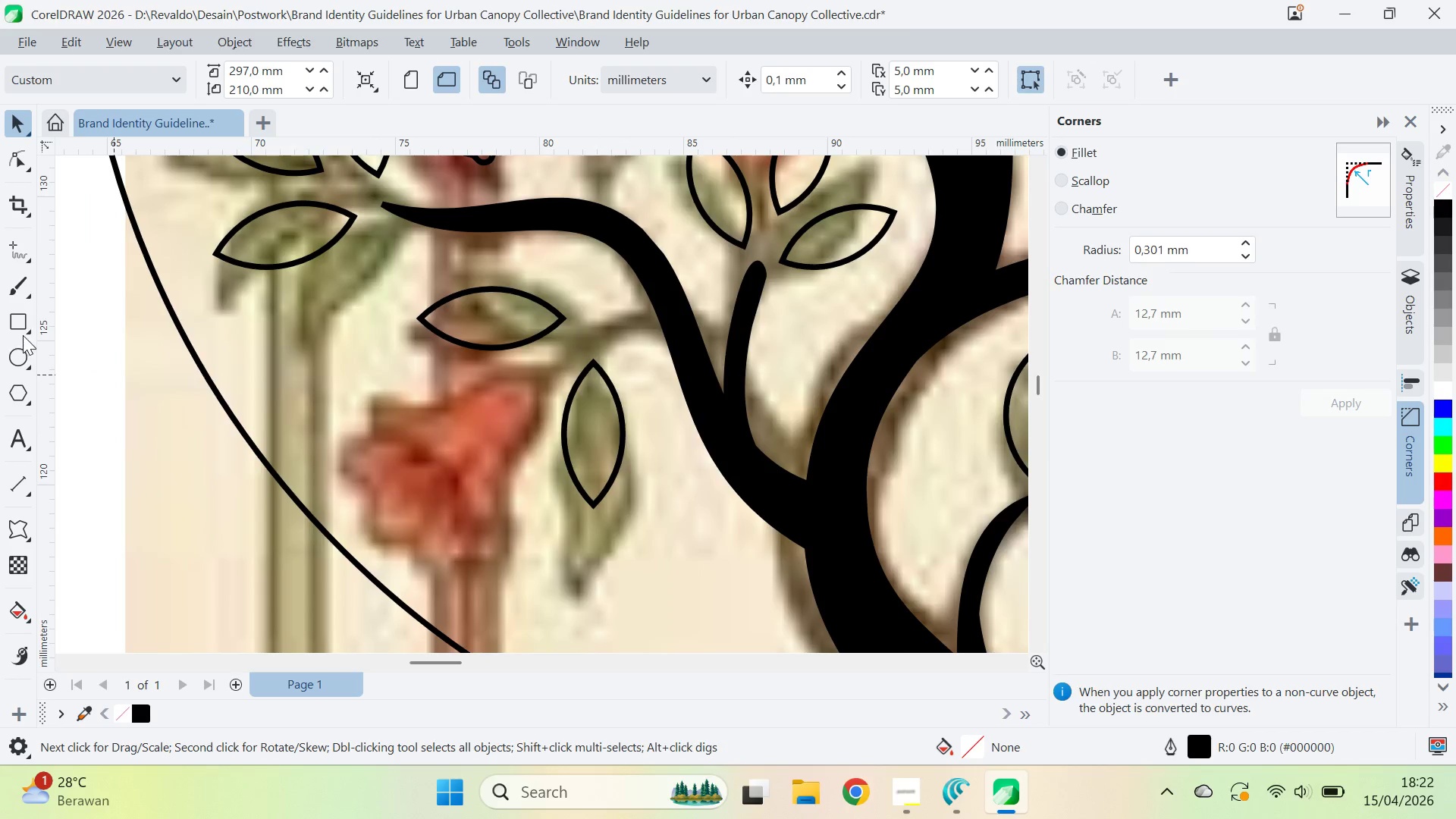 
key(Alt+Tab)
 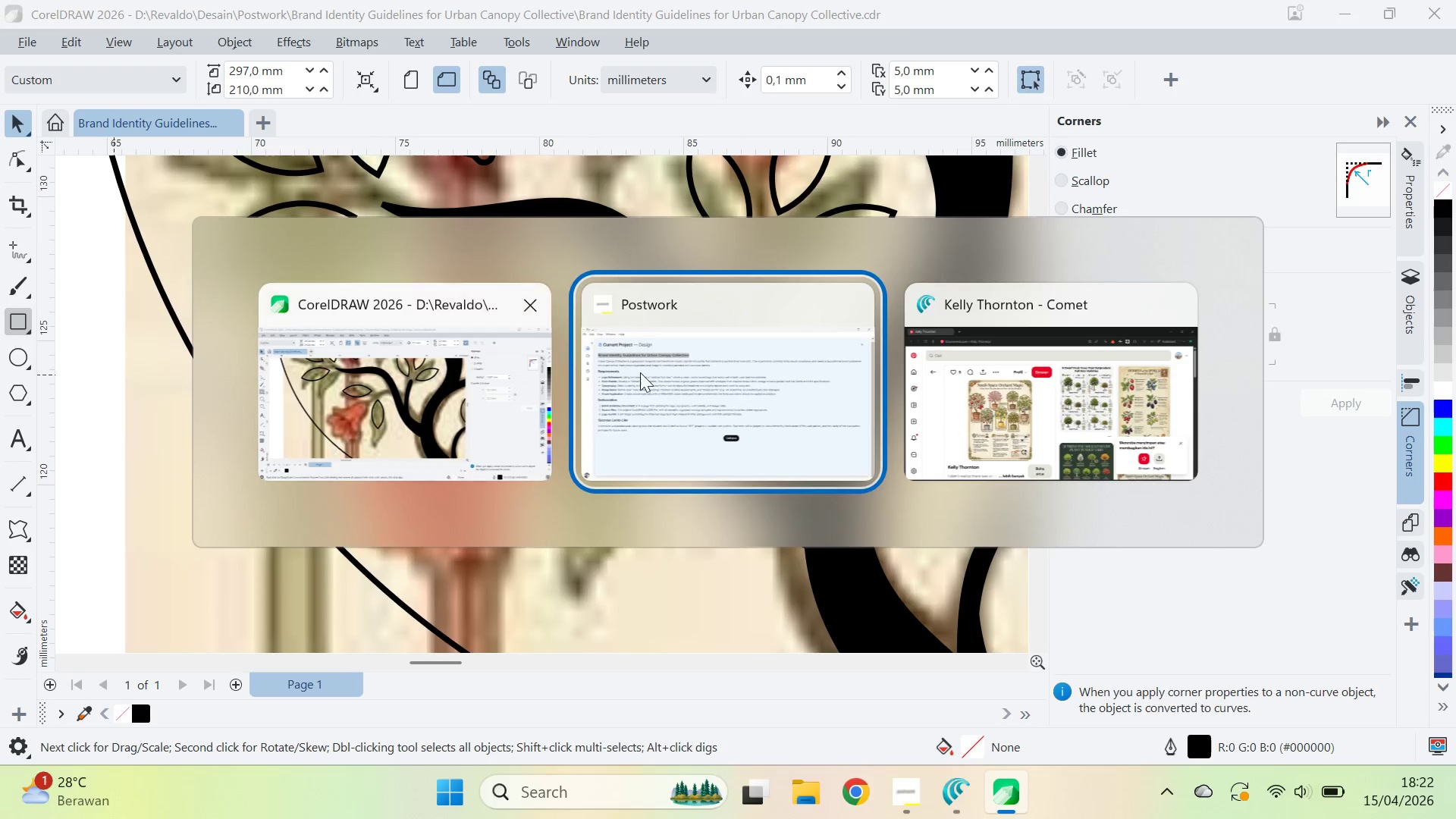 
key(Tab)
type(orchard flower)
 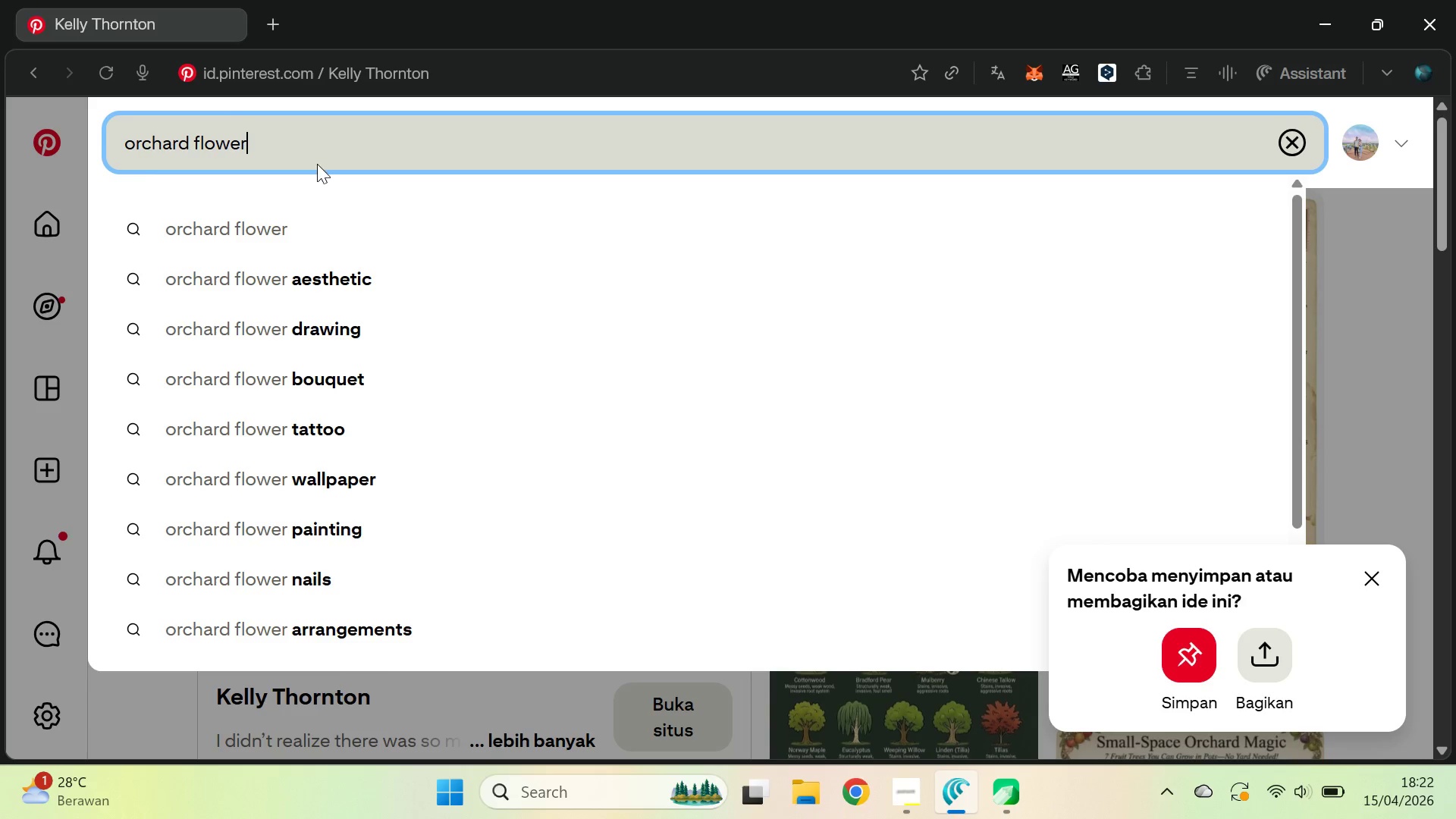 
key(Enter)
 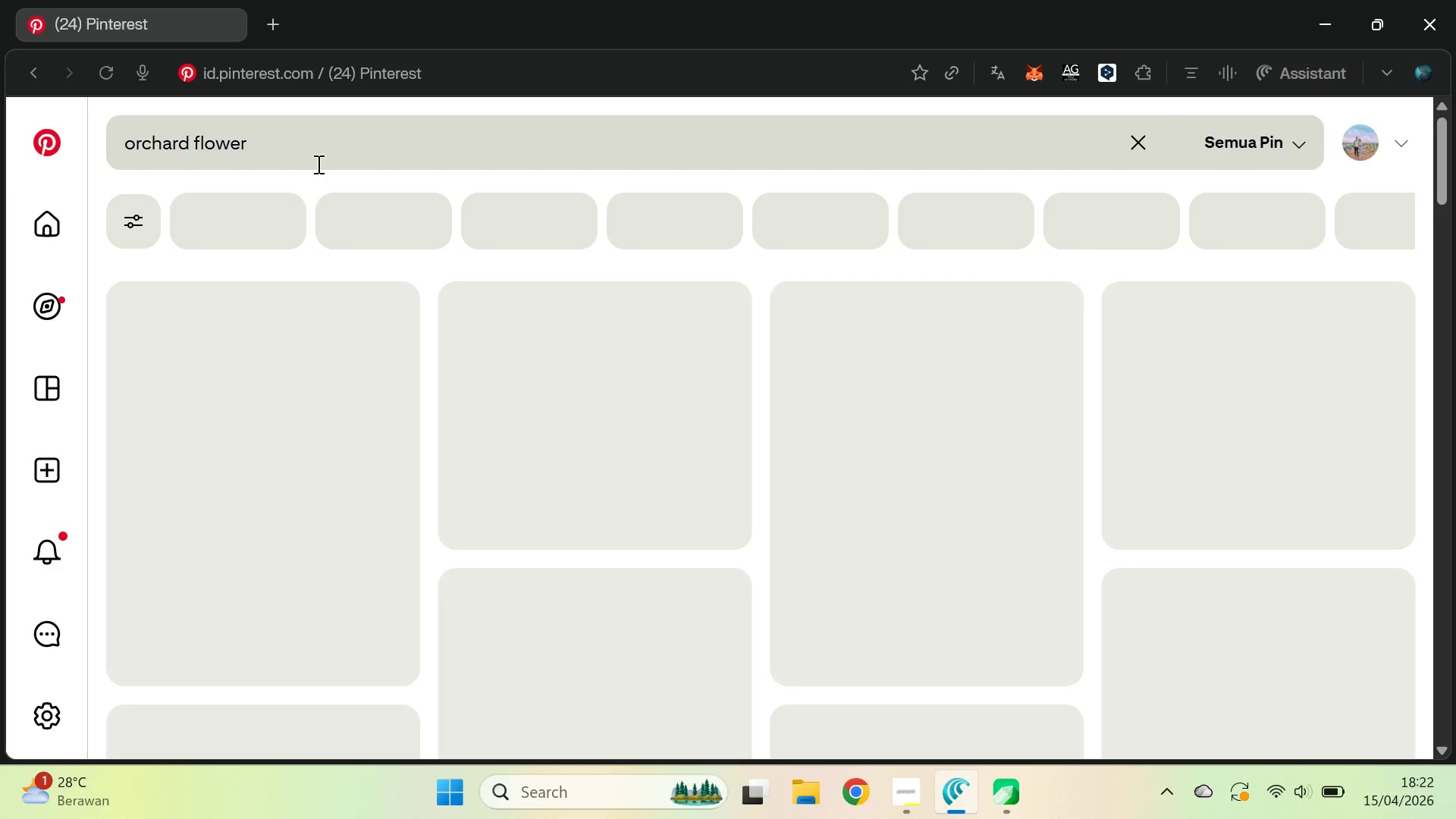 
mouse_move([312, 162])
 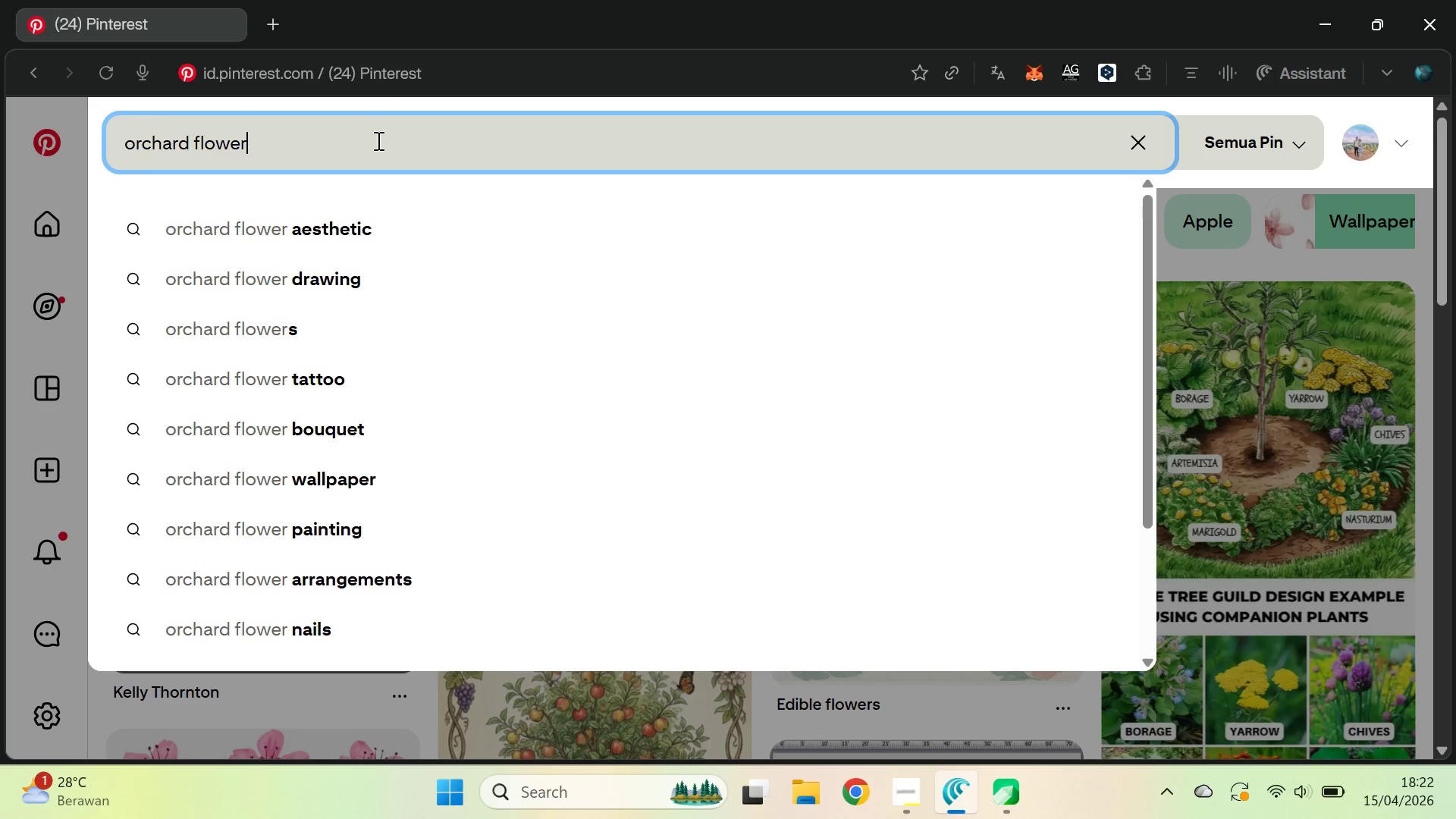 
wait(5.49)
 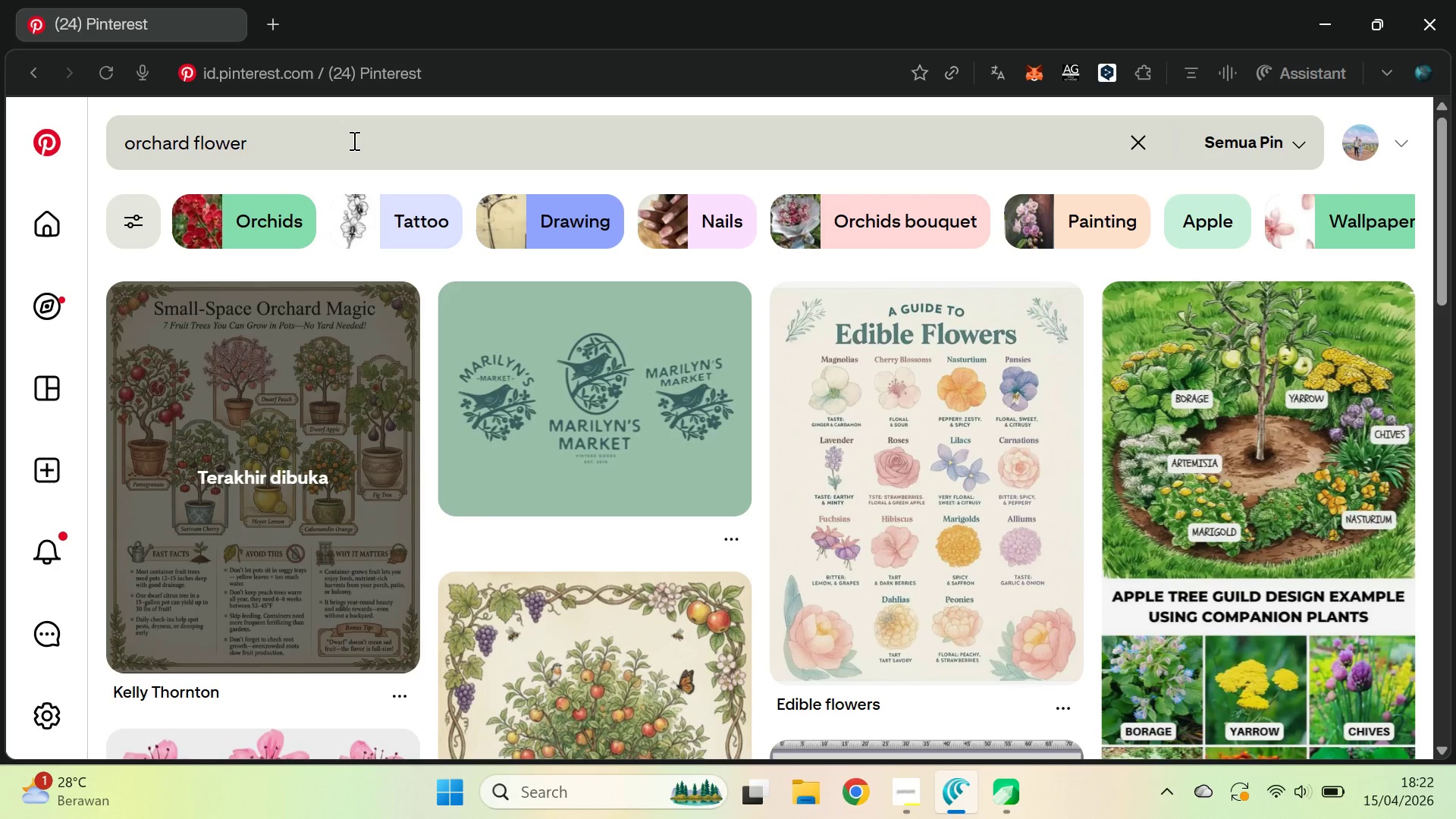 
key(Space)
 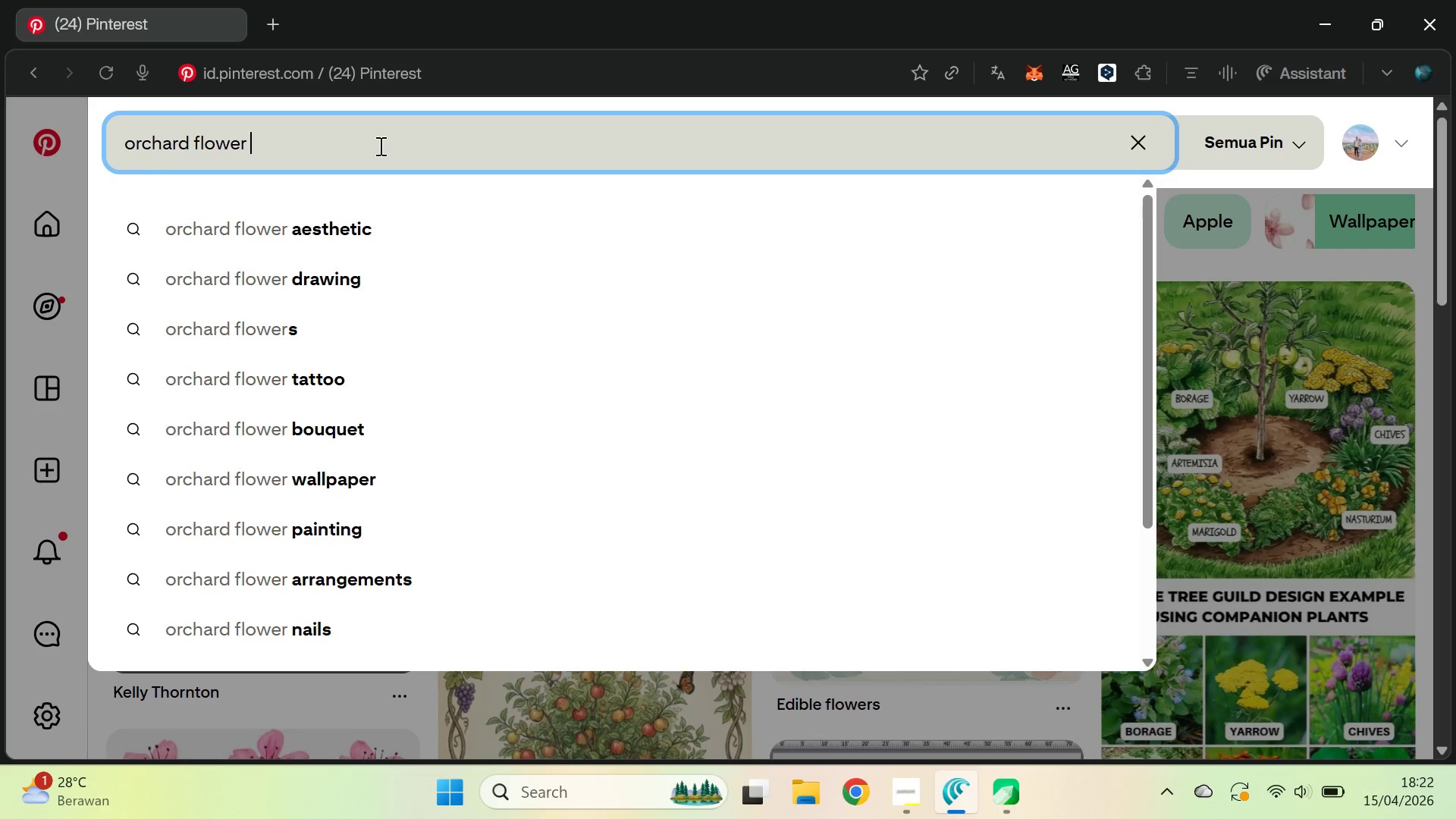 
type(vector)
 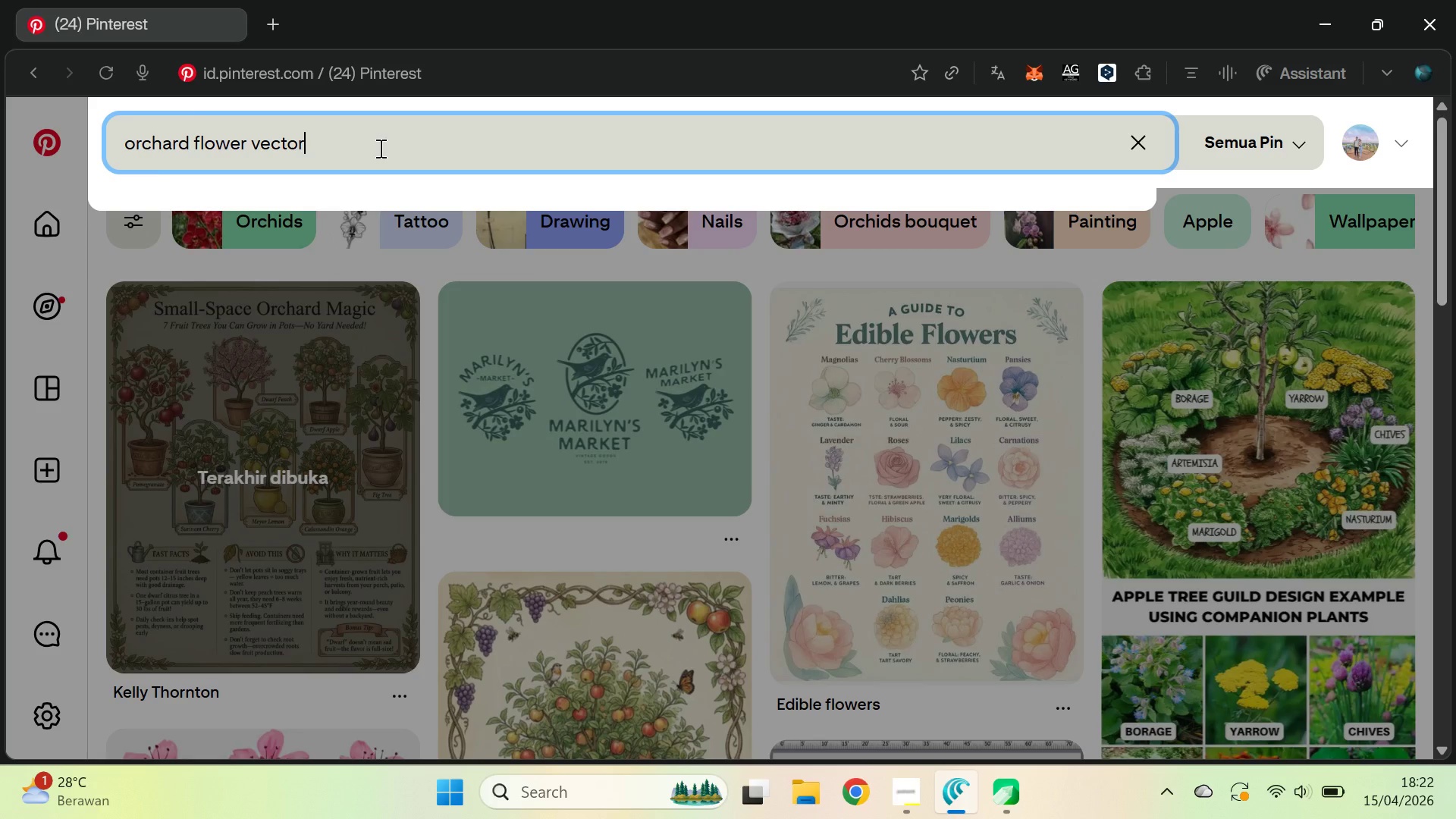 
key(Enter)
 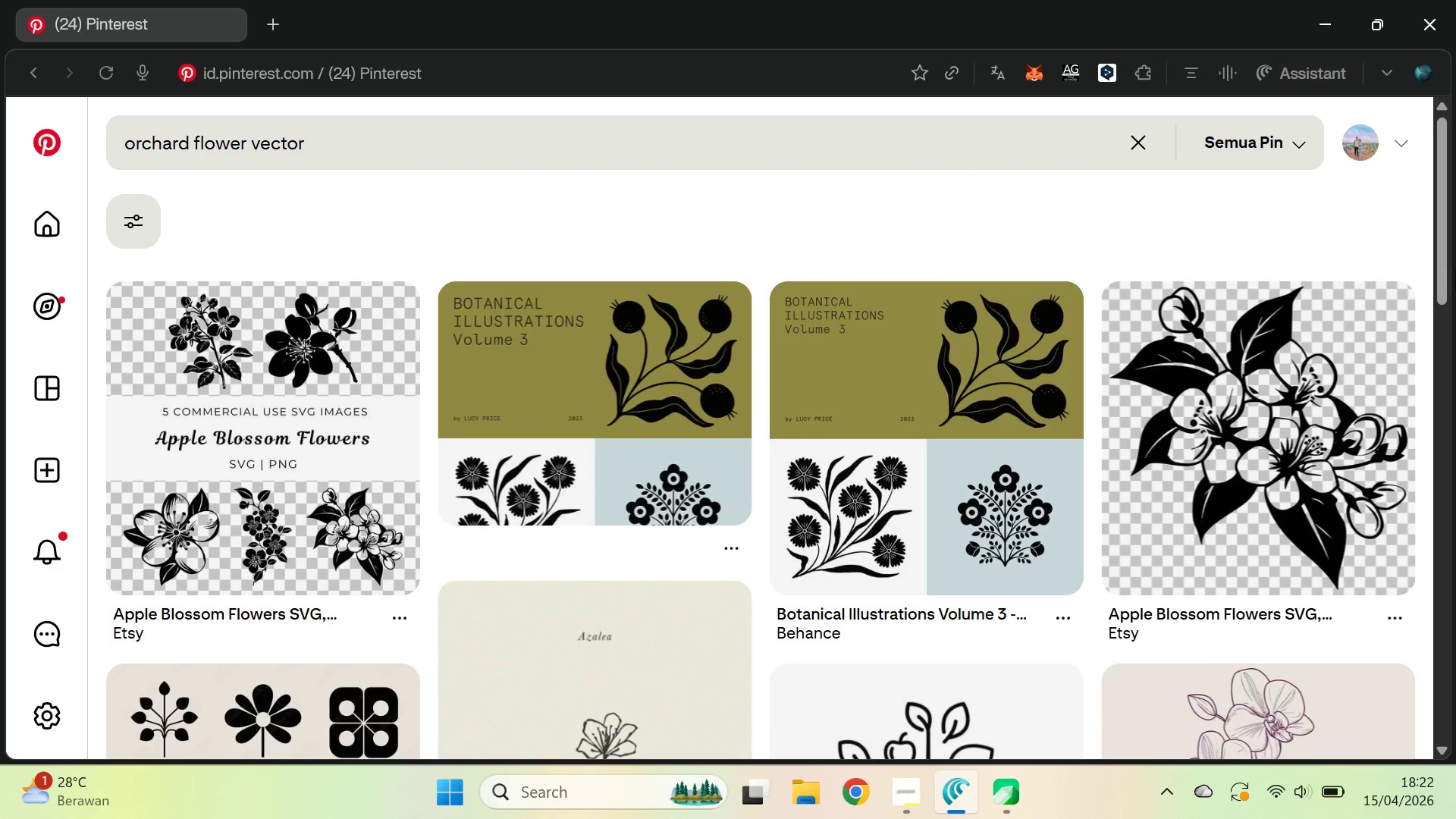 
wait(5.31)
 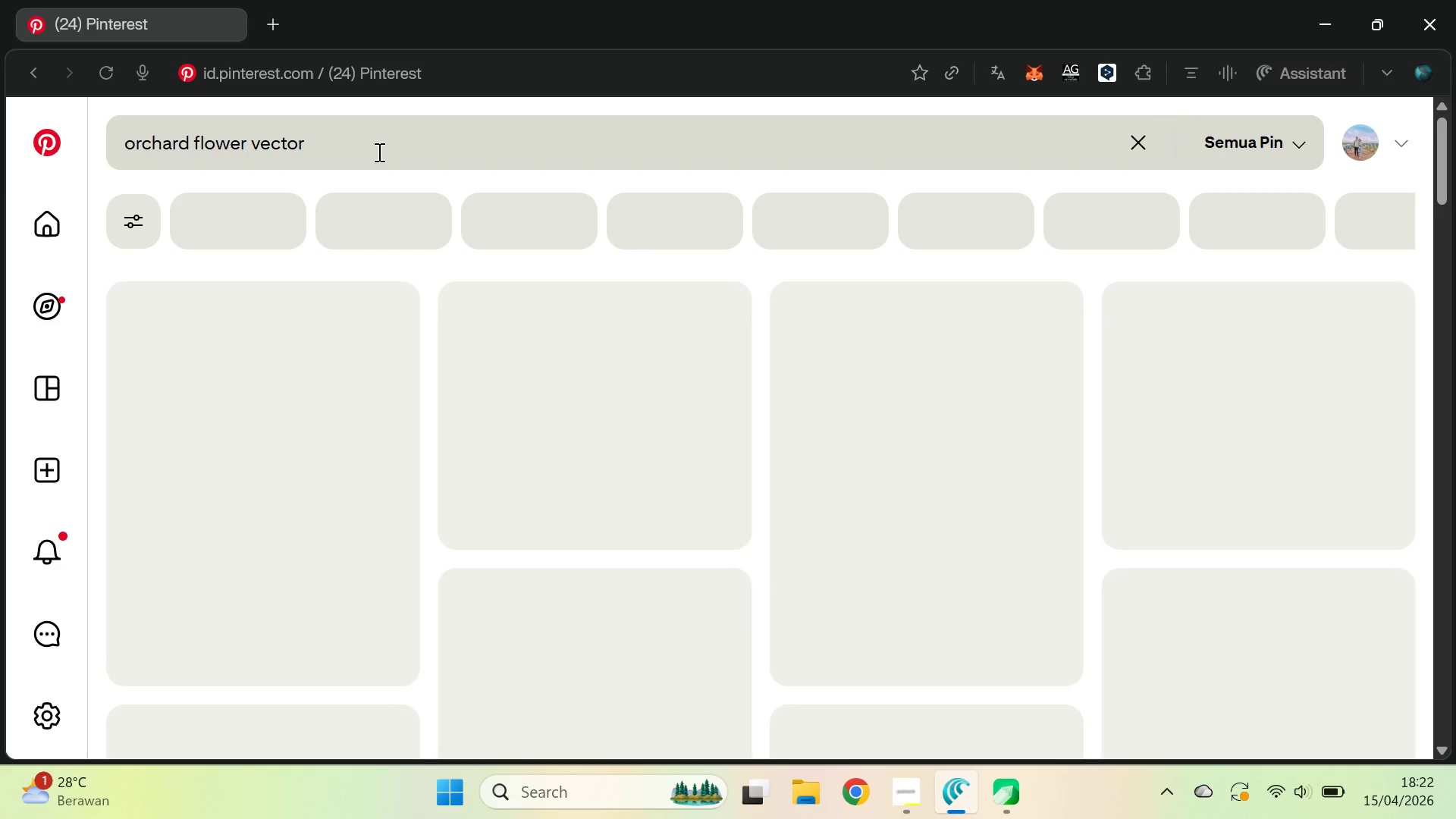 
left_click_drag(start_coordinate=[1445, 199], to_coordinate=[1449, 218])
 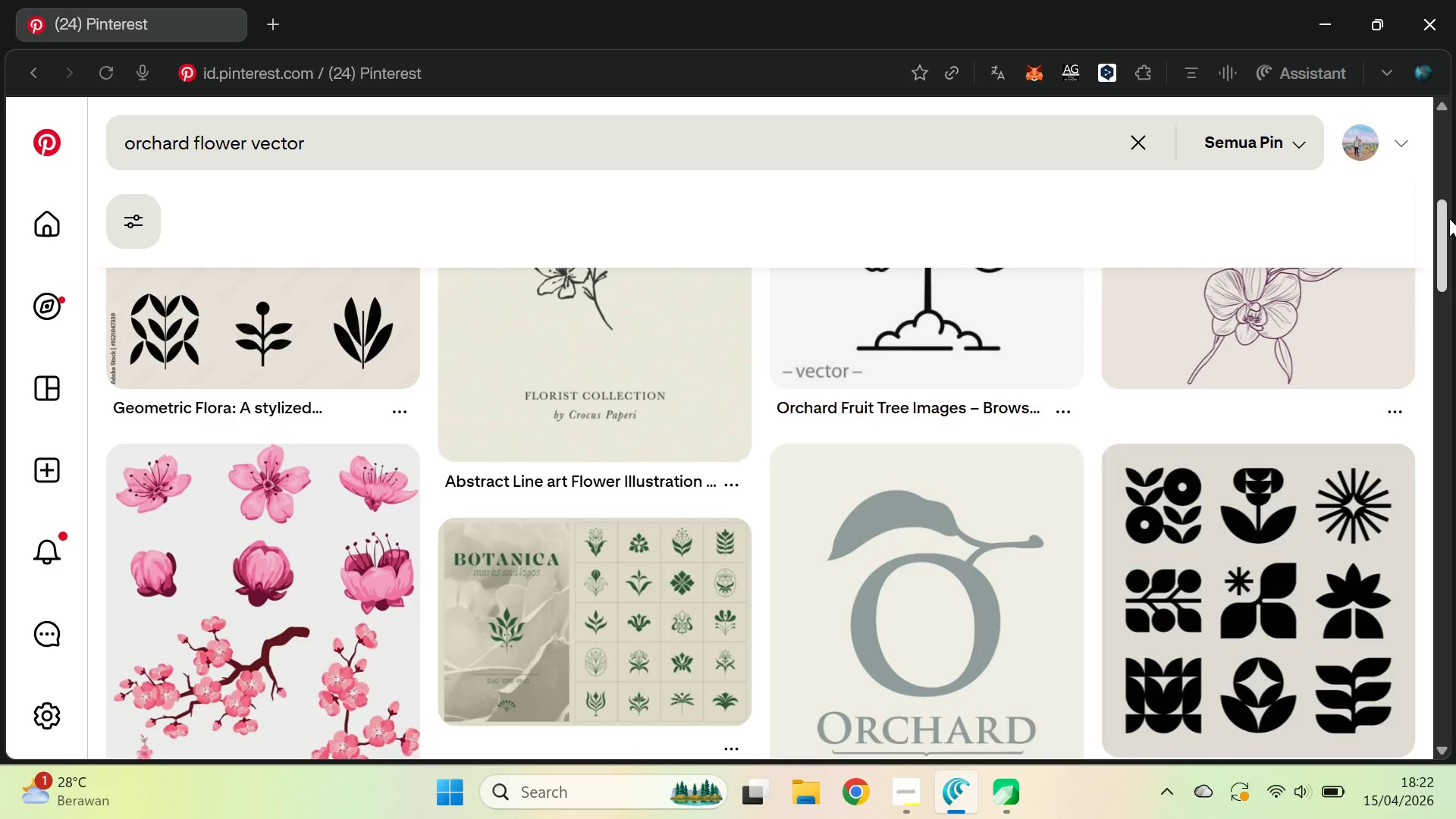 
key(Alt+AltLeft)
 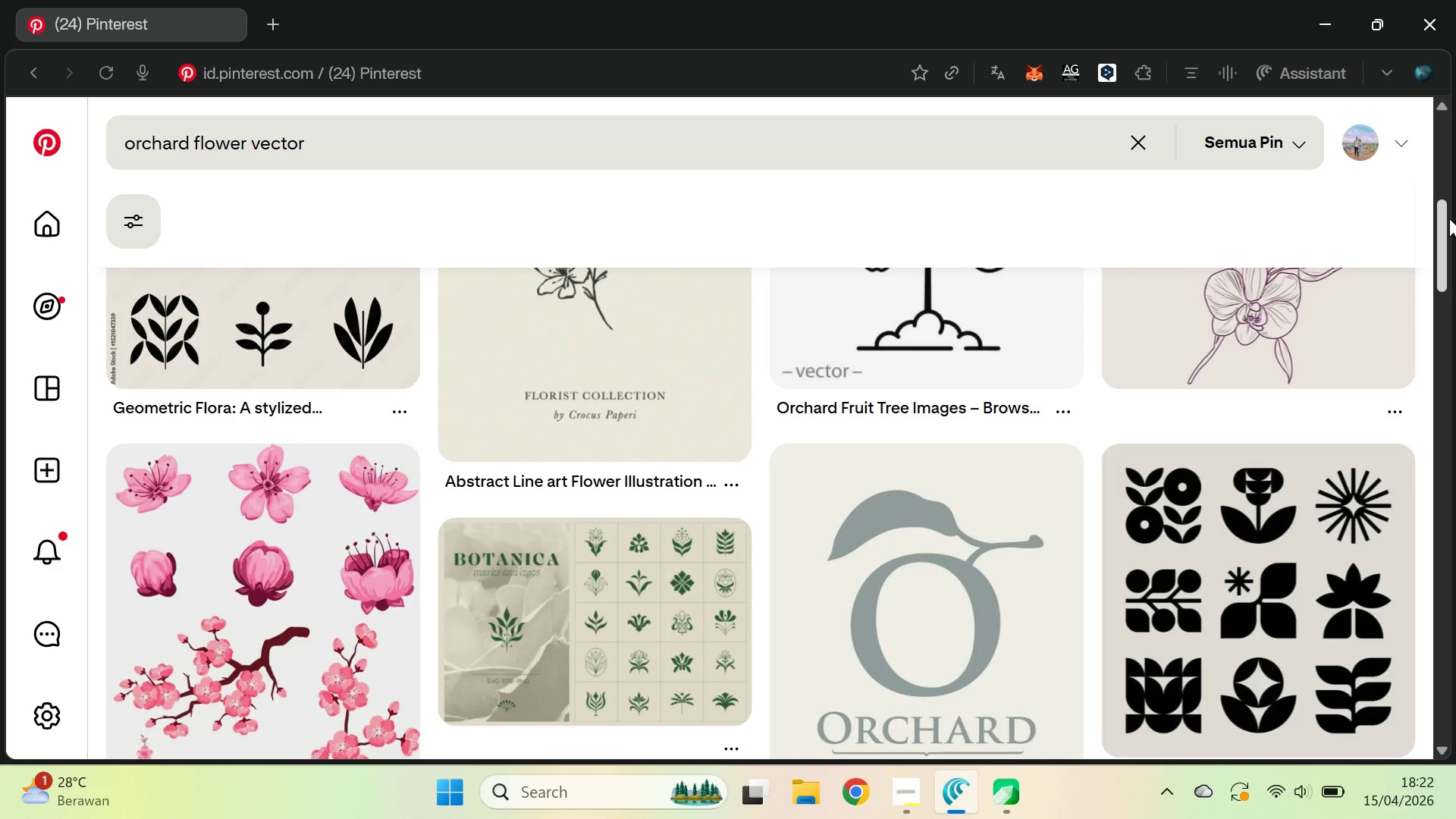 
key(Alt+Tab)
 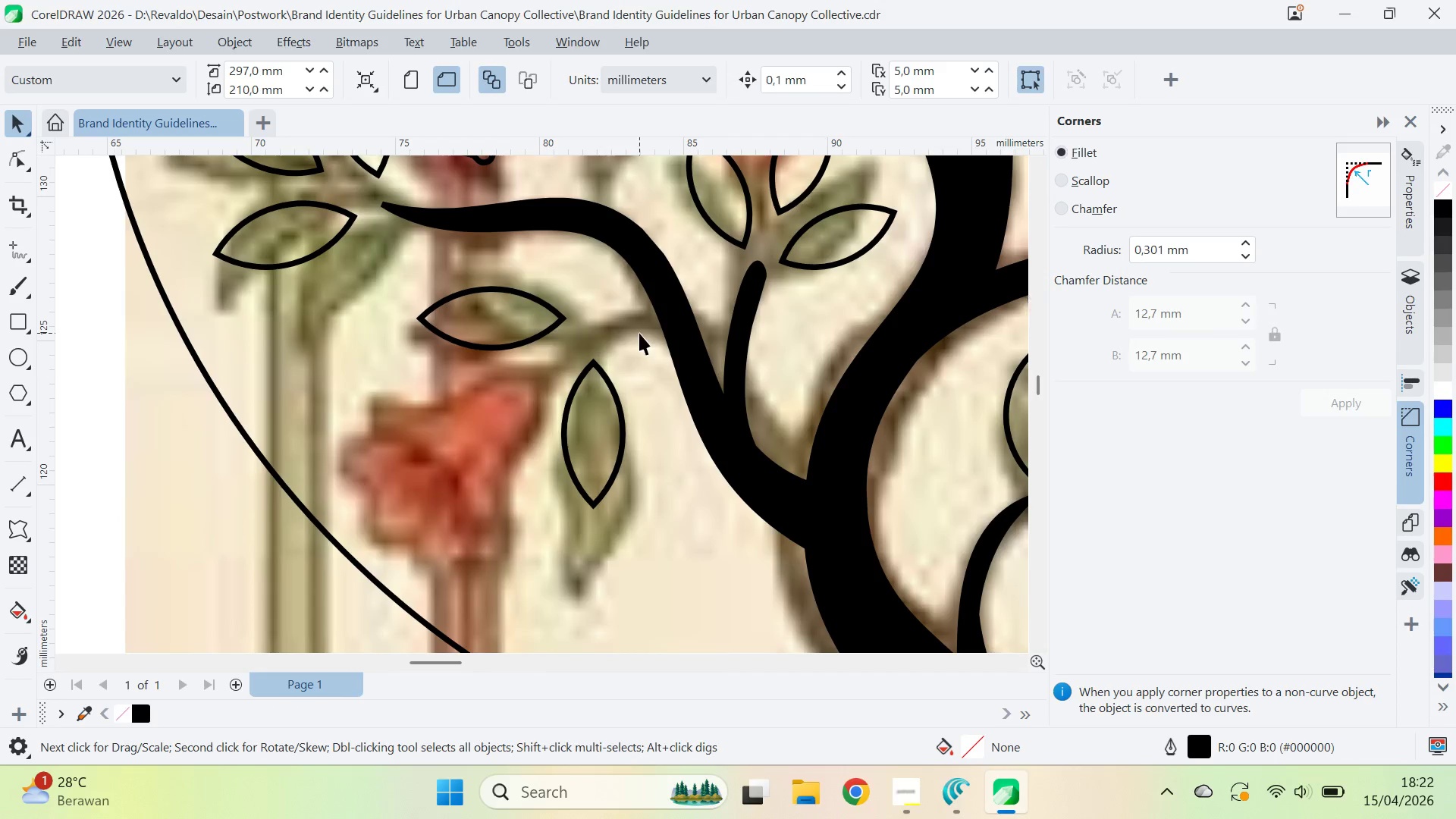 
key(Alt+AltLeft)
 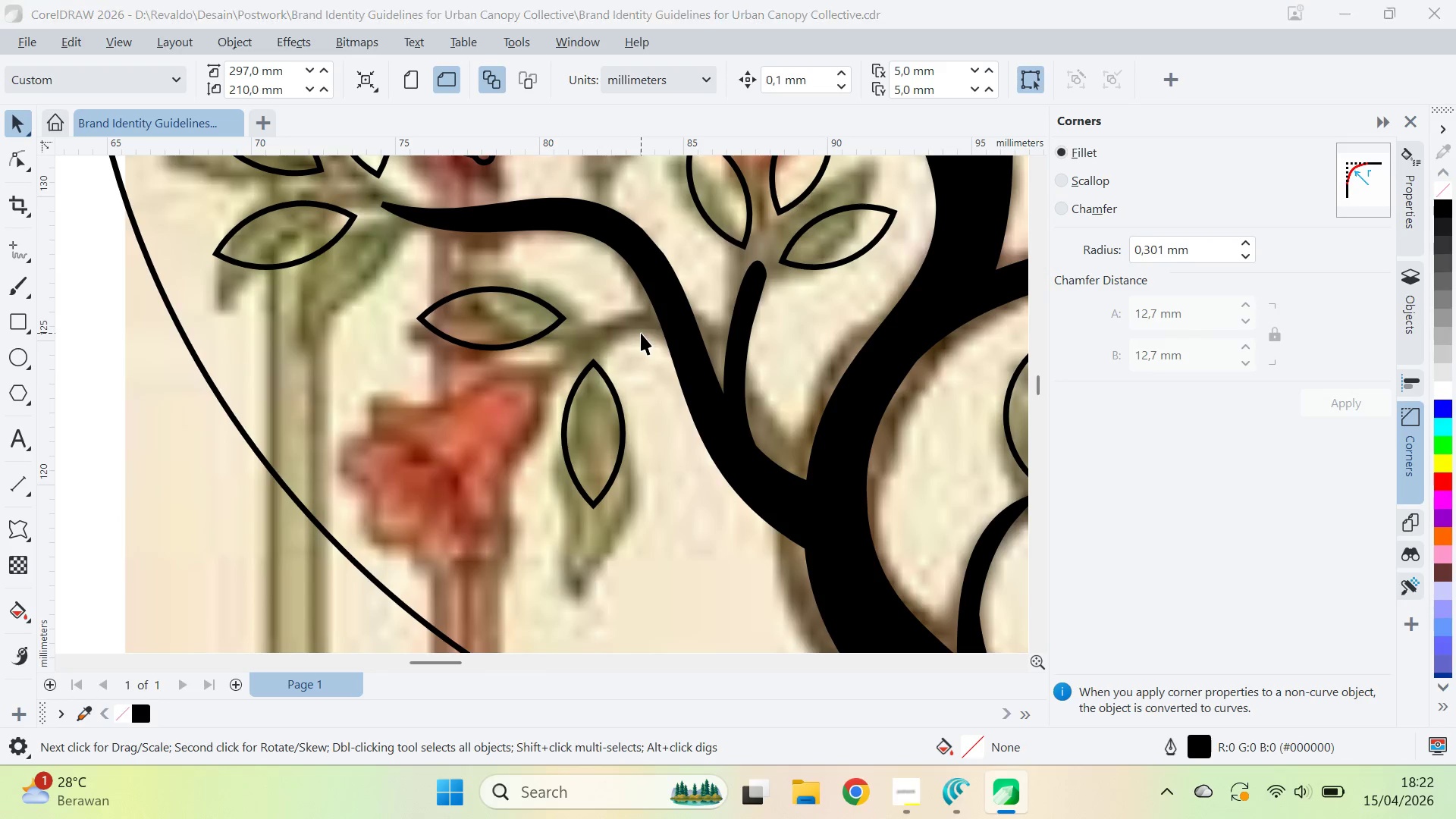 
key(Alt+Tab)
 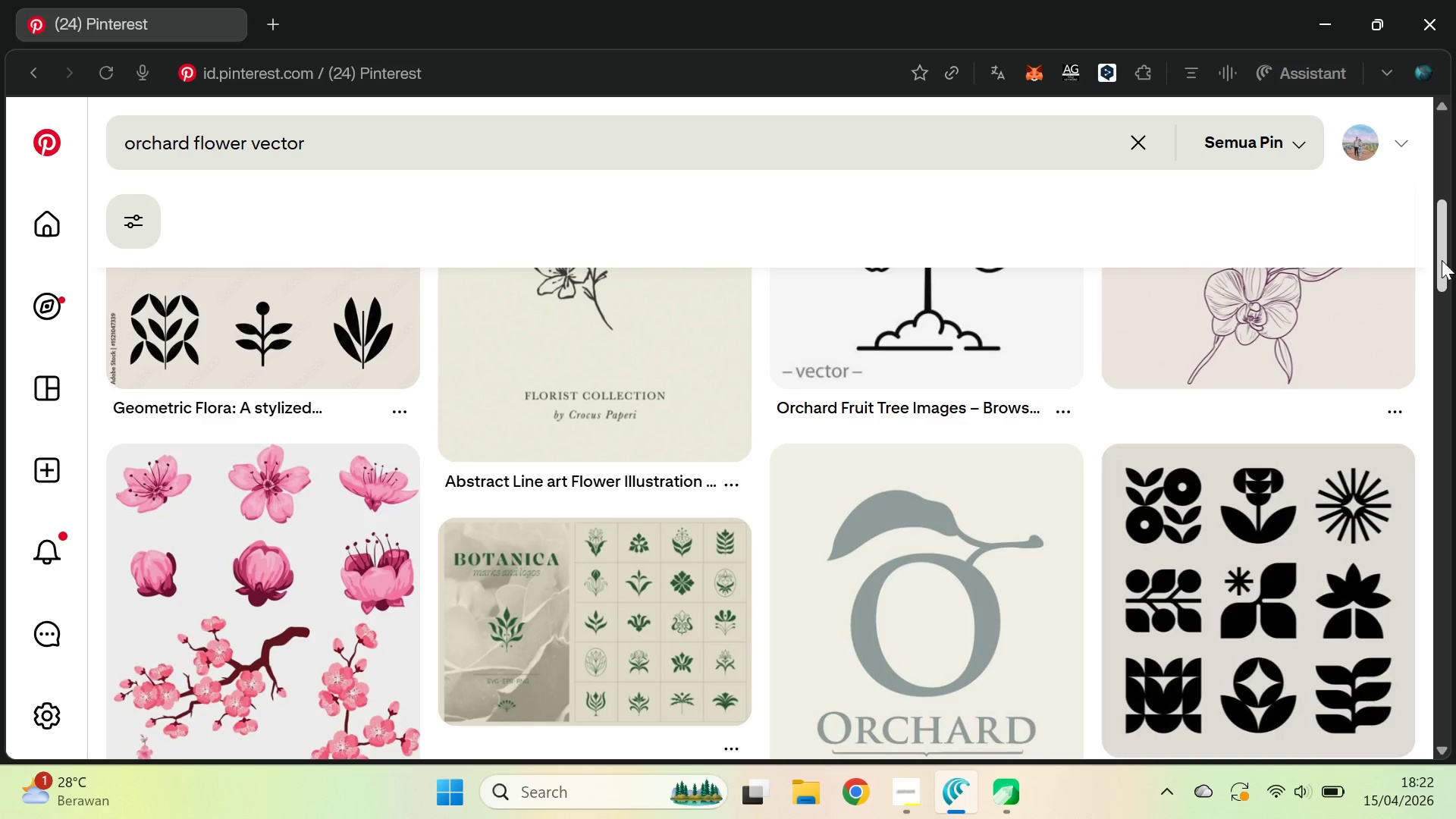 
left_click_drag(start_coordinate=[1442, 255], to_coordinate=[1455, 355])
 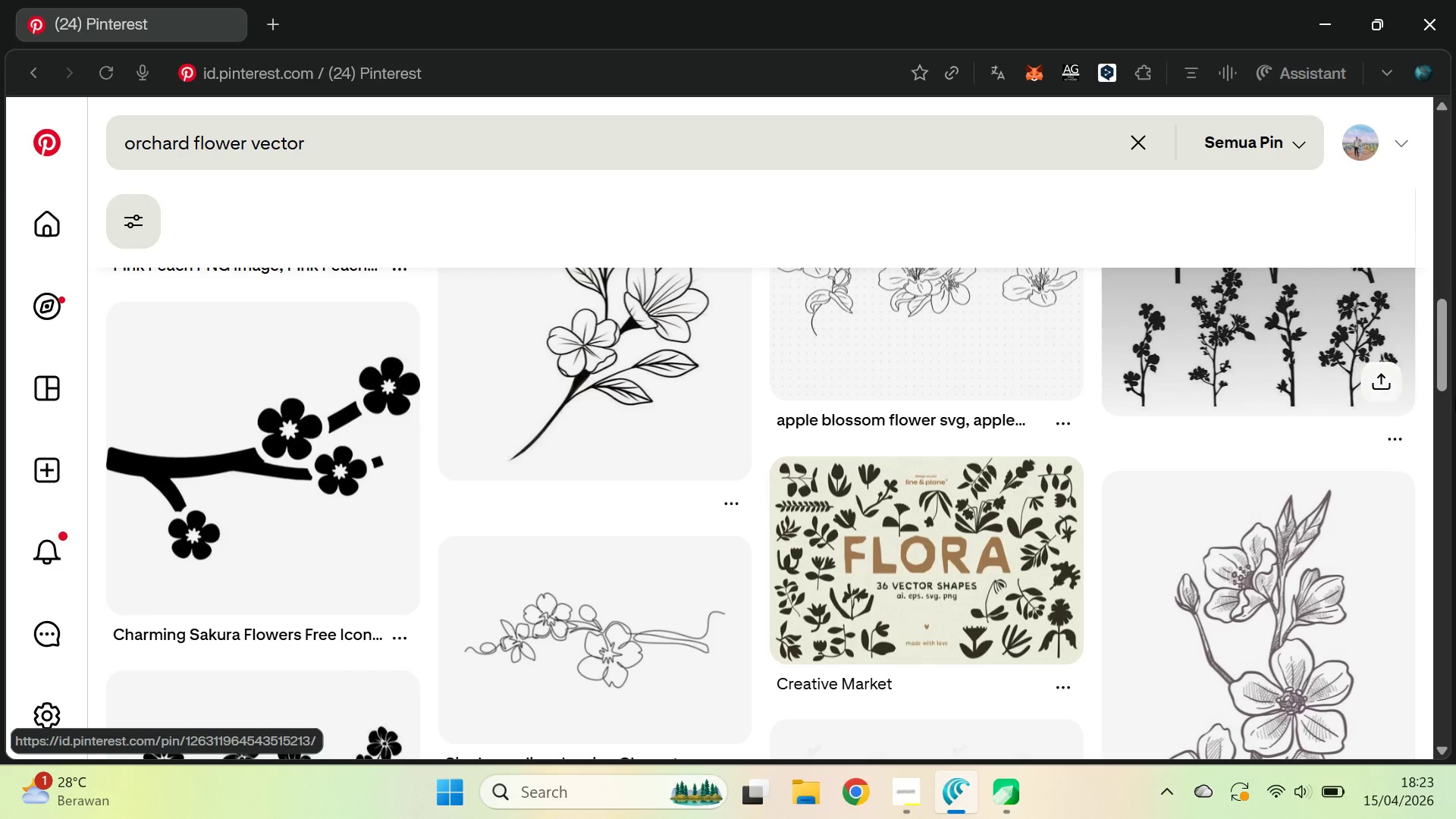 
left_click_drag(start_coordinate=[1447, 331], to_coordinate=[1450, 308])
 